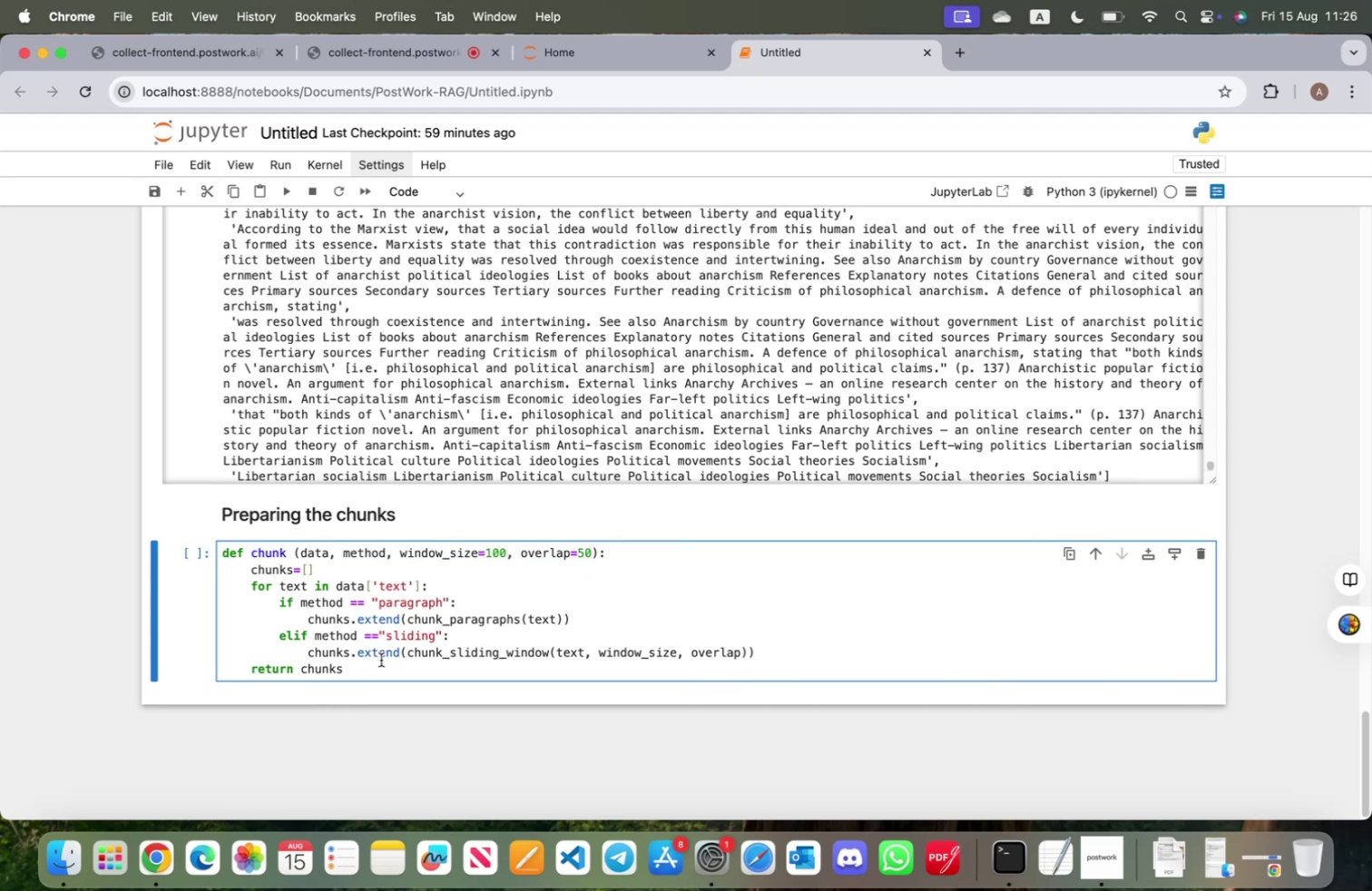 
key(Shift+ShiftRight)
 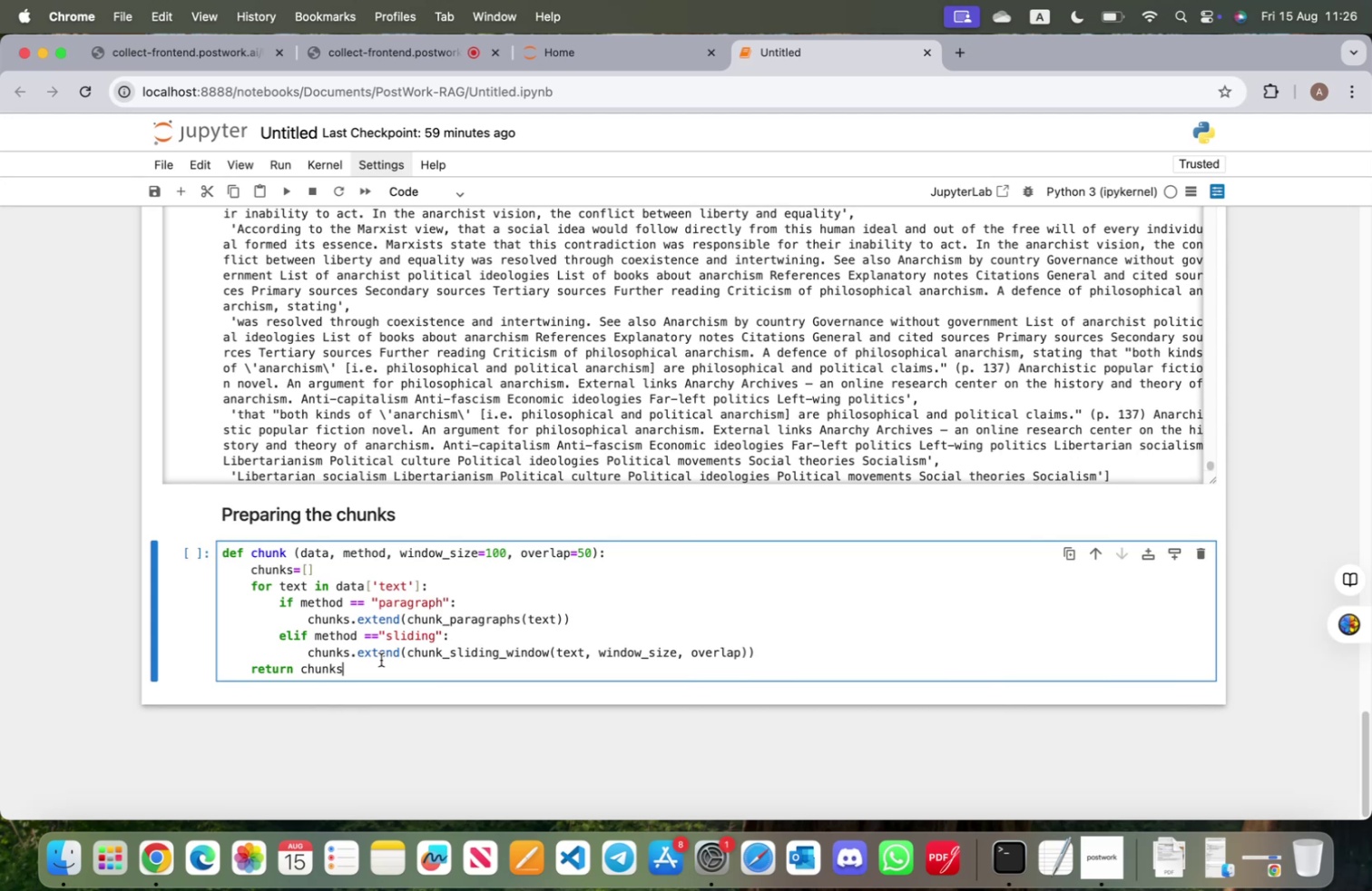 
key(Shift+Enter)
 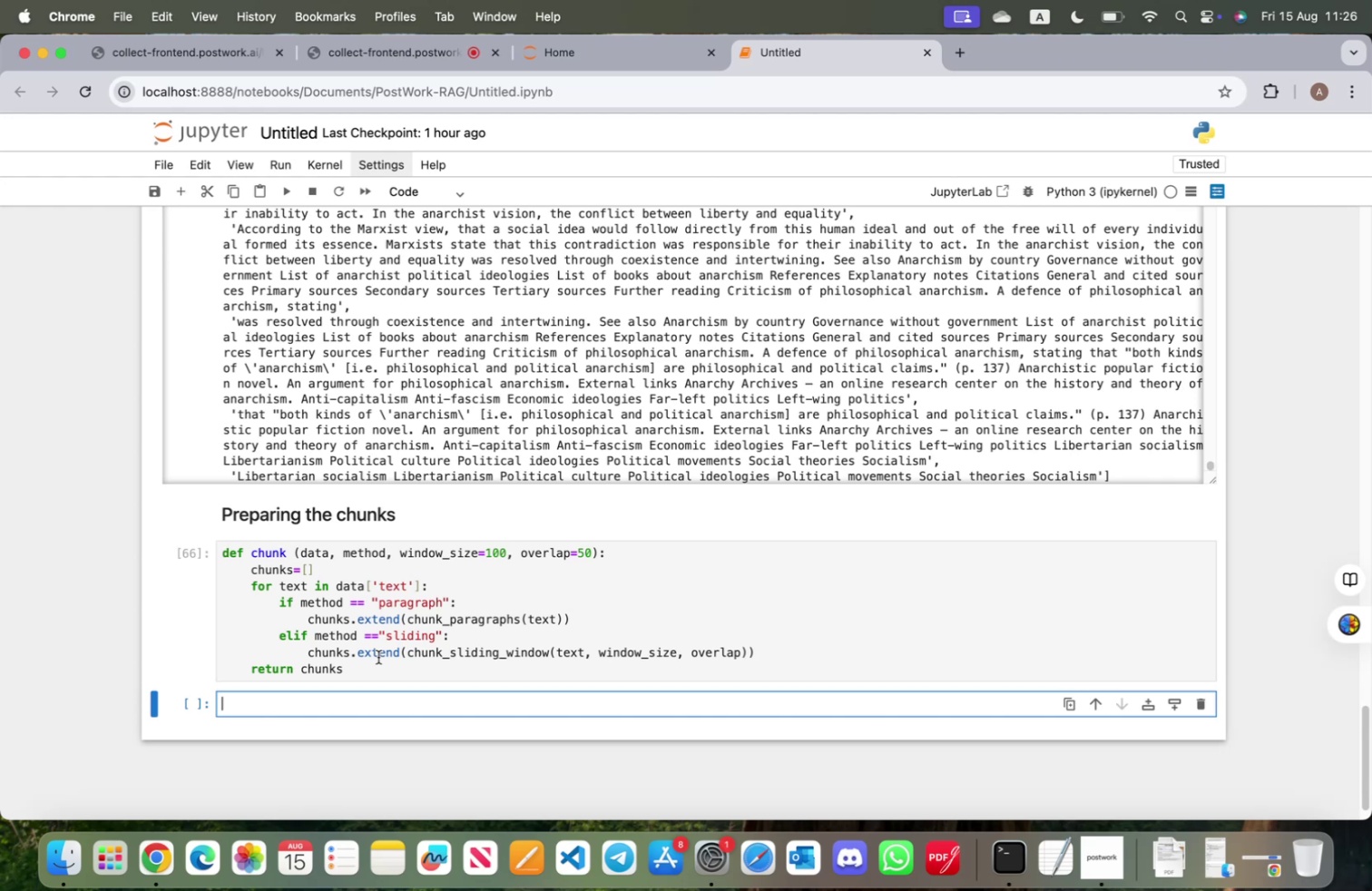 
wait(26.02)
 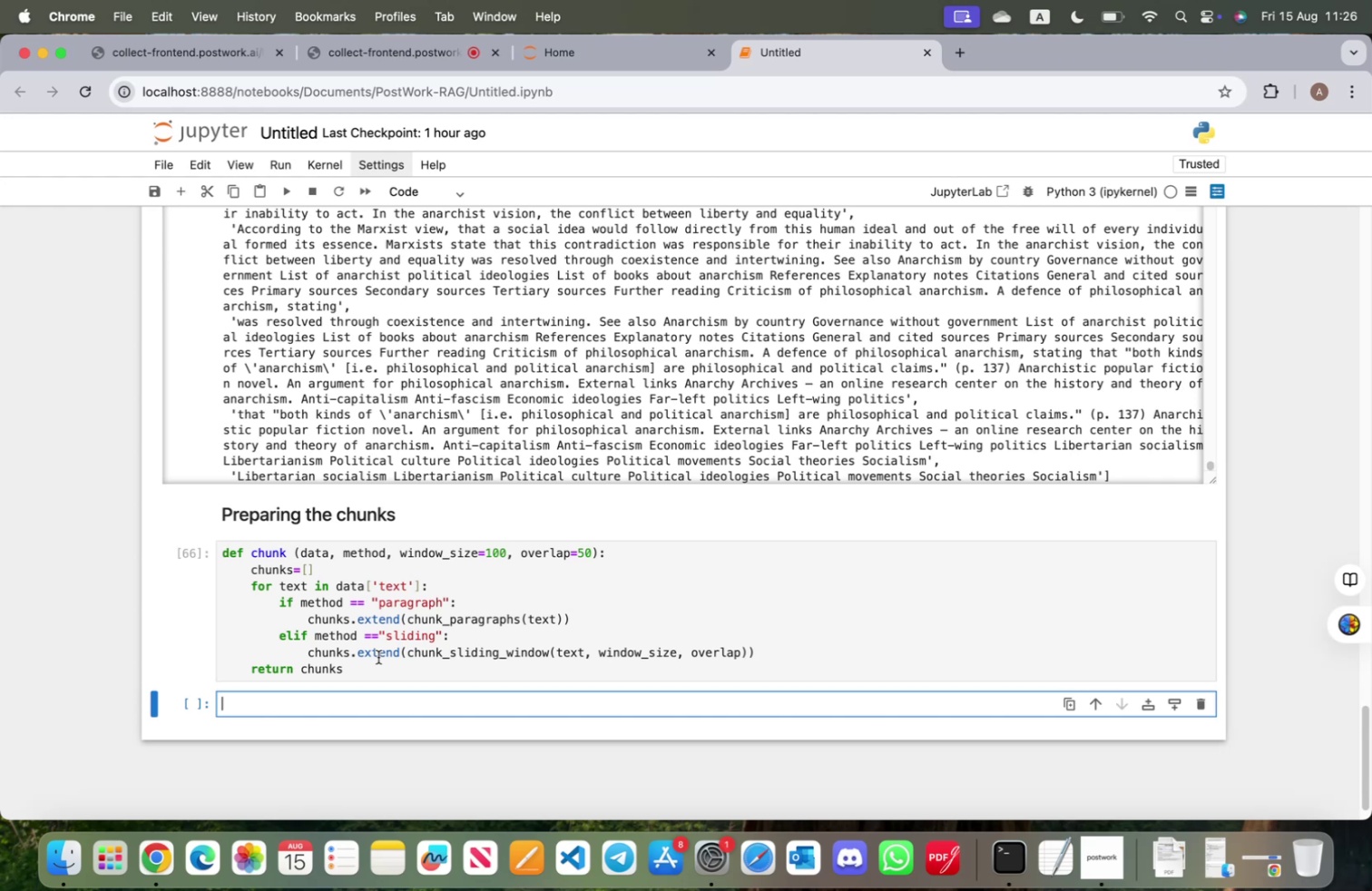 
left_click([367, 711])
 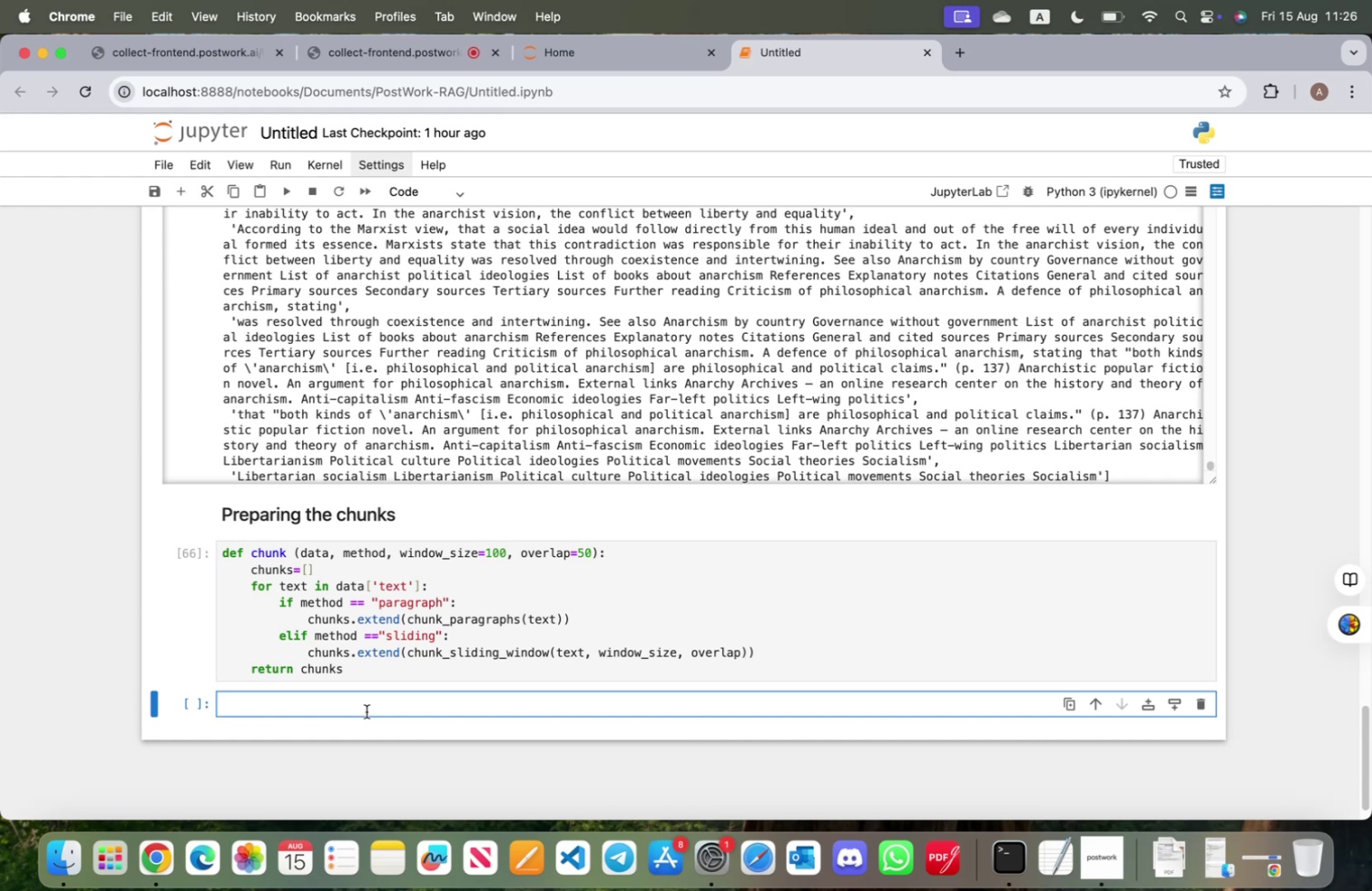 
type(paragraph_chunks = pre)
key(Backspace)
key(Backspace)
key(Backspace)
type(chunk)
key(Tab)
 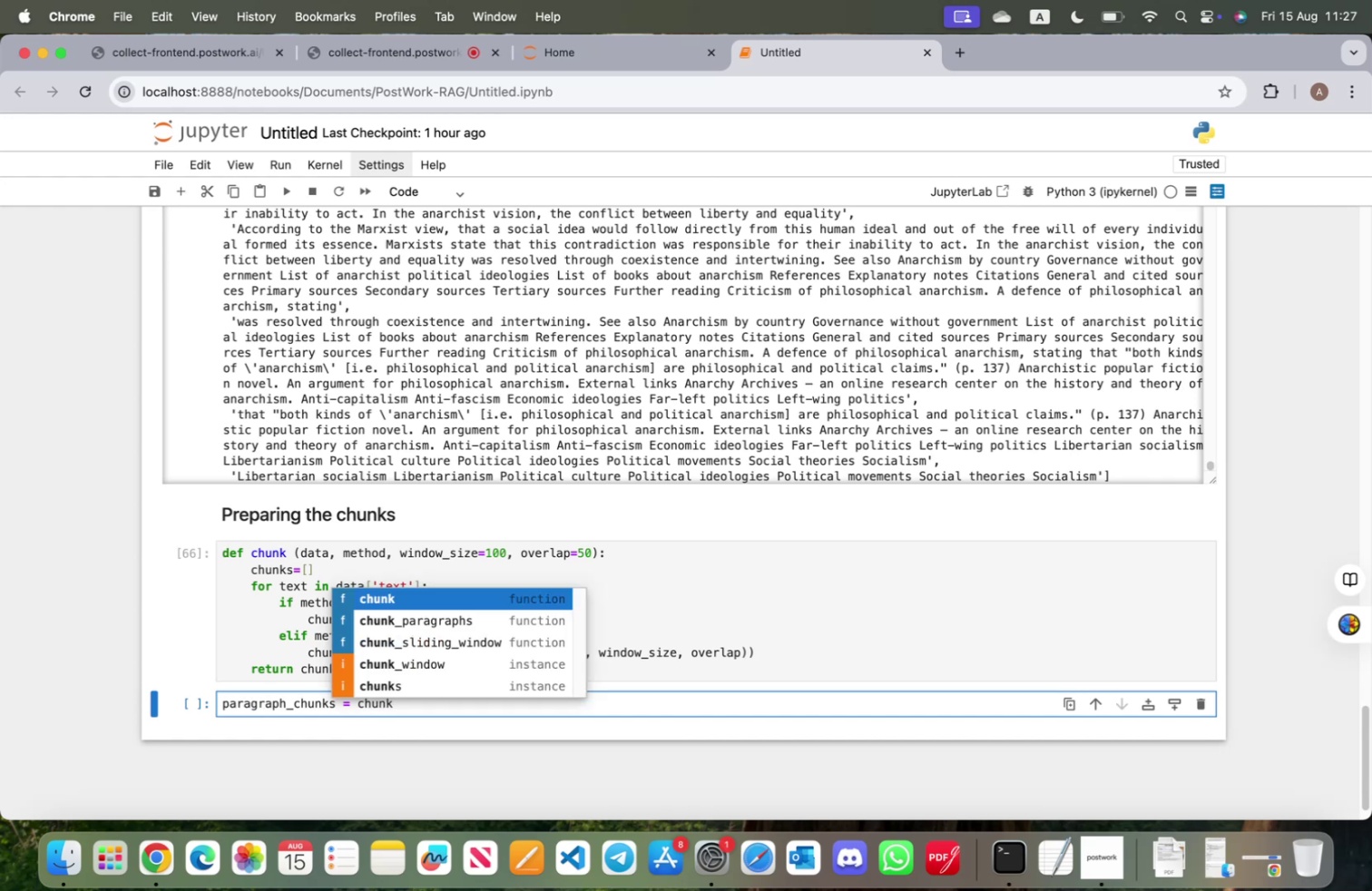 
key(Enter)
 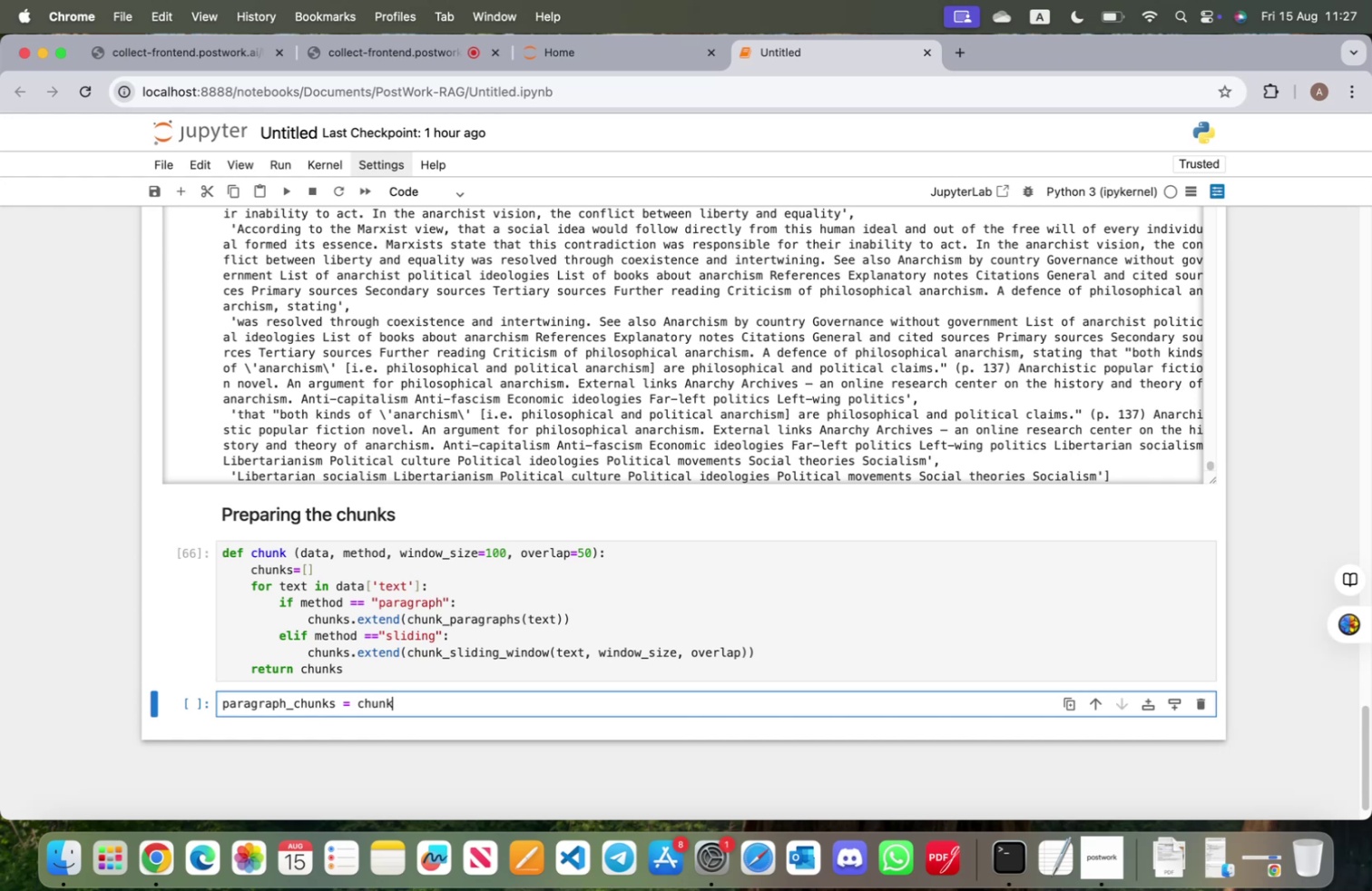 
type((docs, par)
key(Backspace)
key(Backspace)
key(Backspace)
type("parh)
key(Backspace)
type(agraph)
 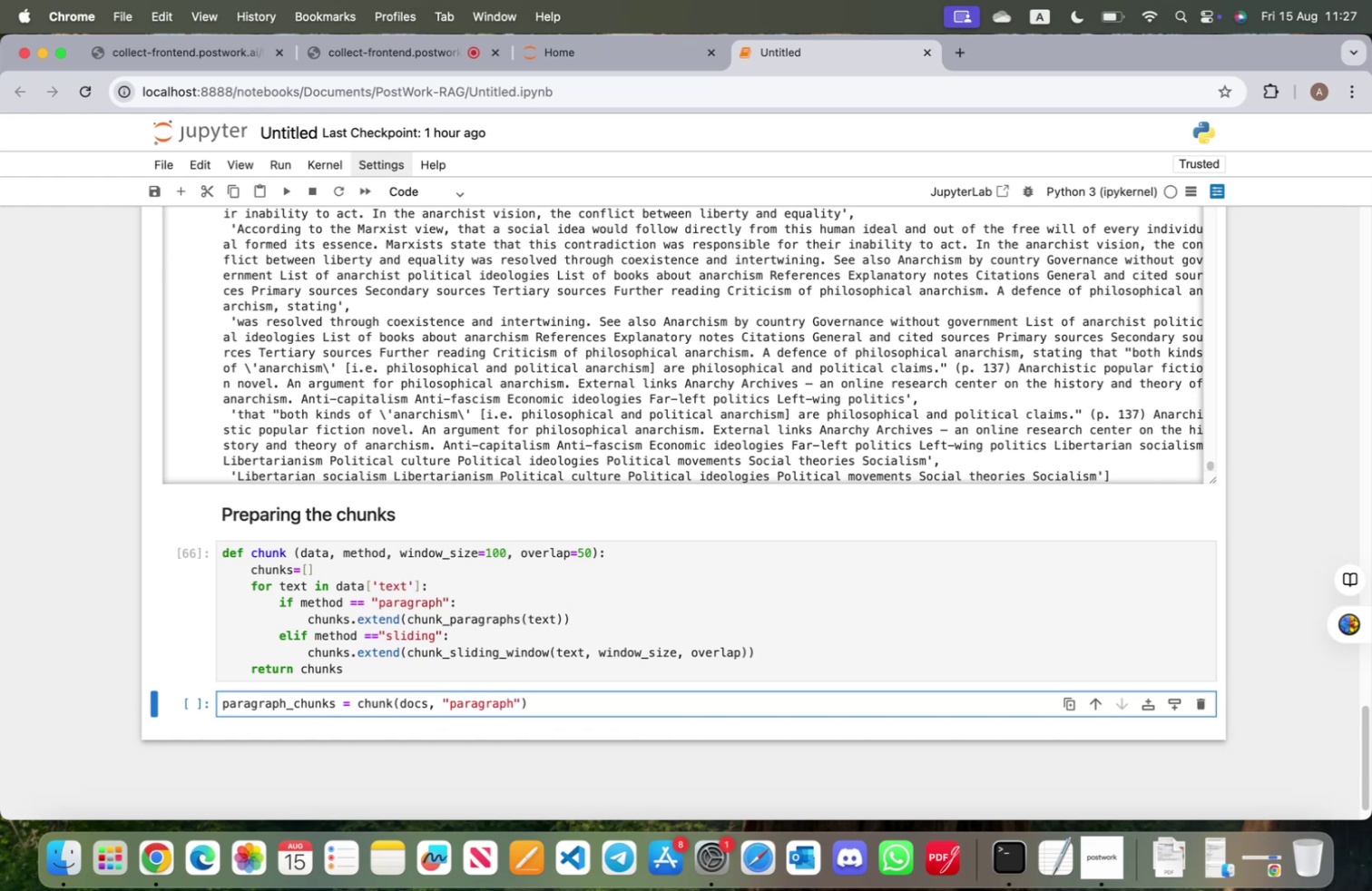 
key(ArrowRight)
 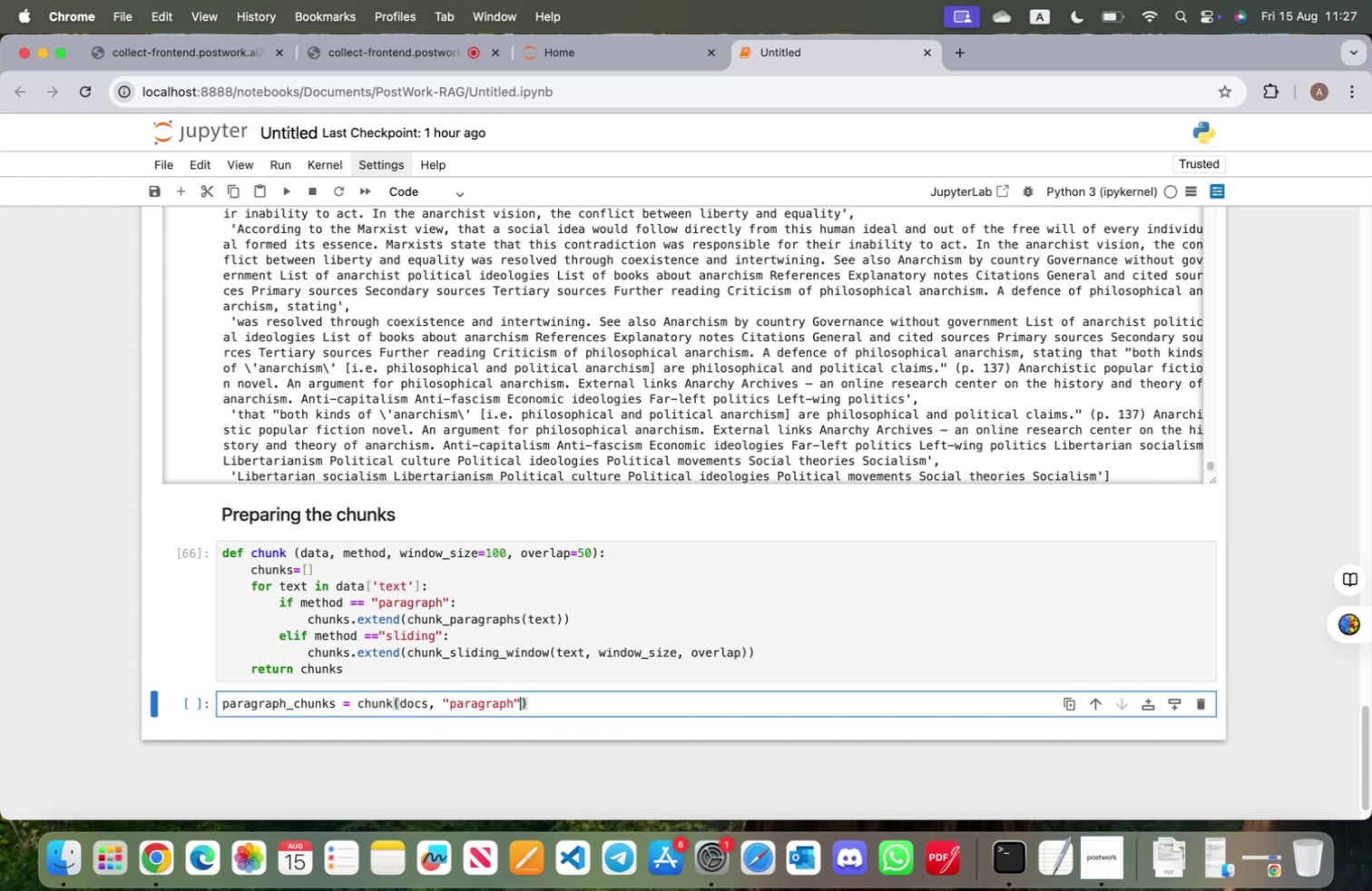 
key(ArrowRight)
 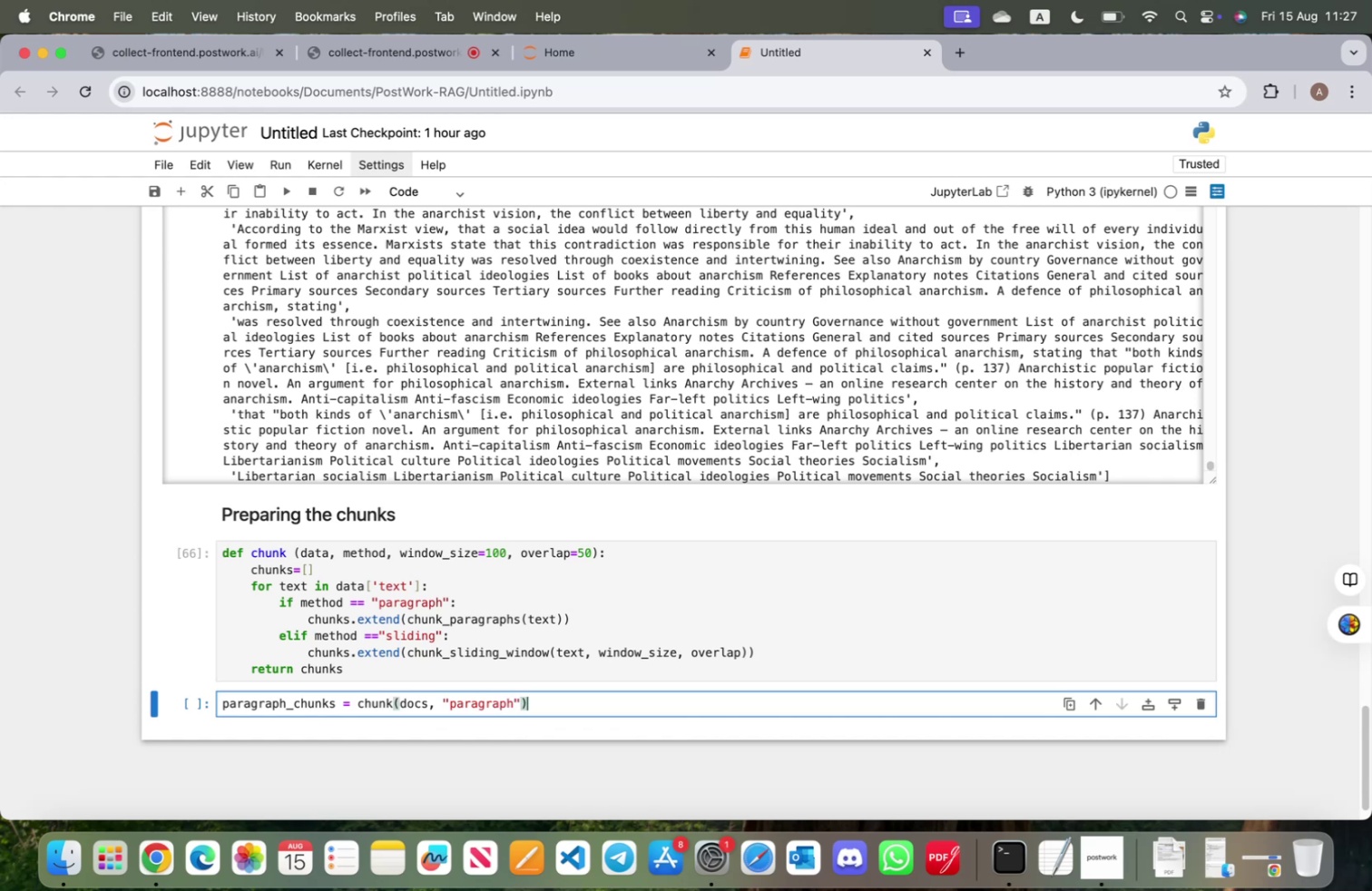 
key(Enter)
 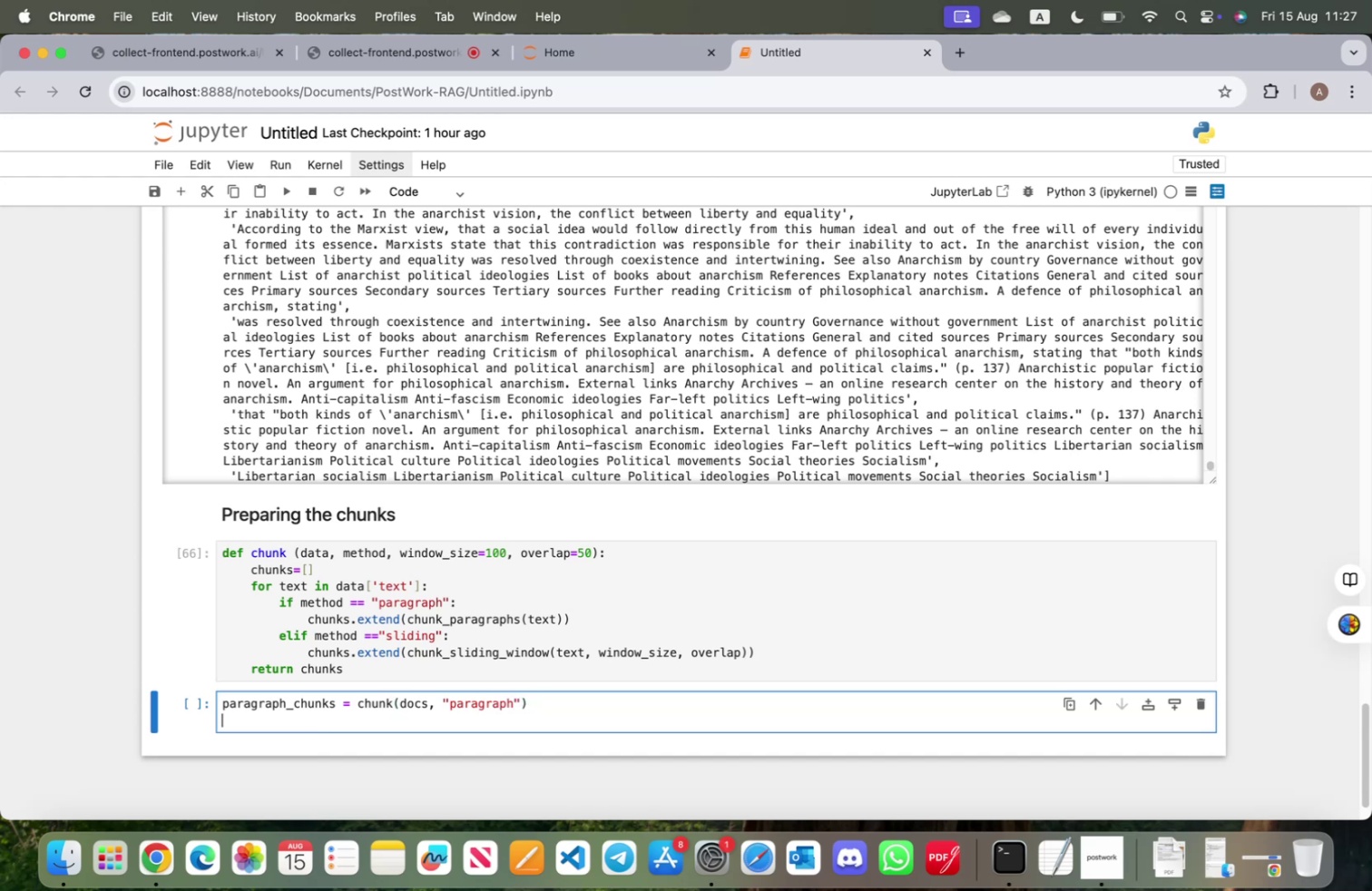 
type(silid)
key(Backspace)
key(Backspace)
key(Backspace)
key(Backspace)
type(liding_chunks = chunk(docs, "sliding)
 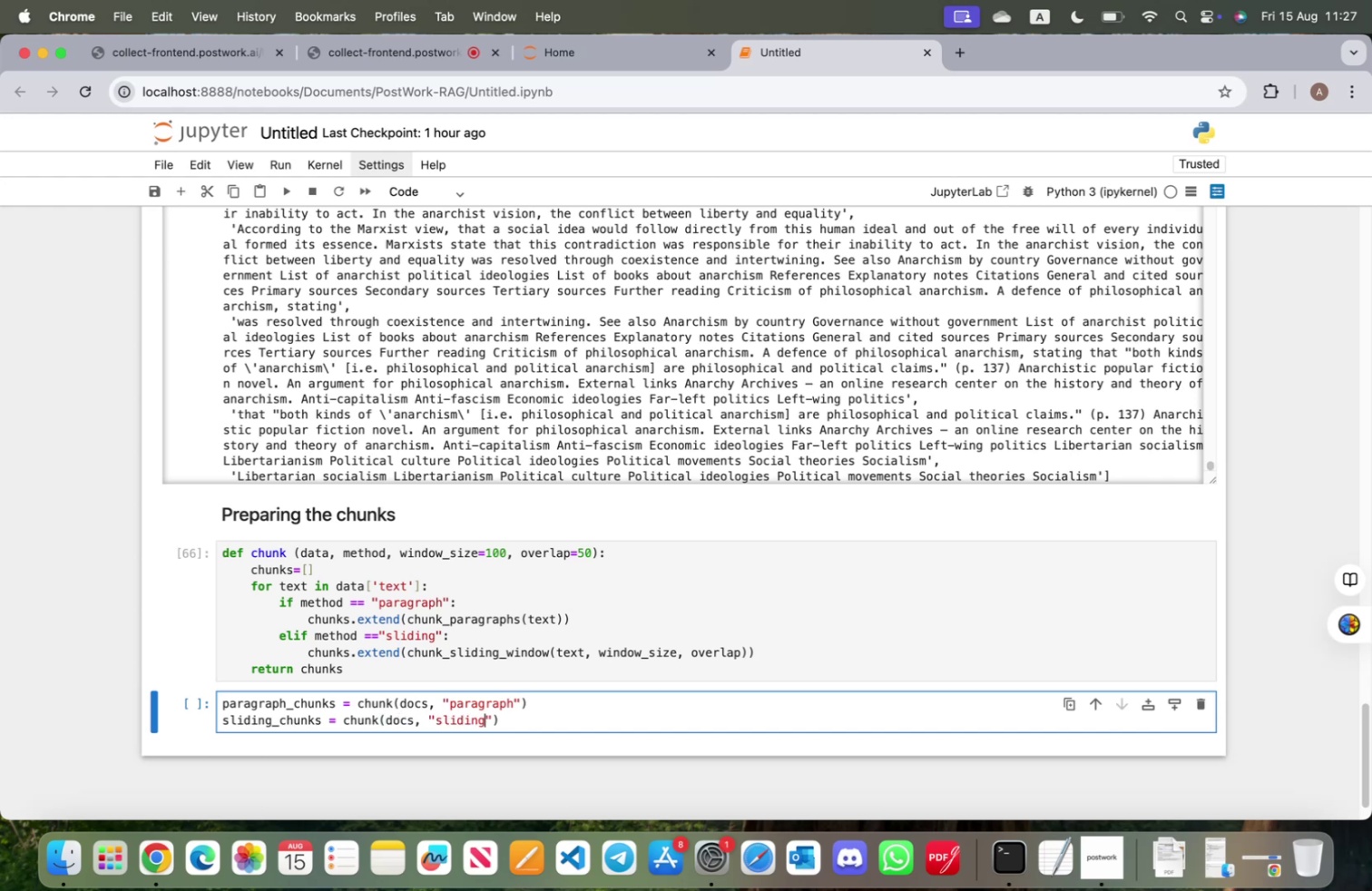 
key(ArrowRight)
 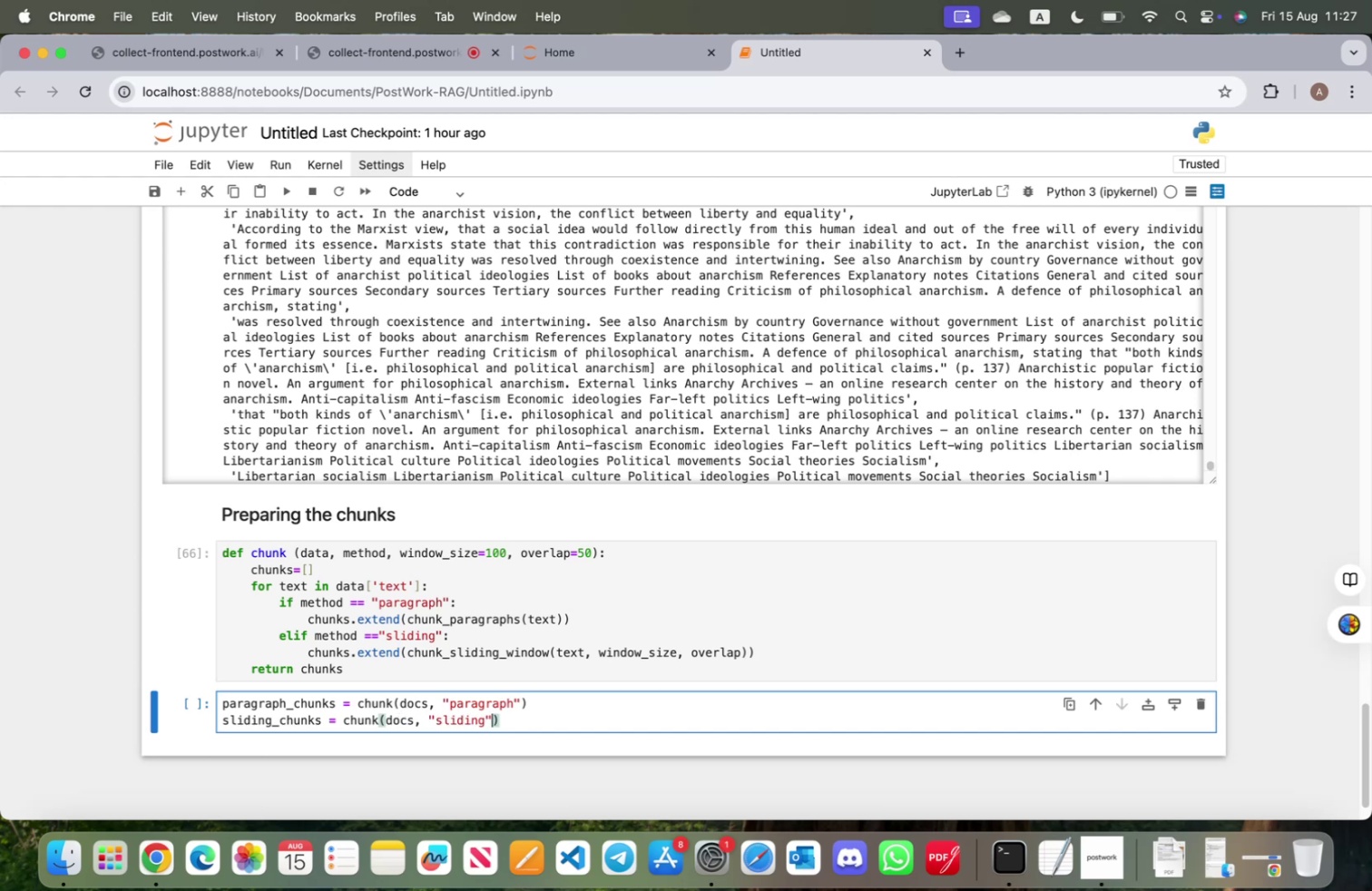 
type(, 200, 50)
 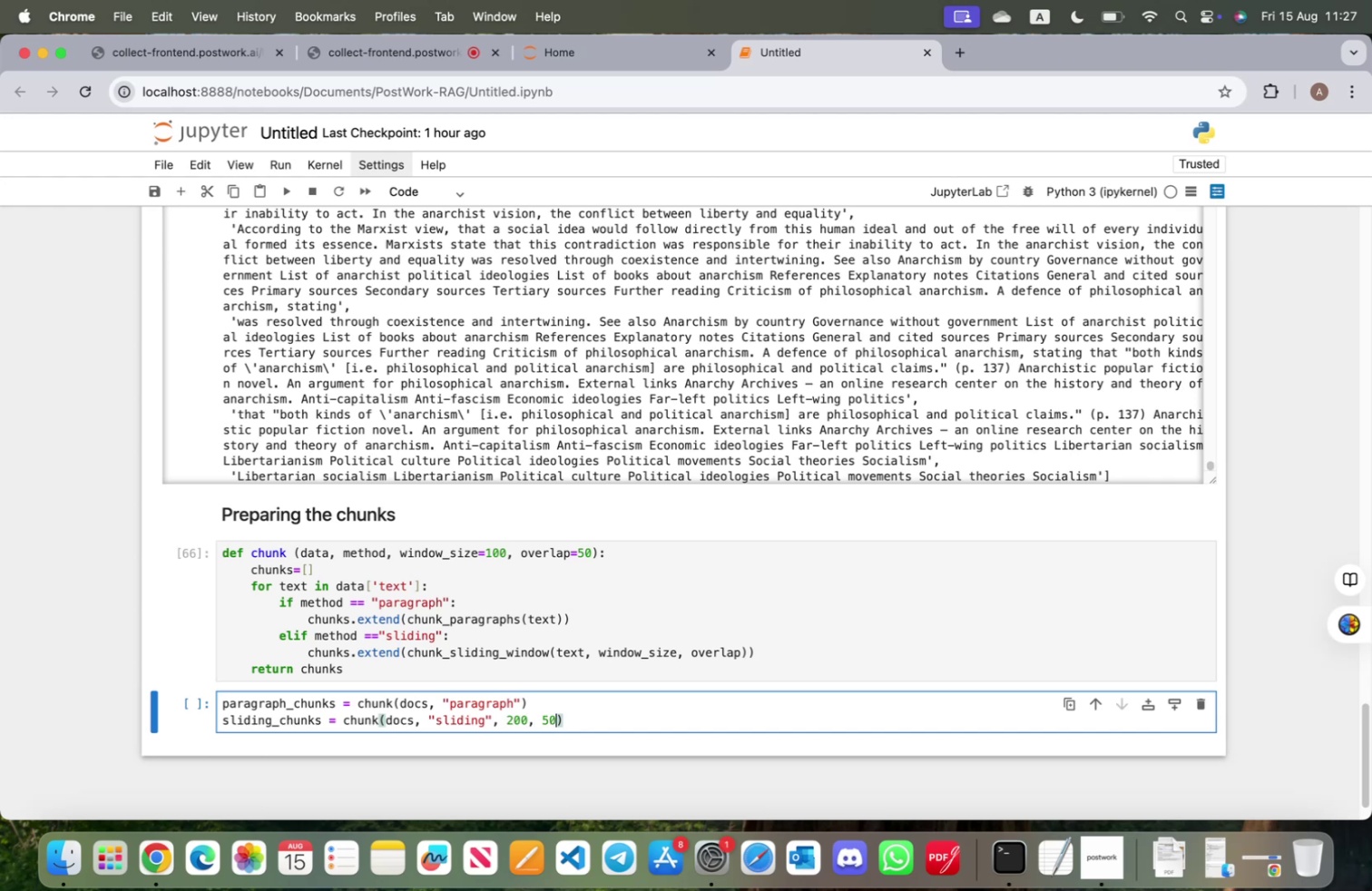 
key(Shift+Enter)
 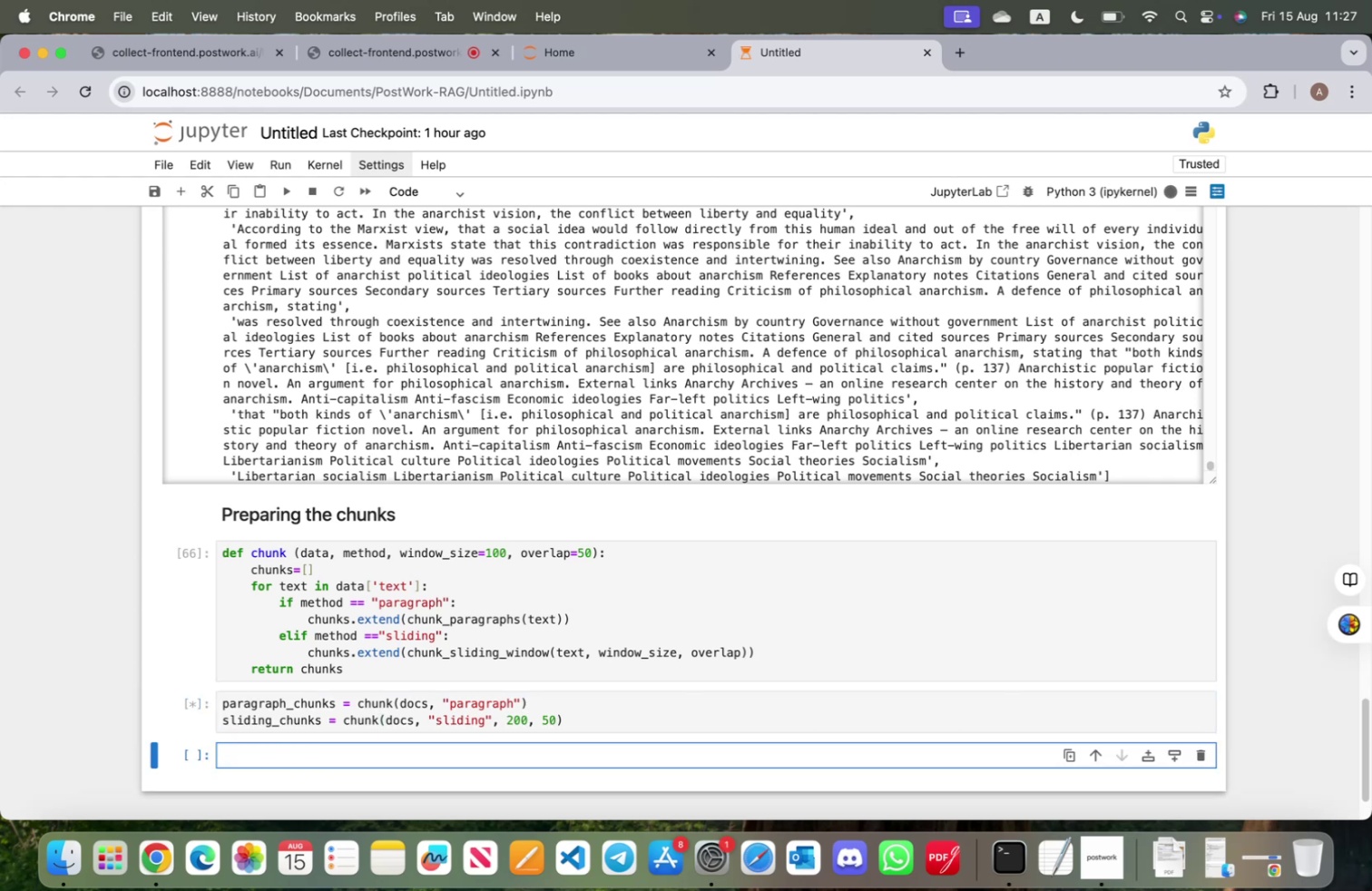 
scroll: coordinate [378, 689], scroll_direction: down, amount: 11.0
 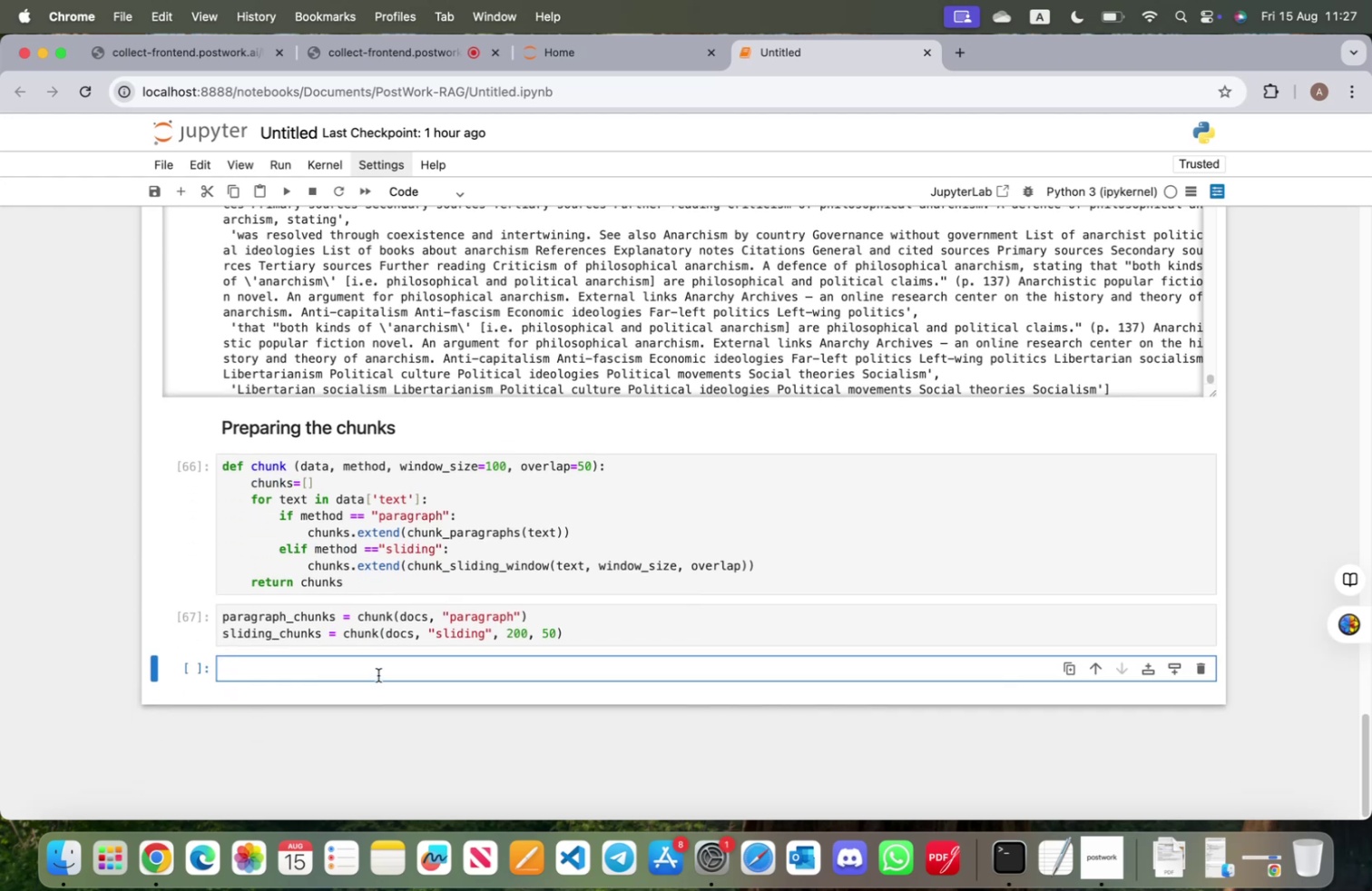 
type(parap)
key(Backspace)
type(graph)
key(Tab)
 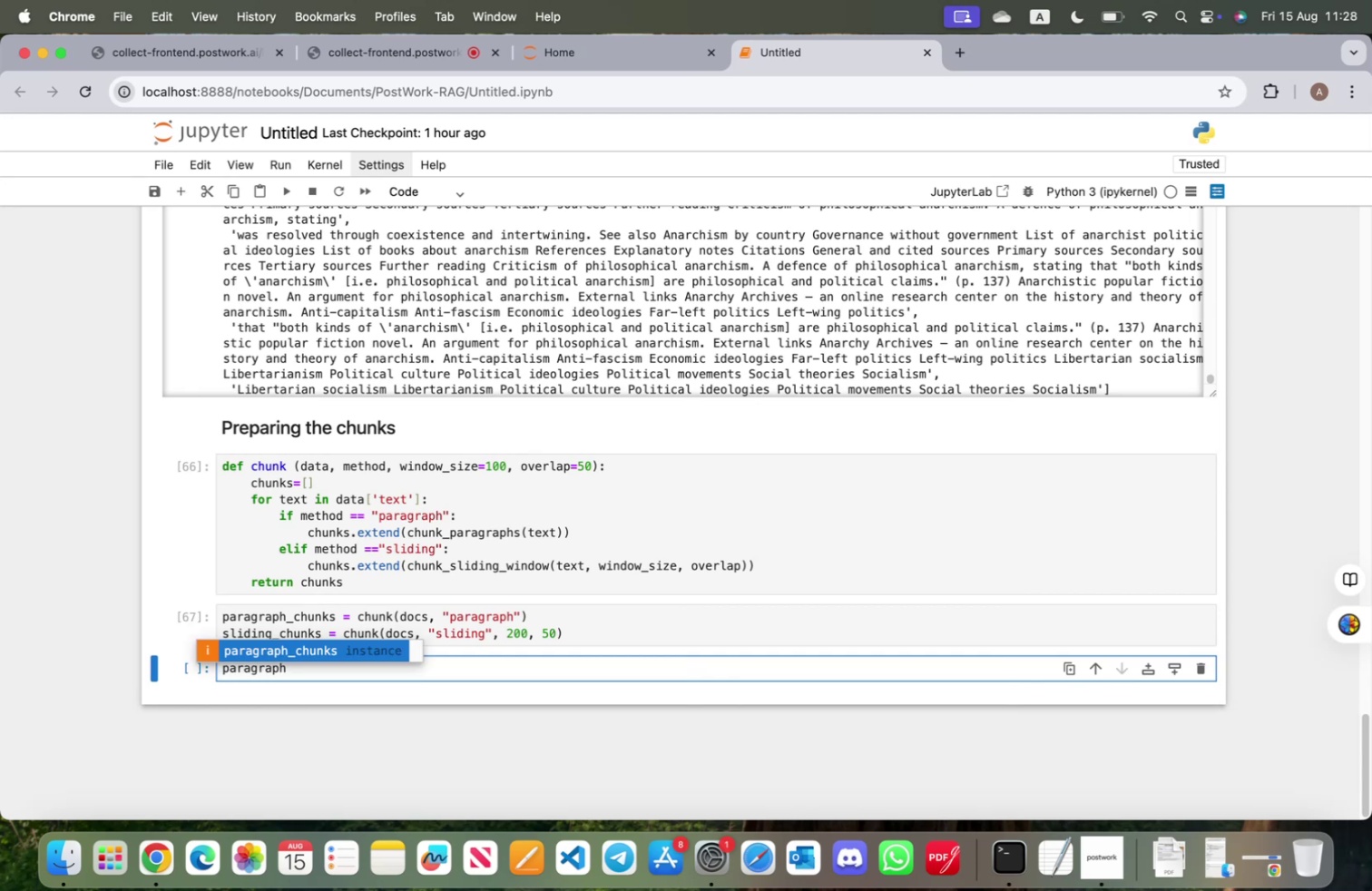 
key(Enter)
 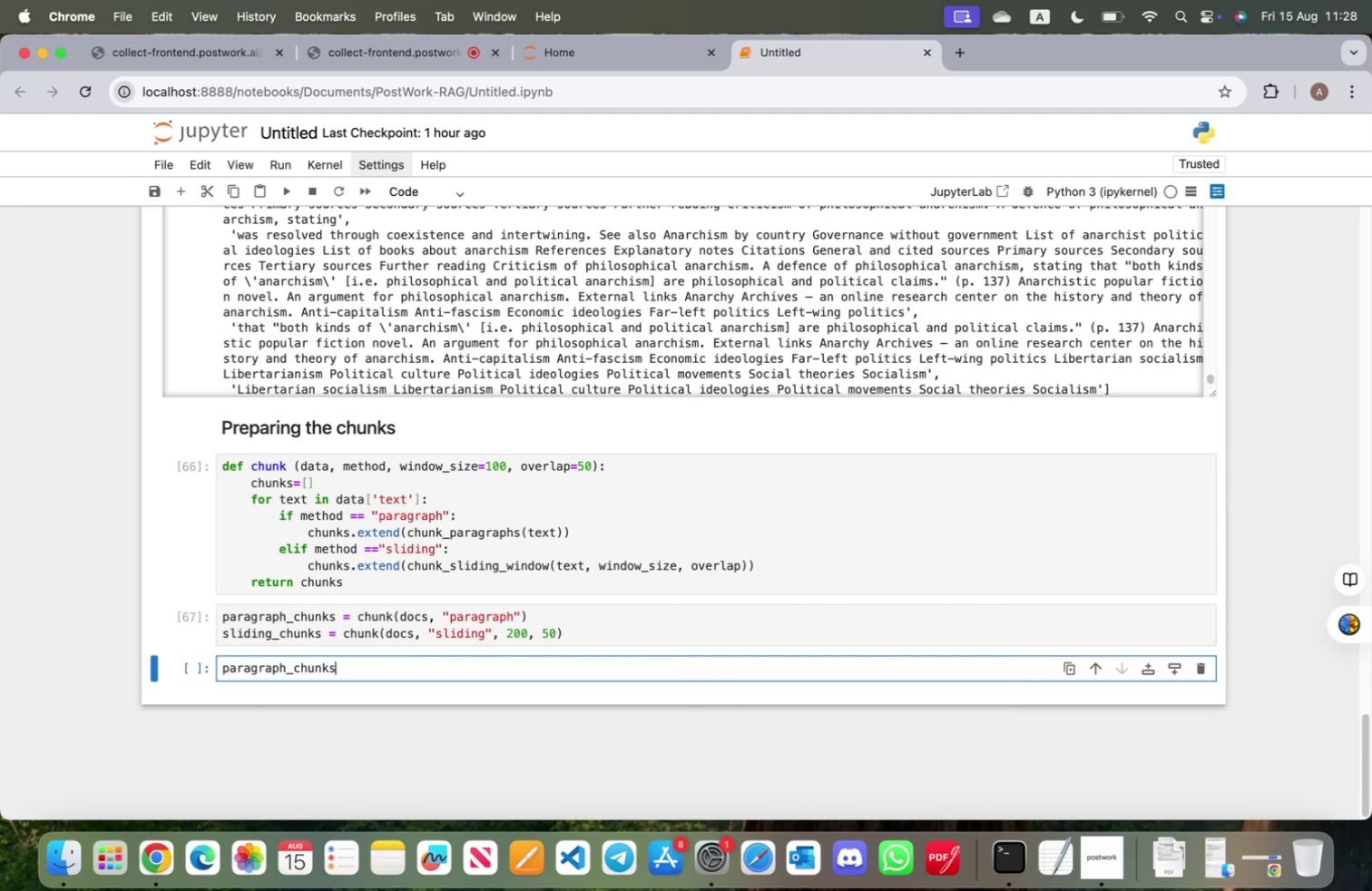 
key(Shift+ShiftRight)
 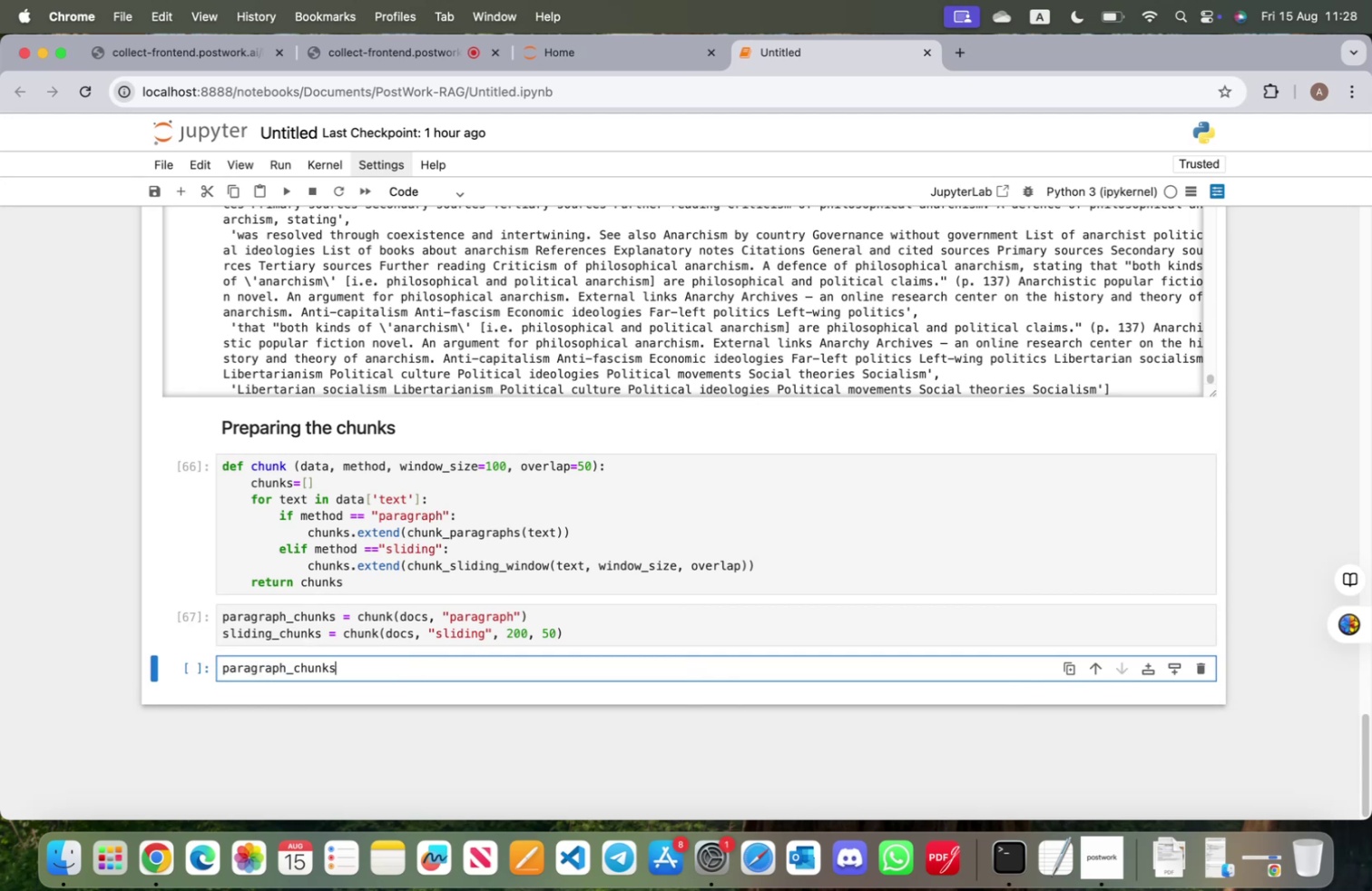 
key(Shift+Enter)
 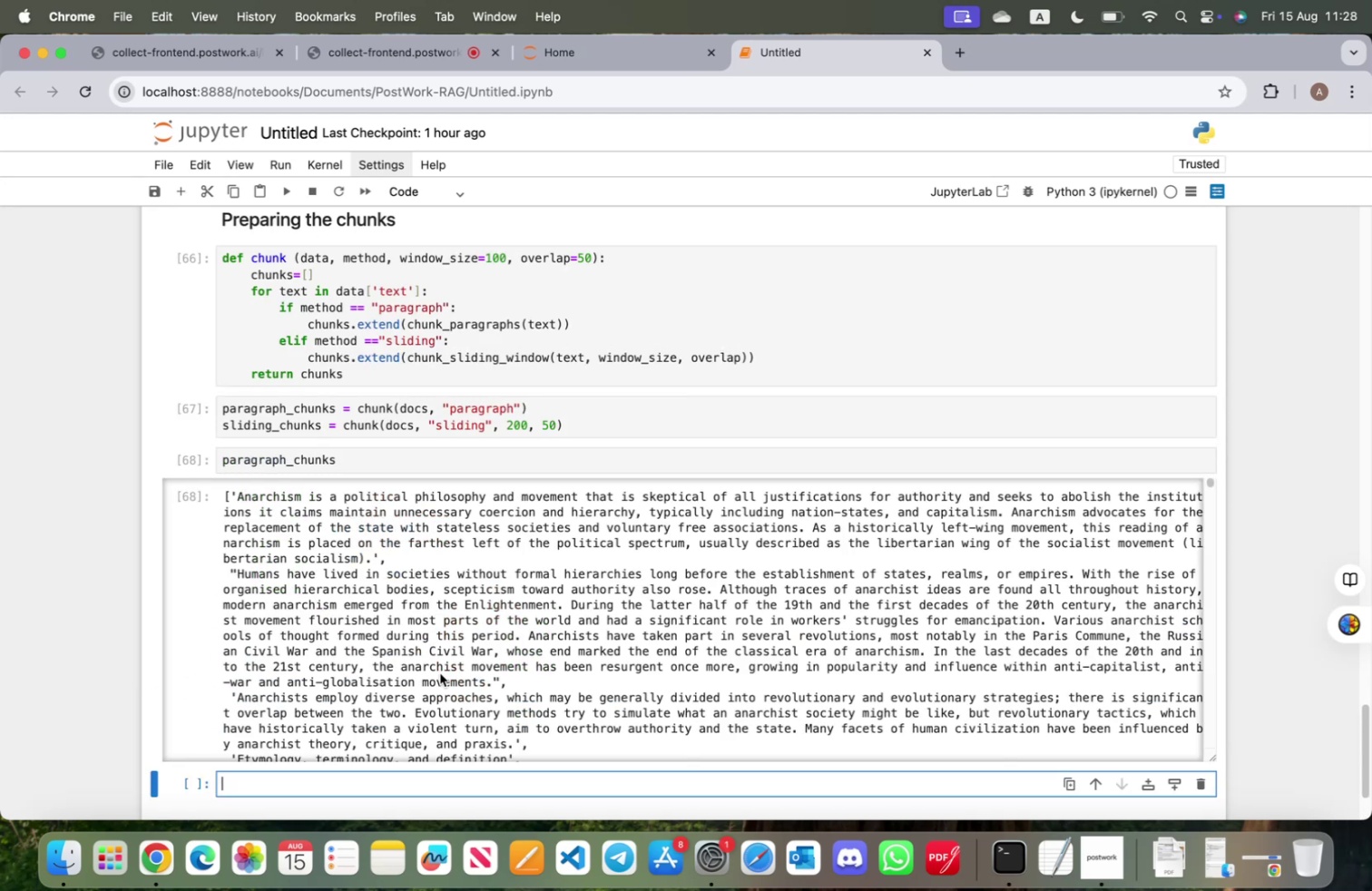 
scroll: coordinate [487, 629], scroll_direction: down, amount: 493.0
 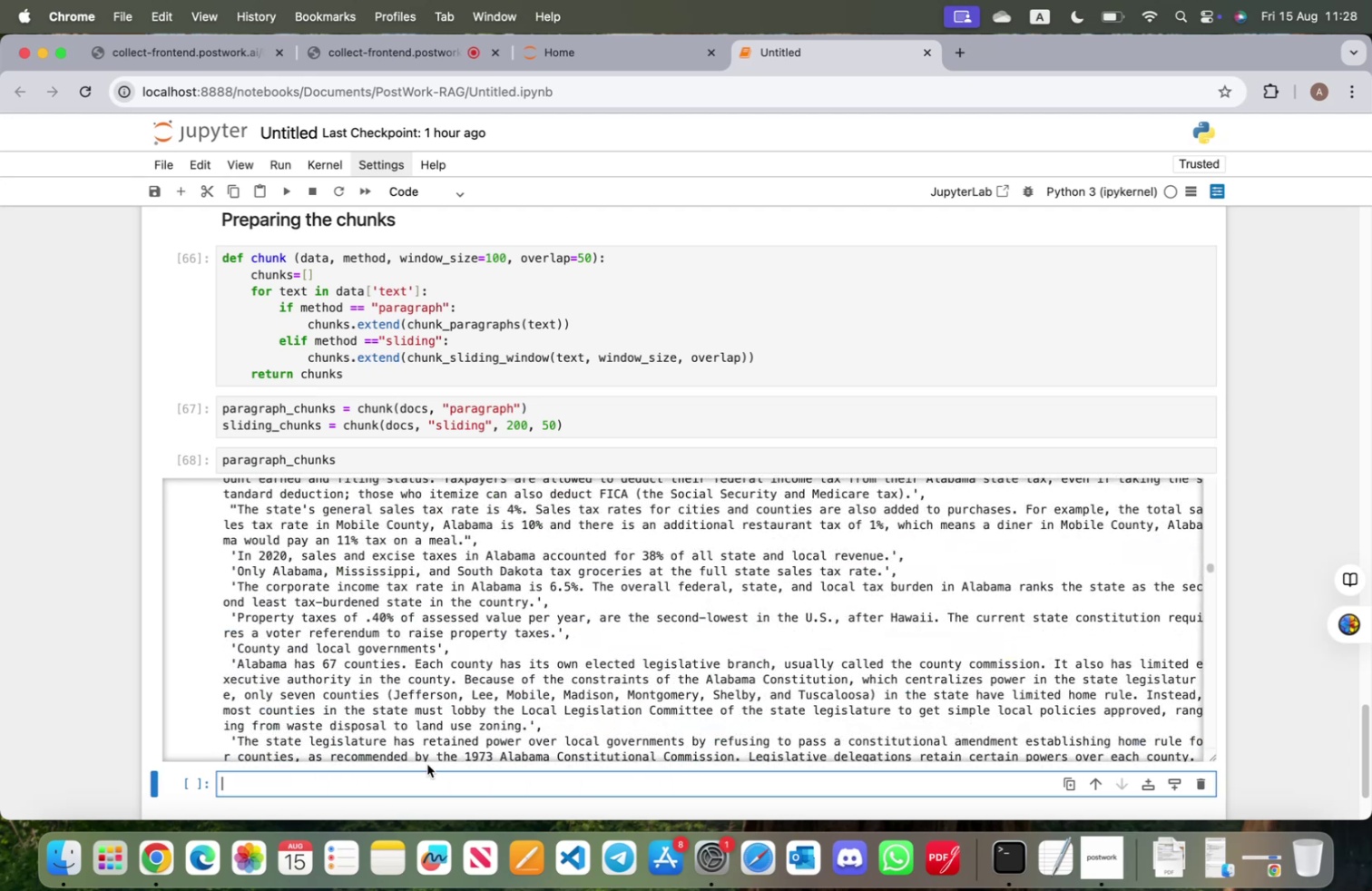 
left_click([426, 783])
 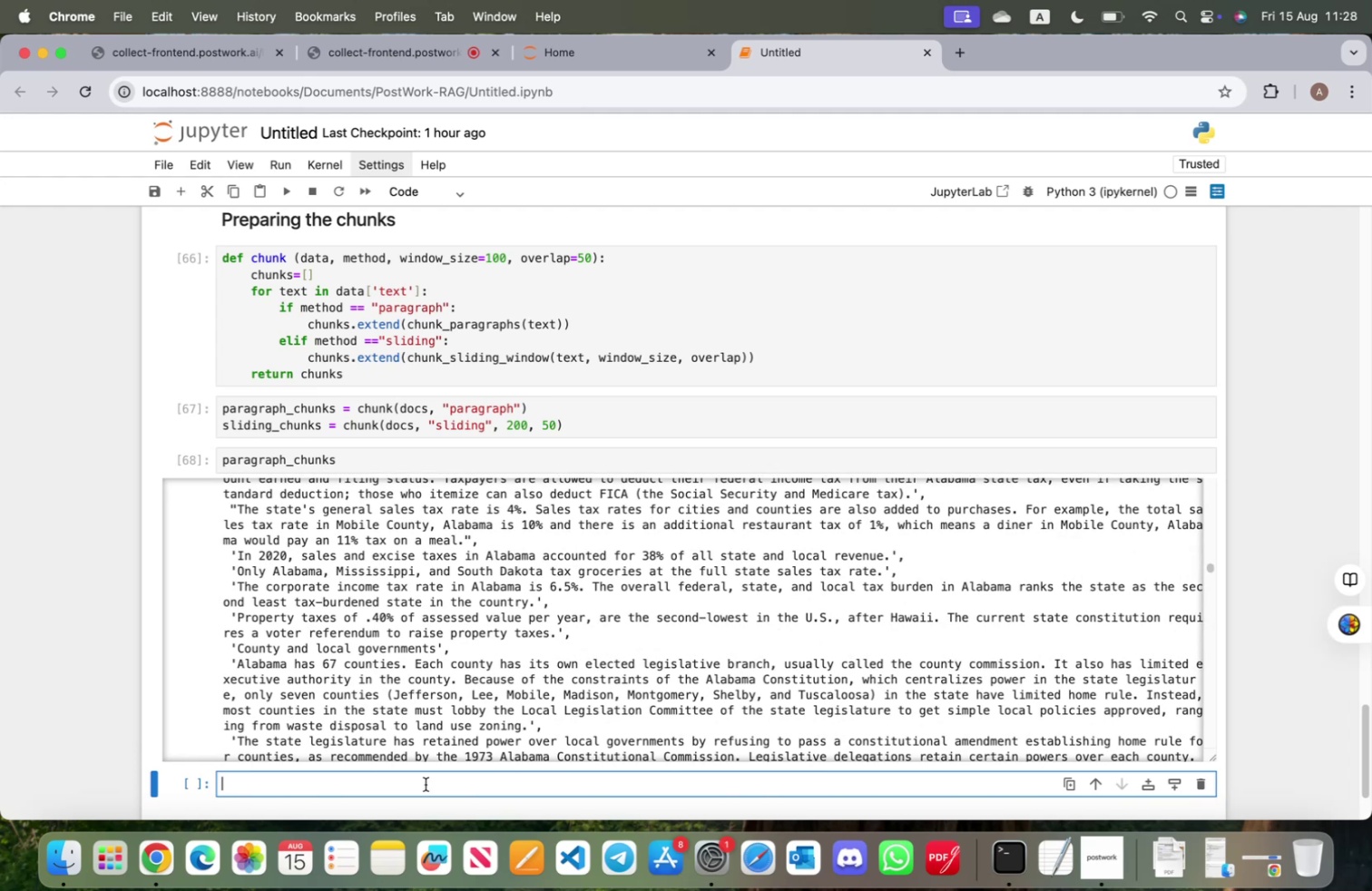 
type(len(pat)
key(Tab)
key(Backspace)
type(r)
key(Tab)
 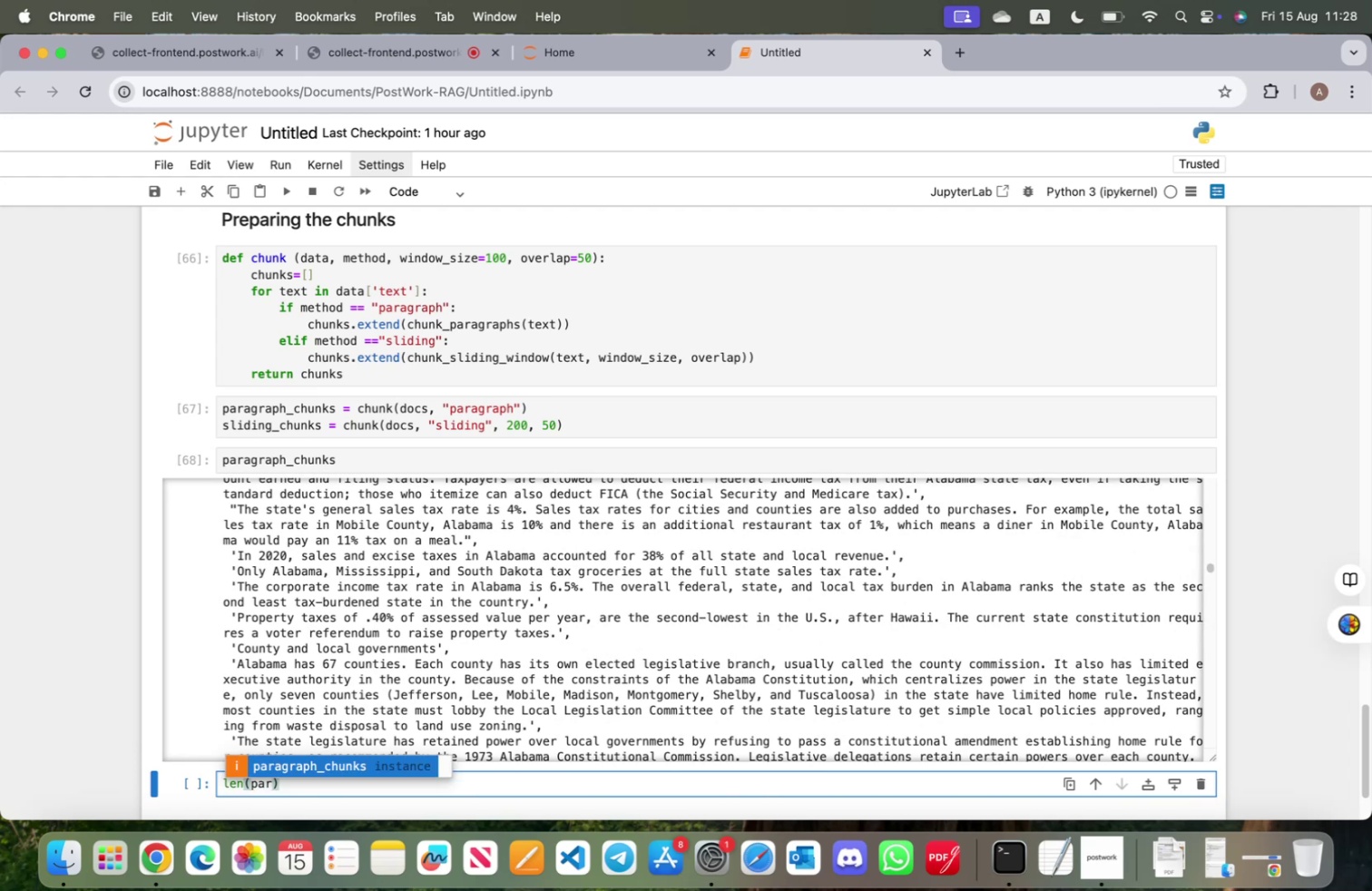 
key(Enter)
 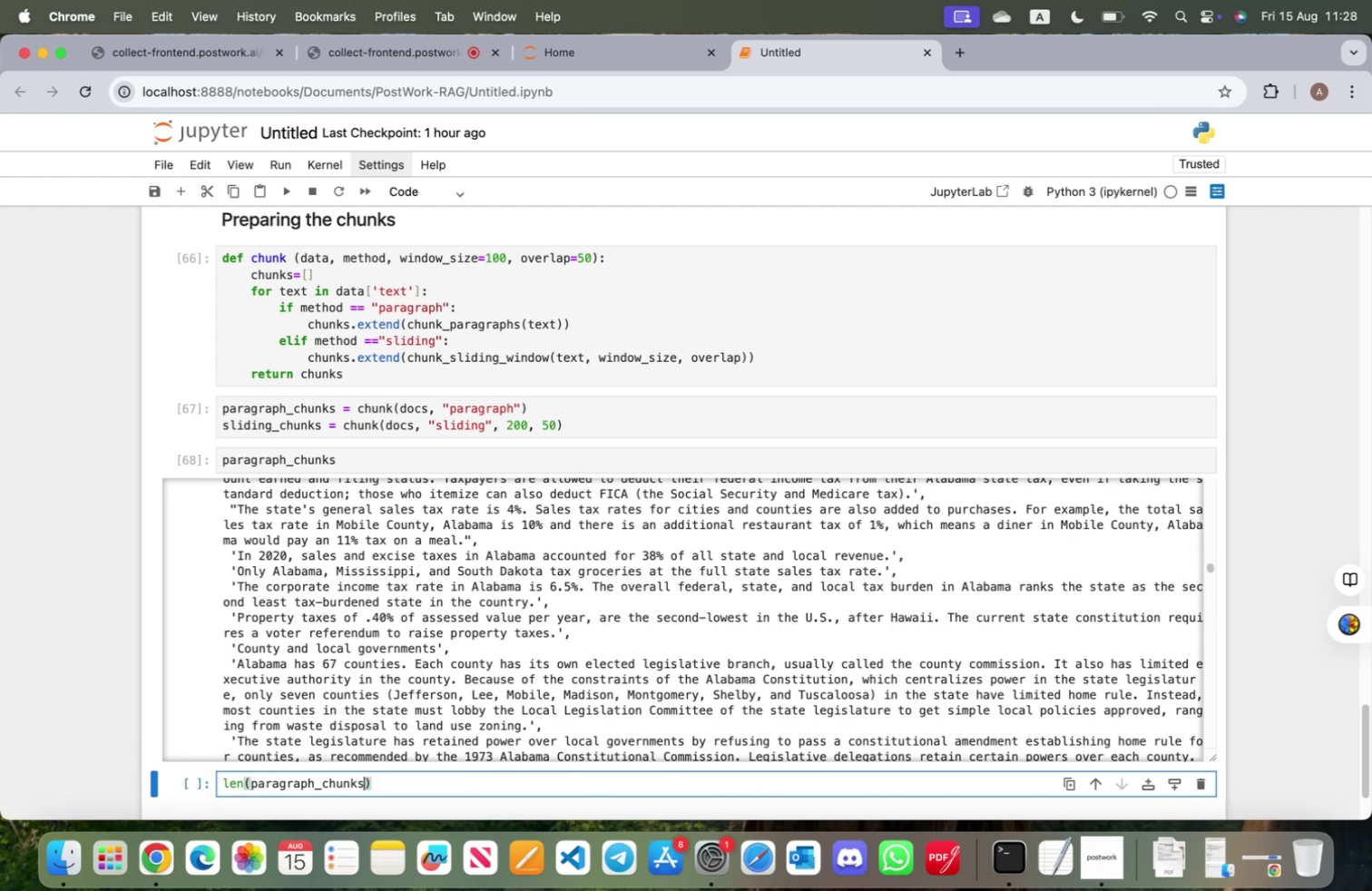 
key(Shift+ShiftRight)
 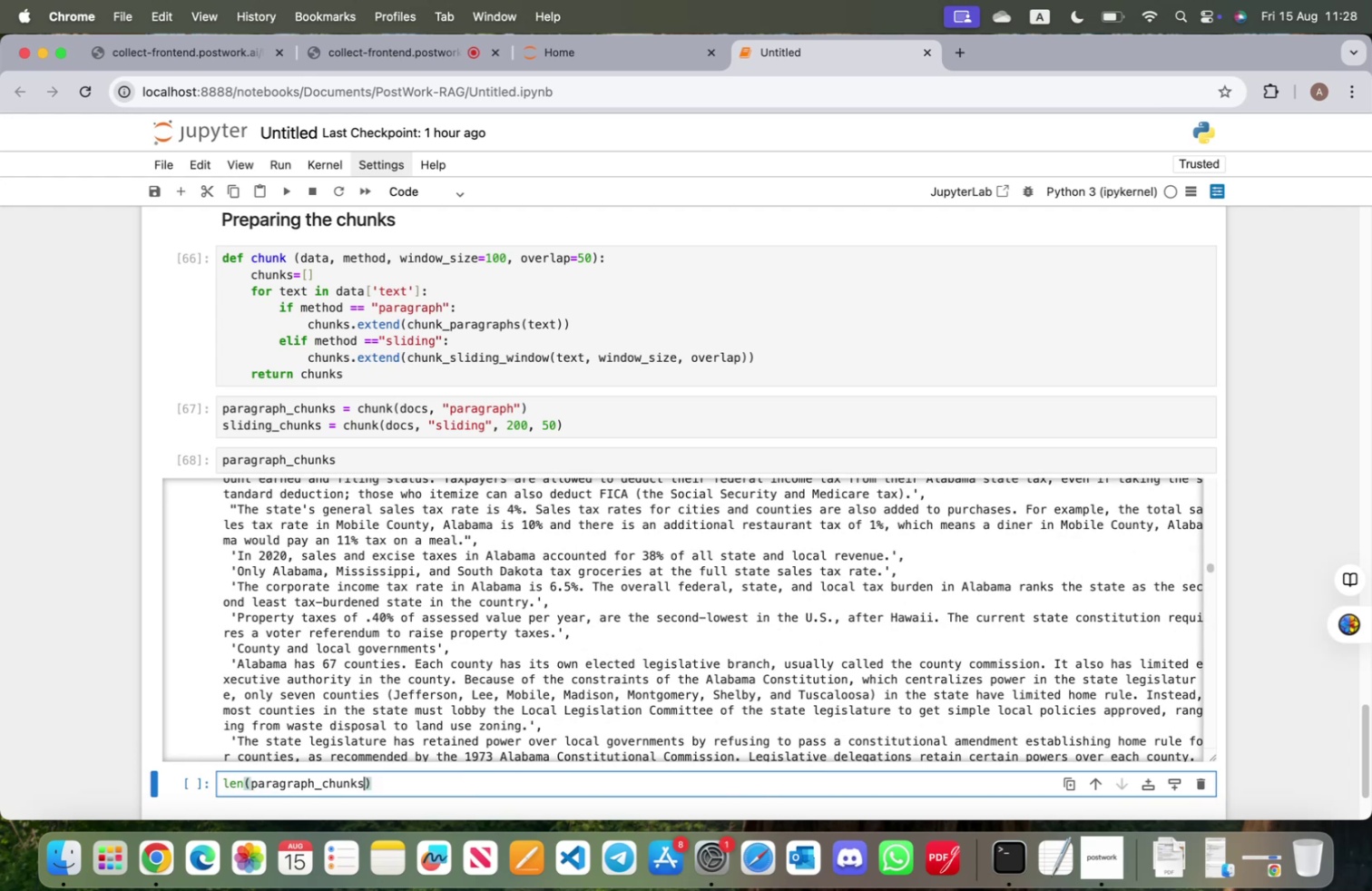 
key(Shift+Enter)
 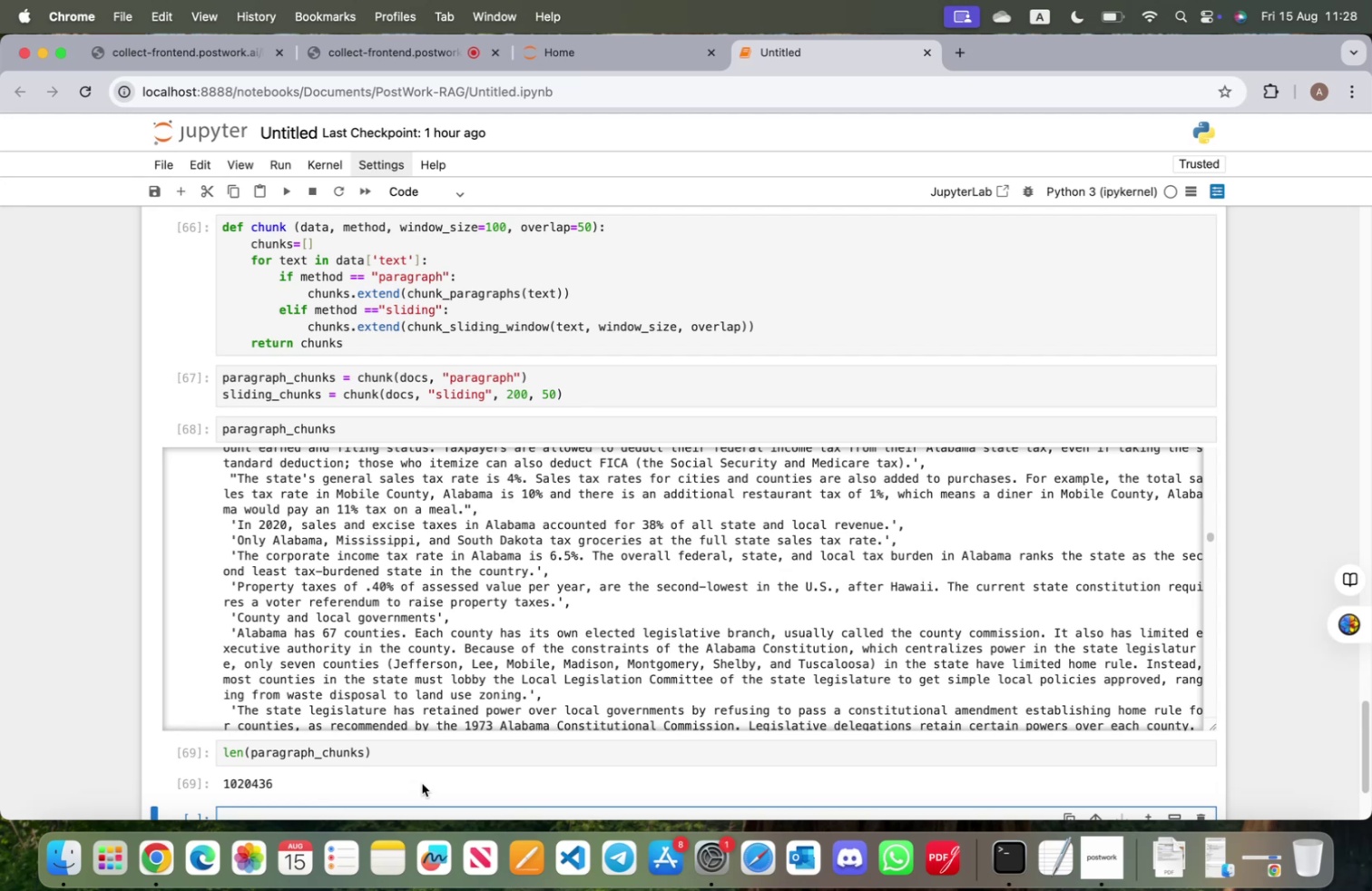 
wait(13.17)
 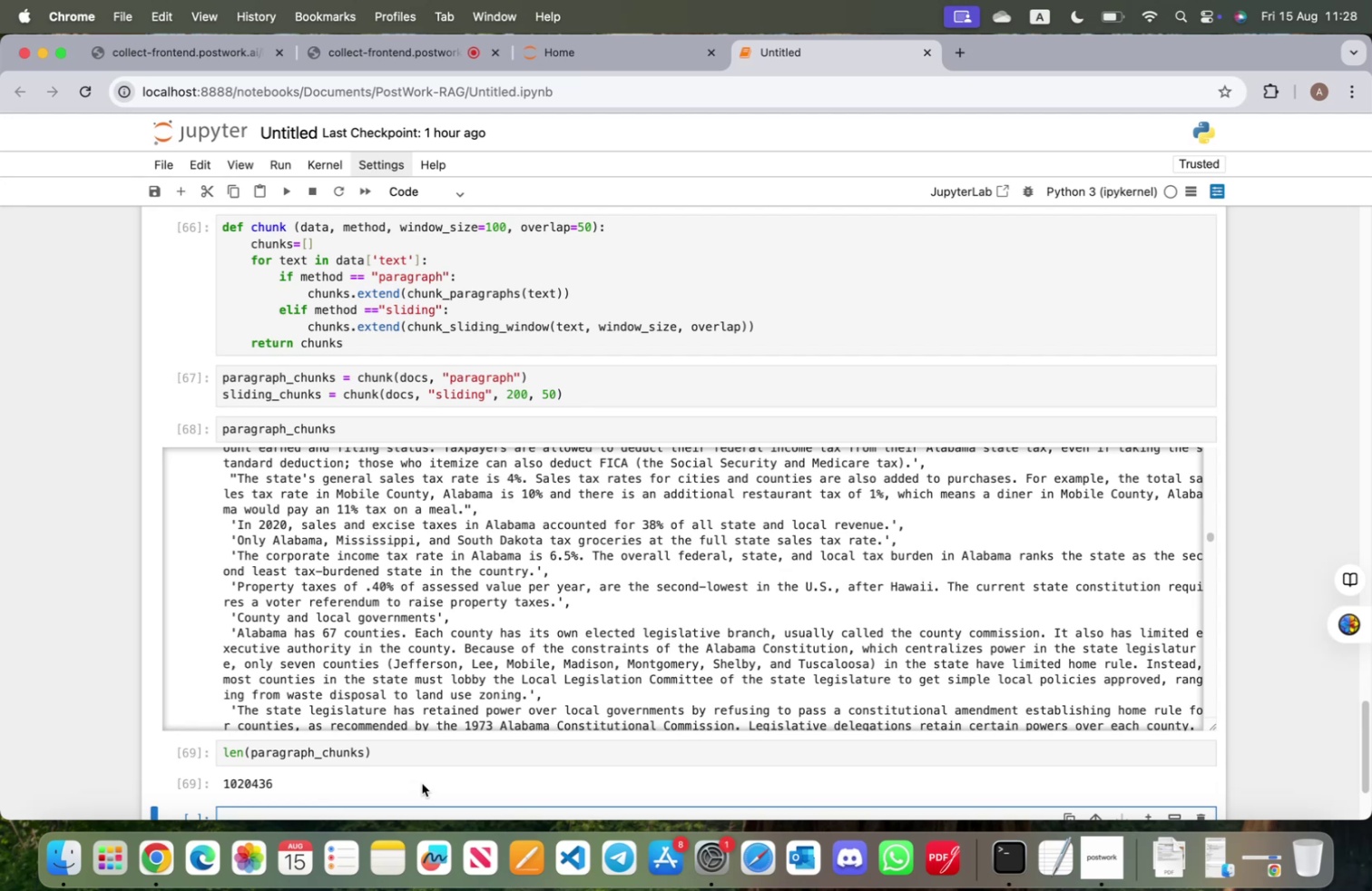 
scroll: coordinate [429, 731], scroll_direction: down, amount: 7.0
 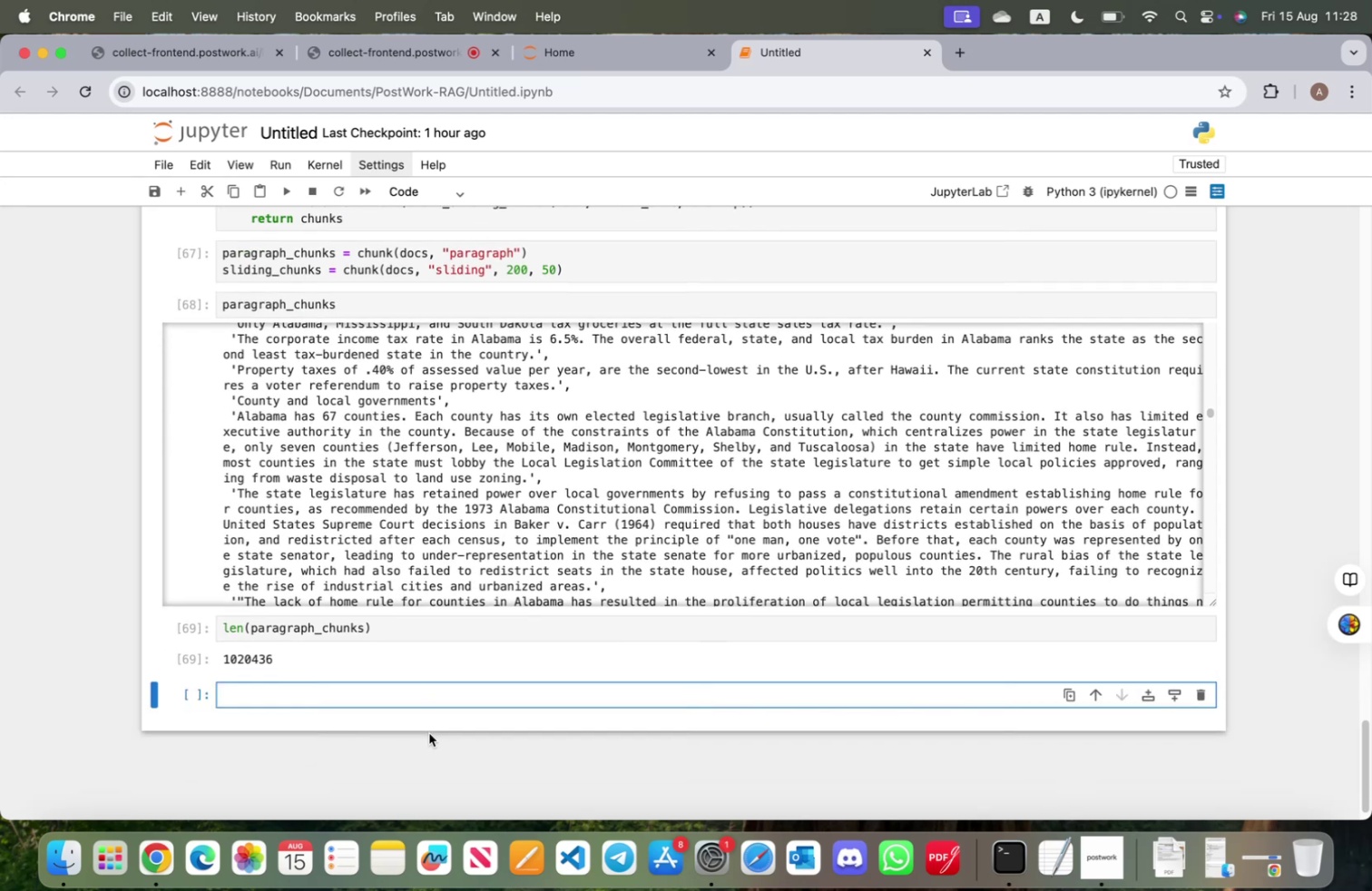 
scroll: coordinate [429, 732], scroll_direction: up, amount: 5.0
 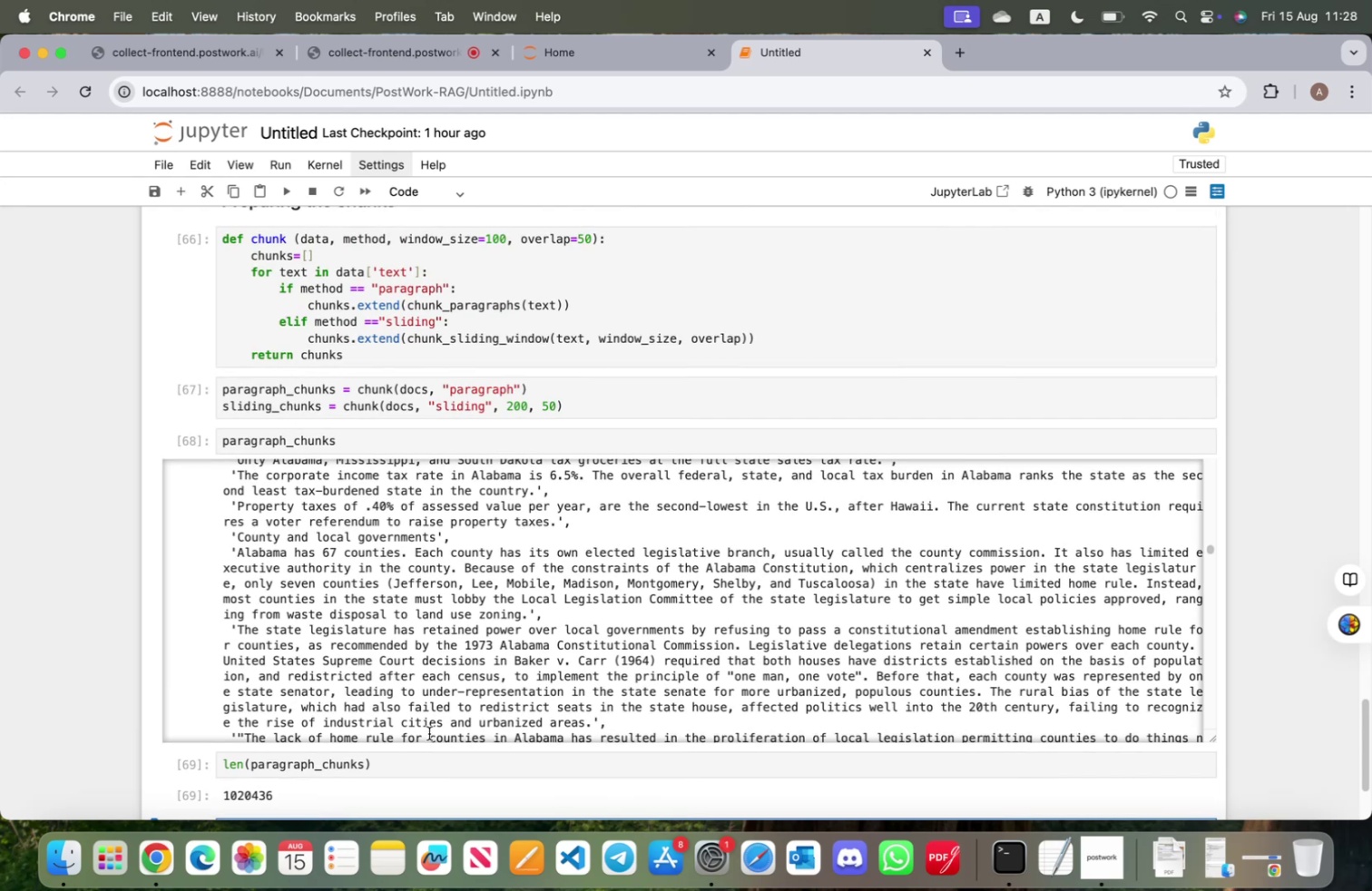 
scroll: coordinate [419, 769], scroll_direction: down, amount: 26.0
 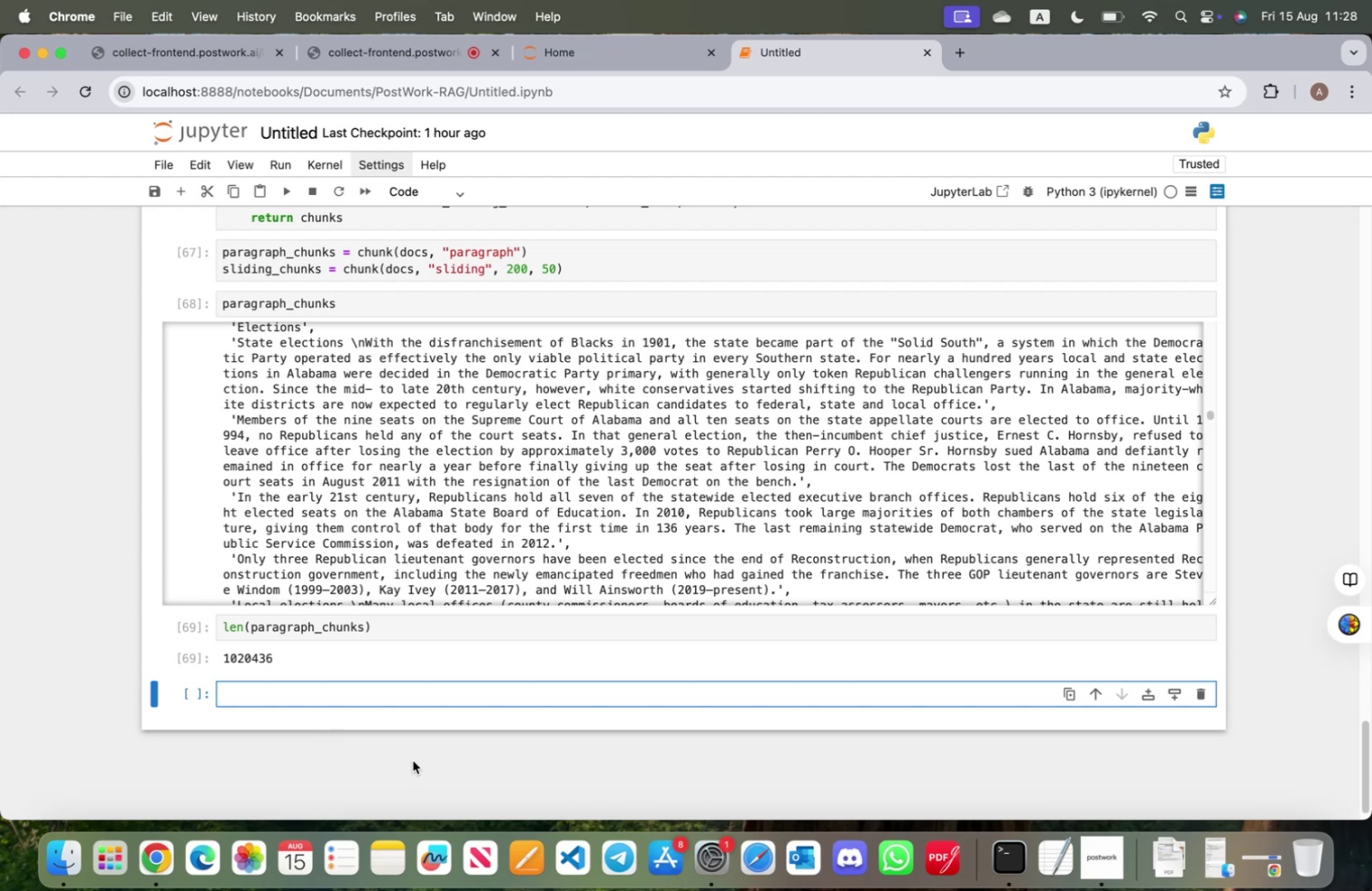 
wait(16.9)
 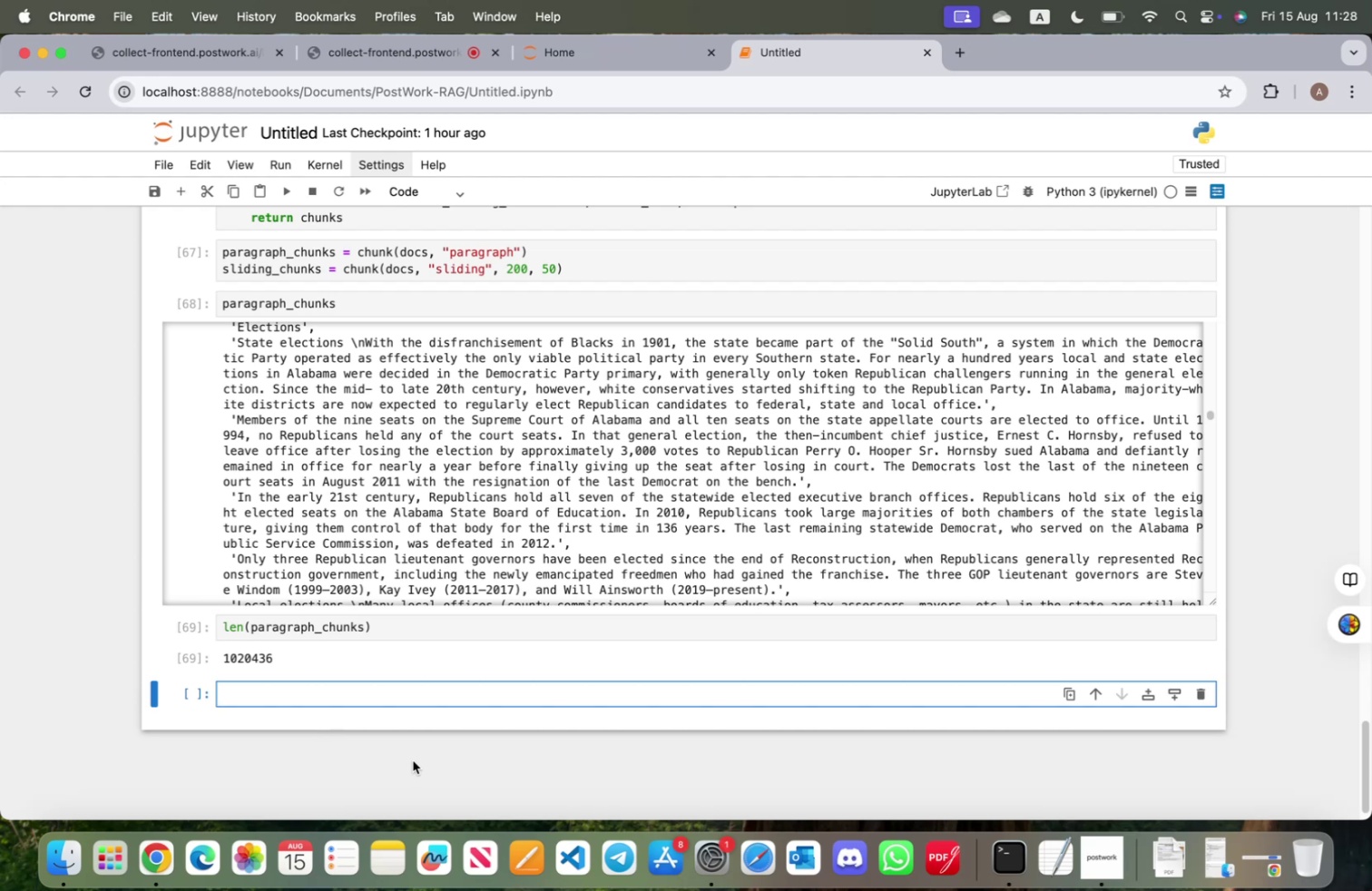 
left_click([416, 627])
 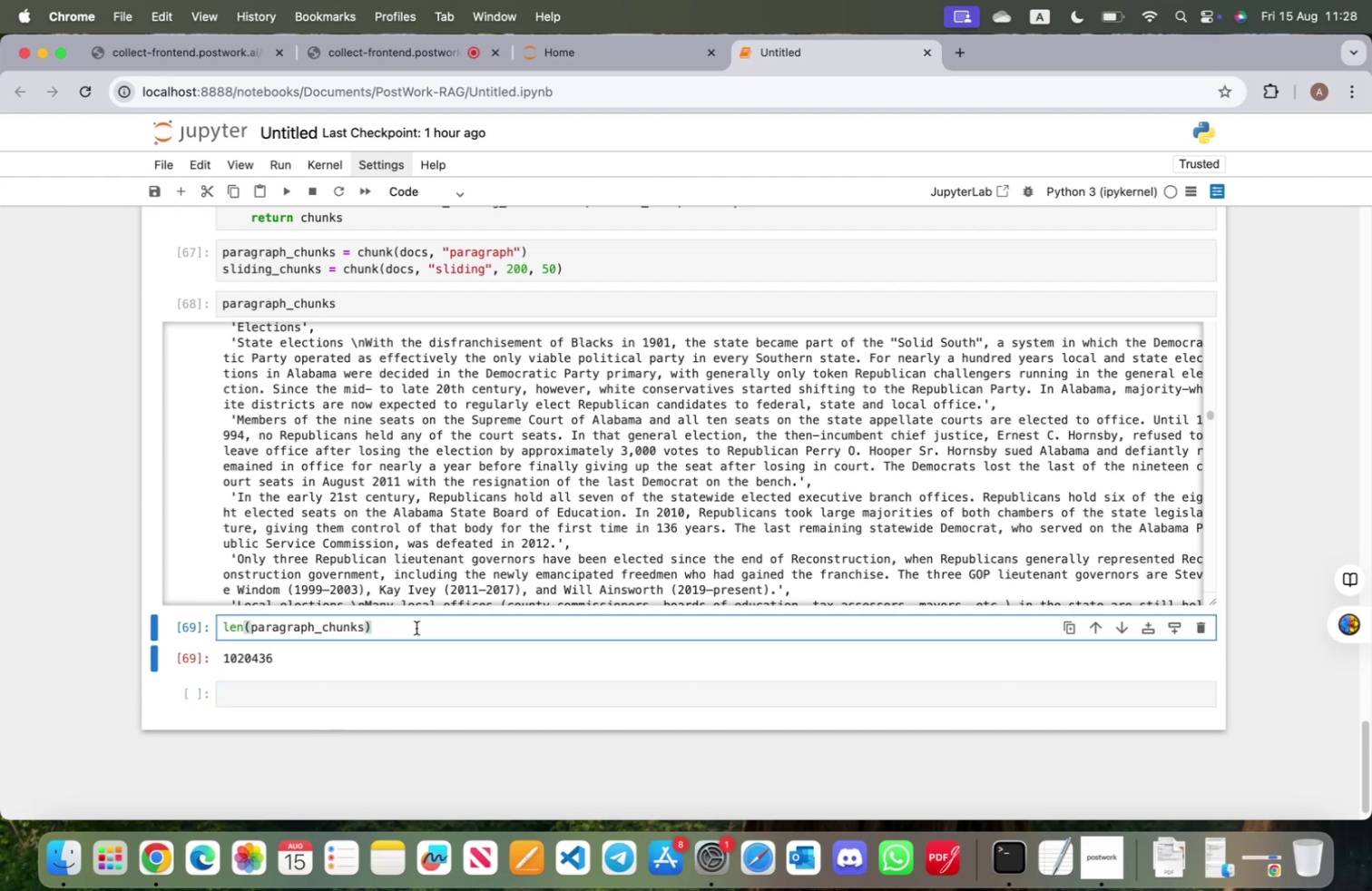 
hold_key(key=ArrowLeft, duration=1.5)
 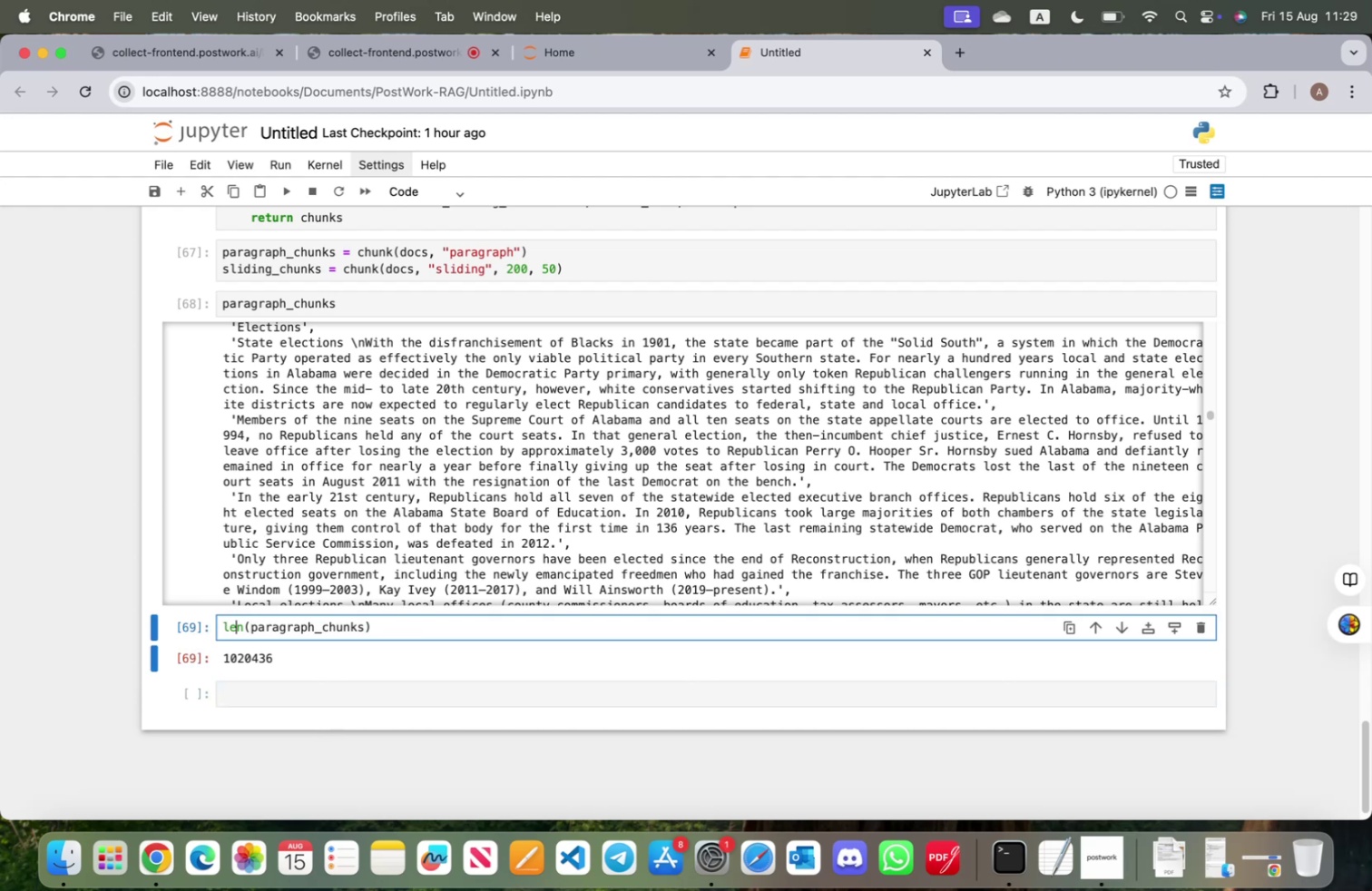 
hold_key(key=ArrowLeft, duration=0.43)
 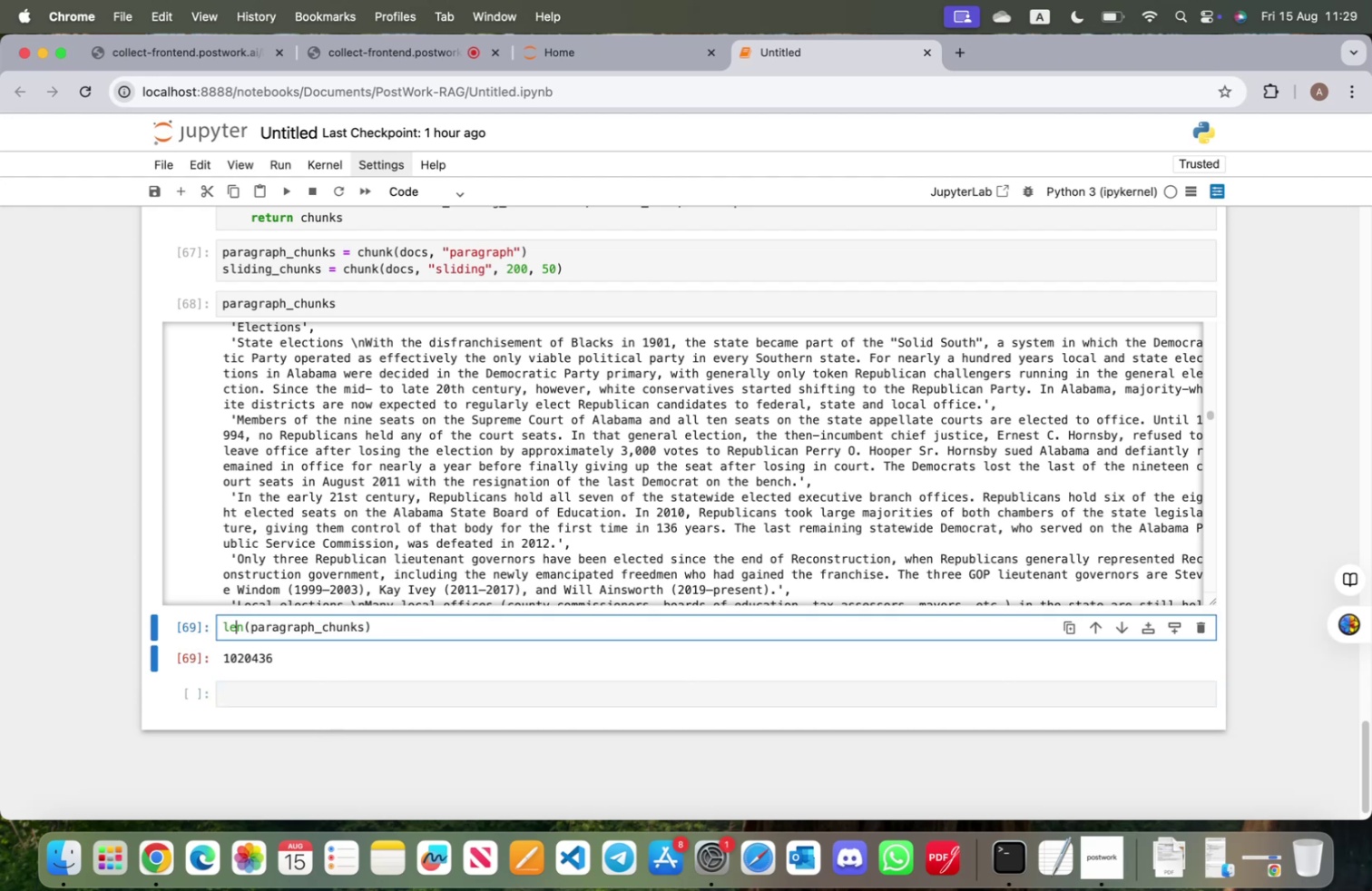 
key(ArrowLeft)
 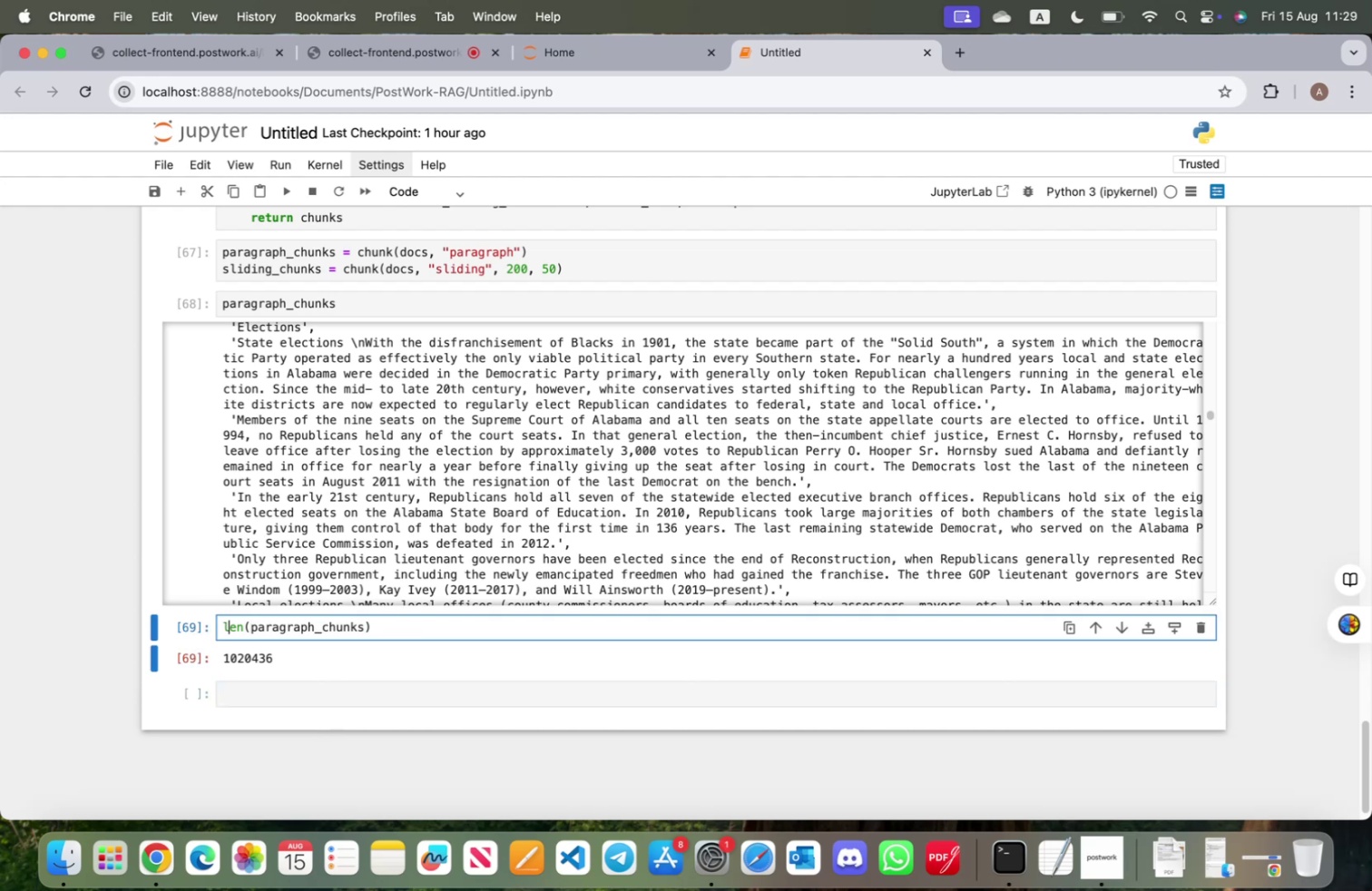 
key(ArrowLeft)
 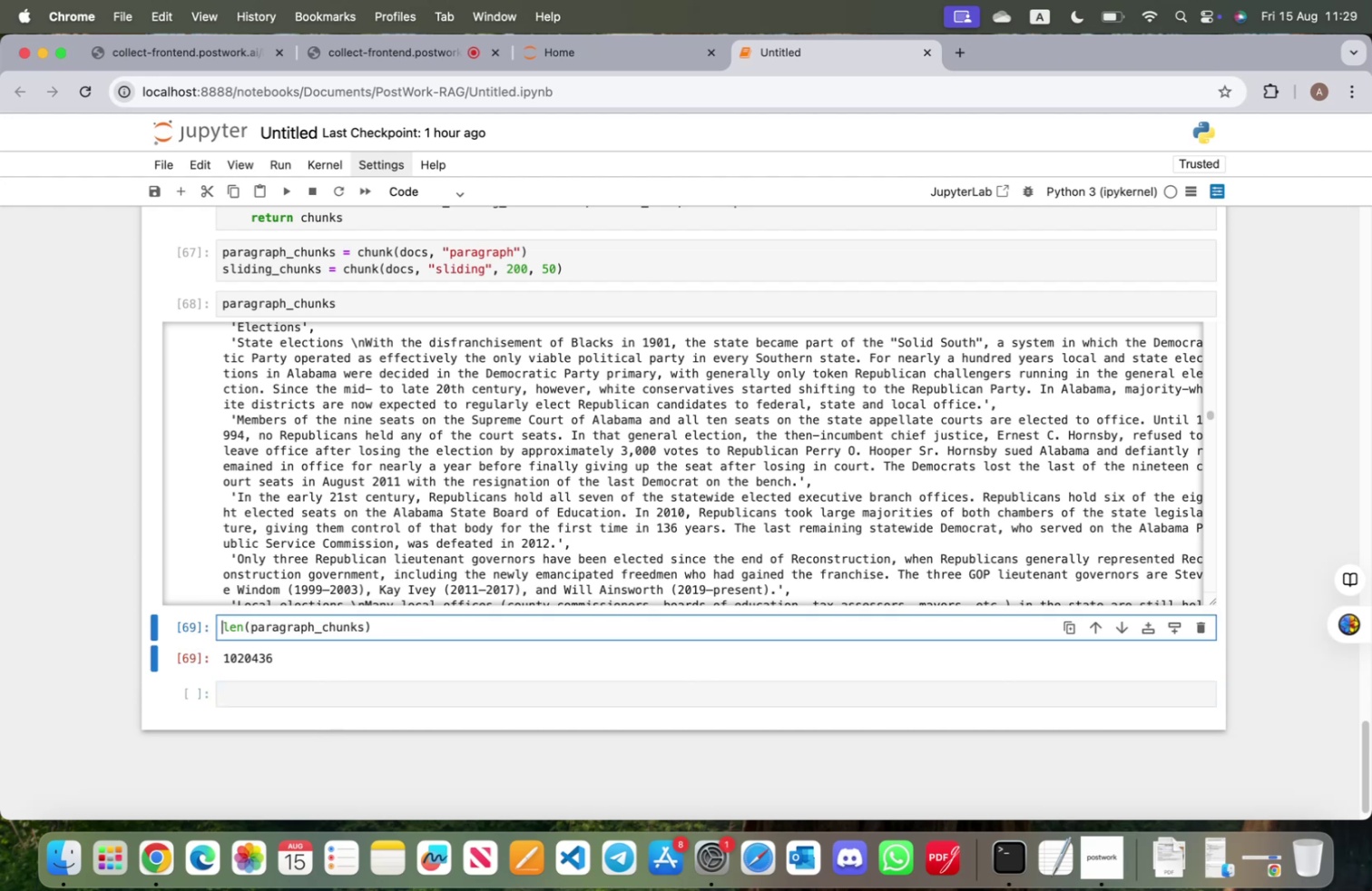 
type(pring)
key(Backspace)
type(t()
 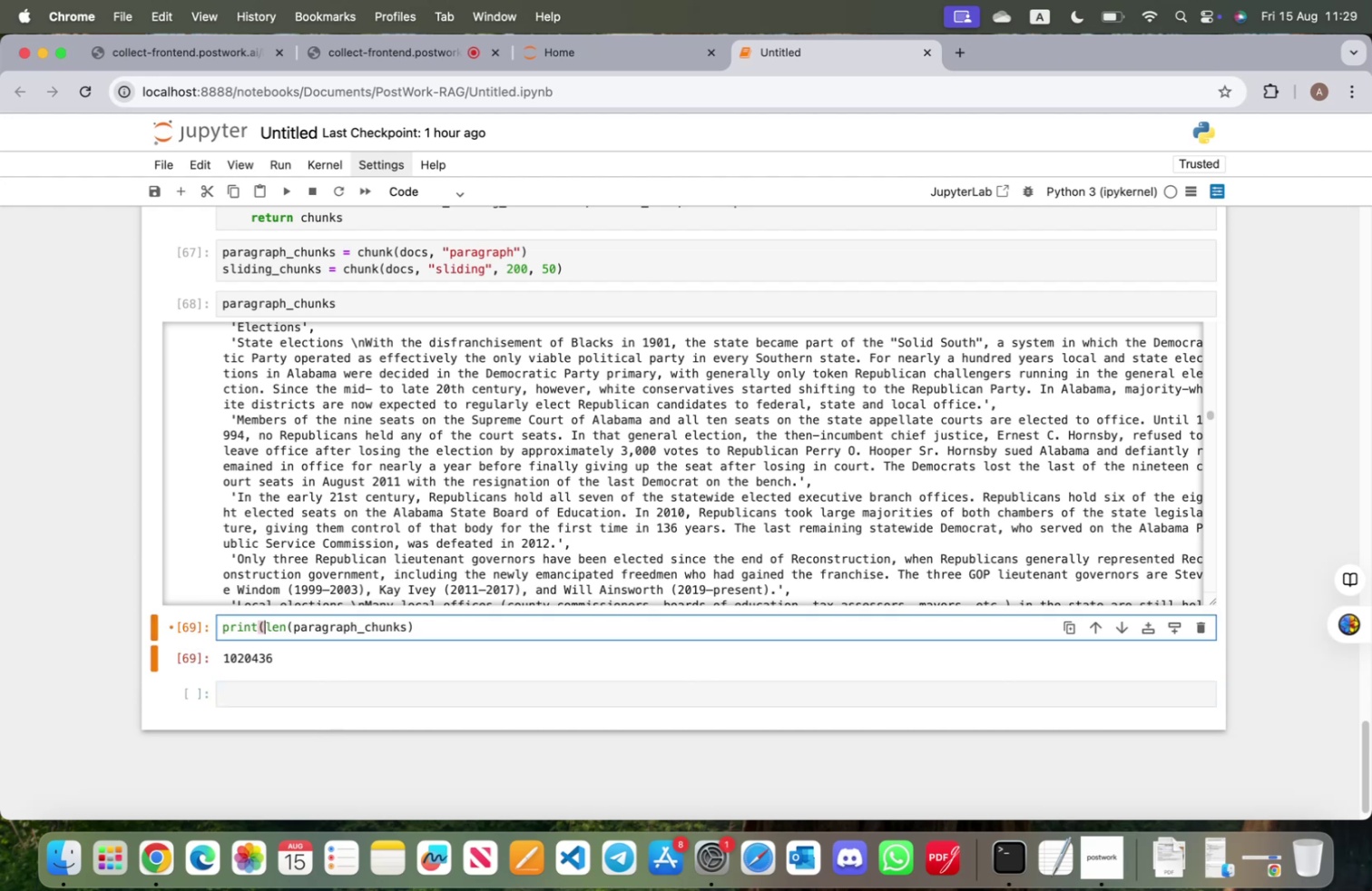 
 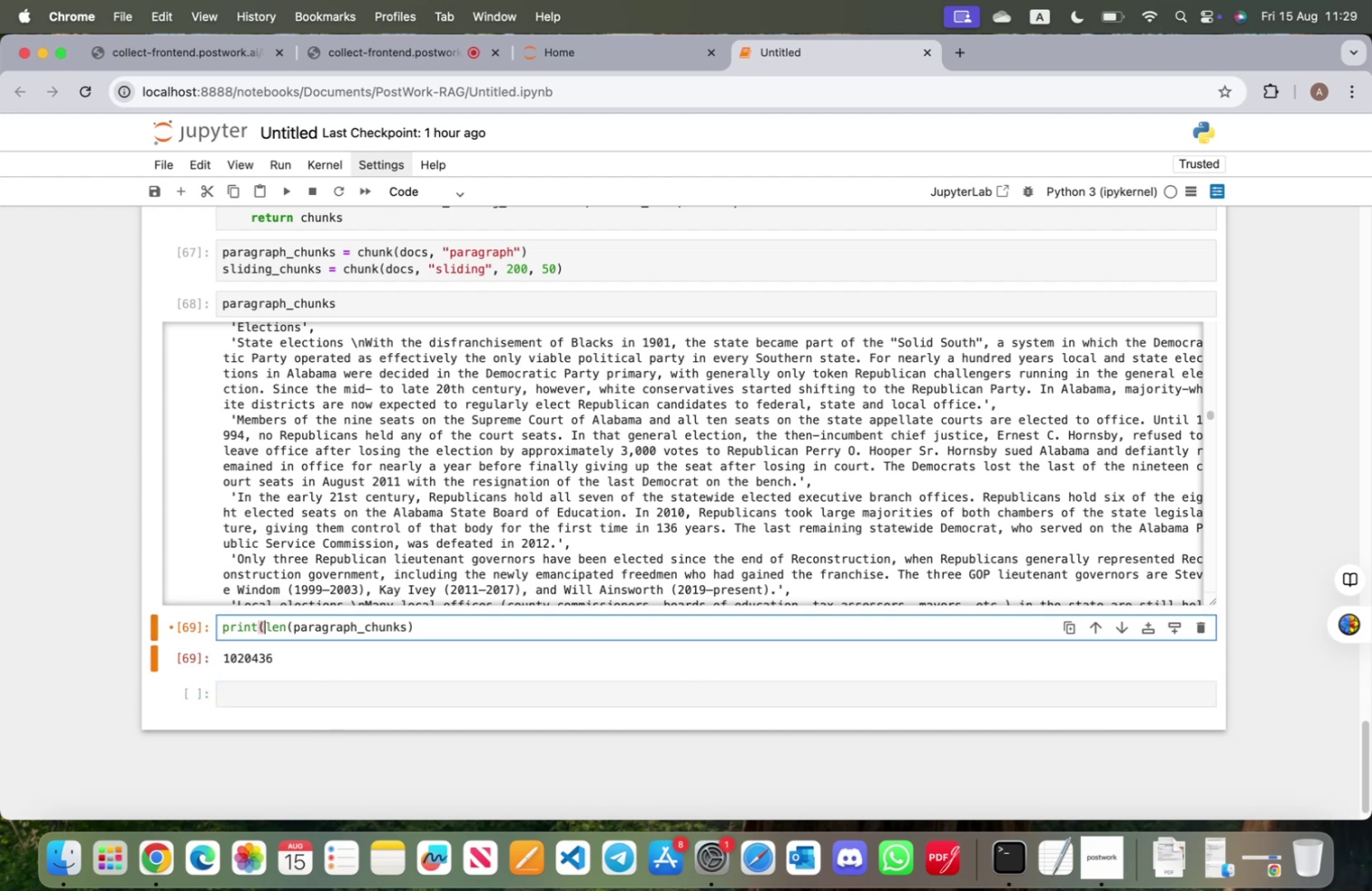 
hold_key(key=ArrowRight, duration=1.14)
 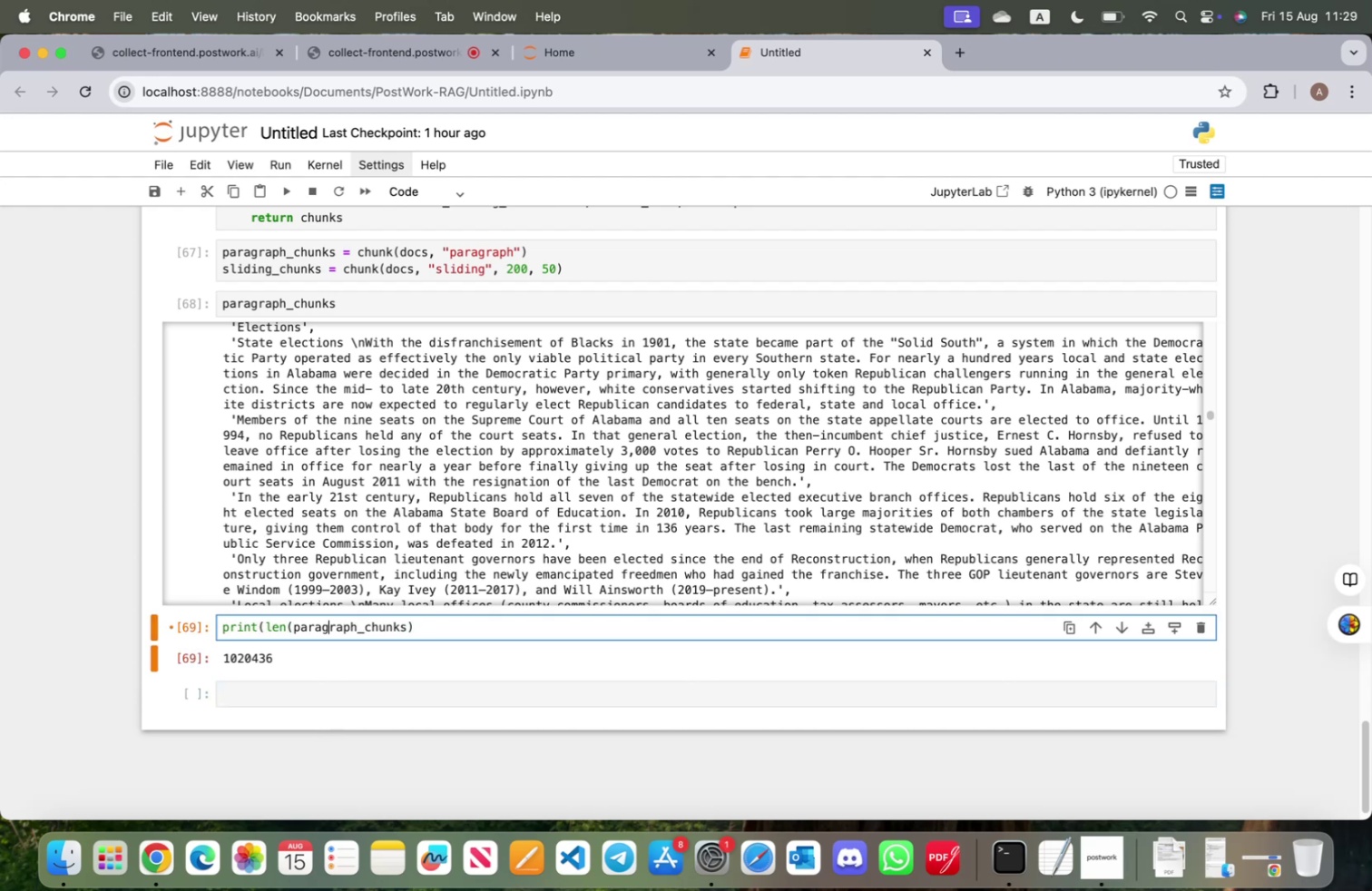 
key(ArrowRight)
 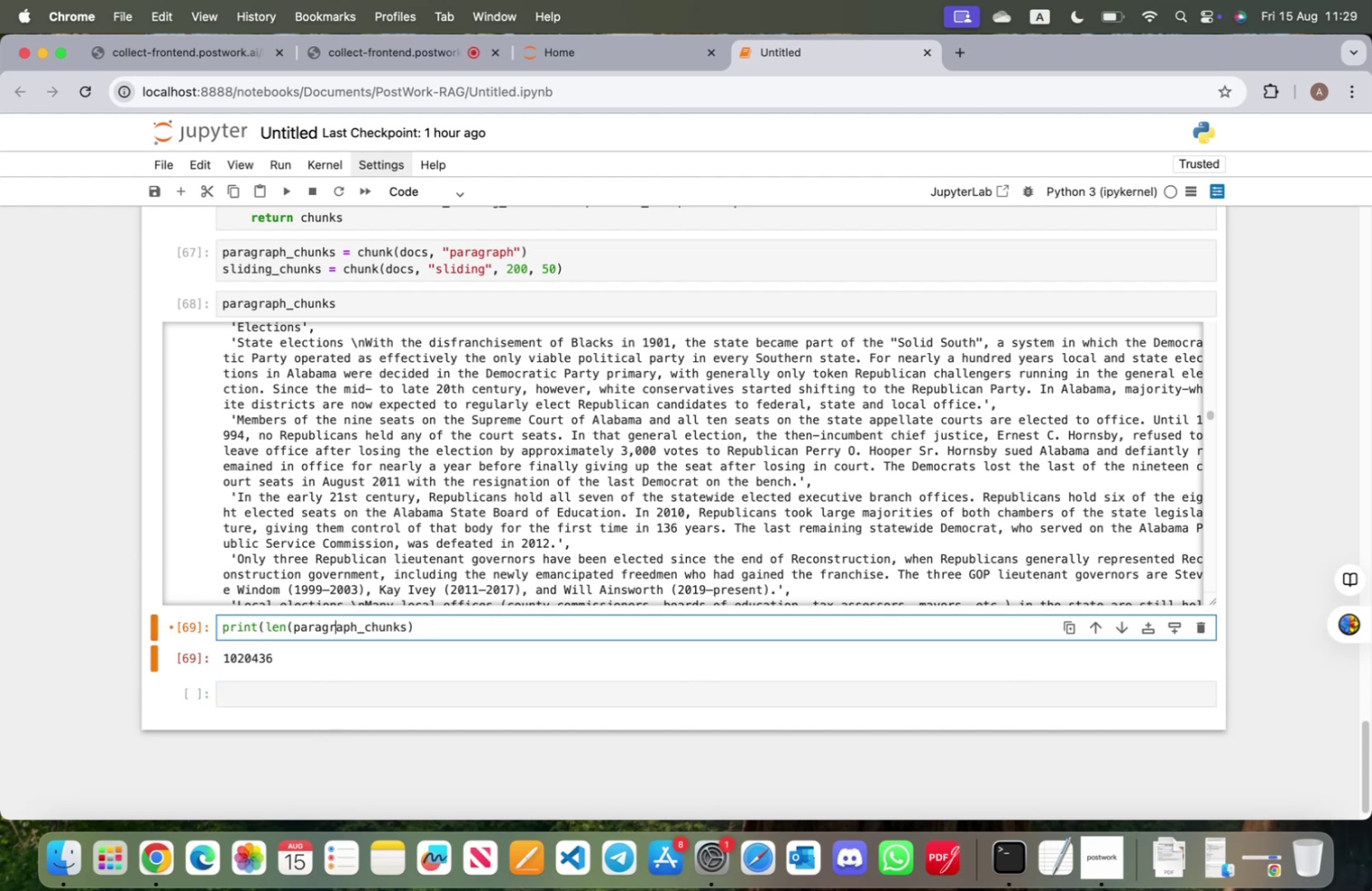 
key(ArrowRight)
 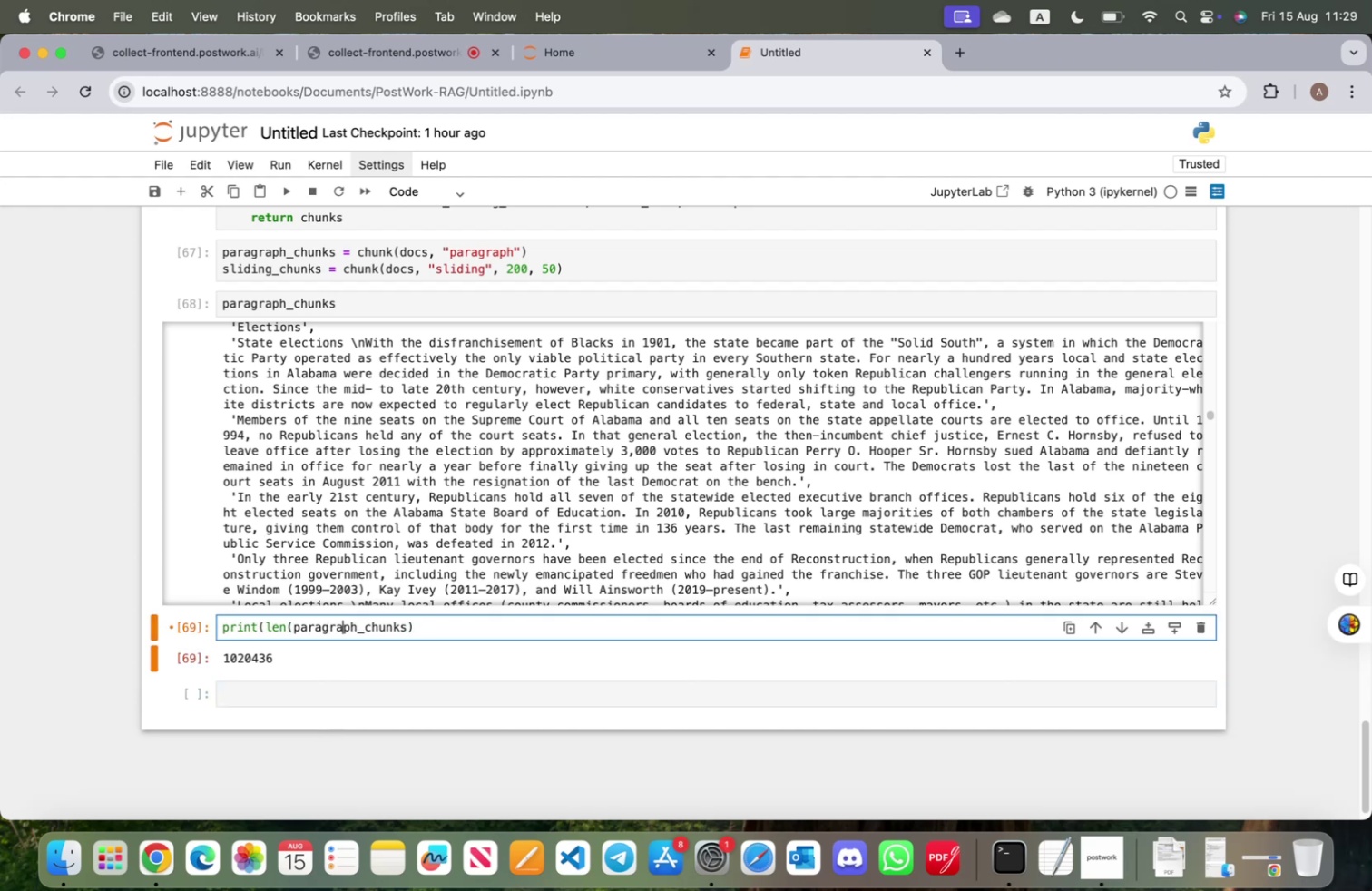 
key(ArrowRight)
 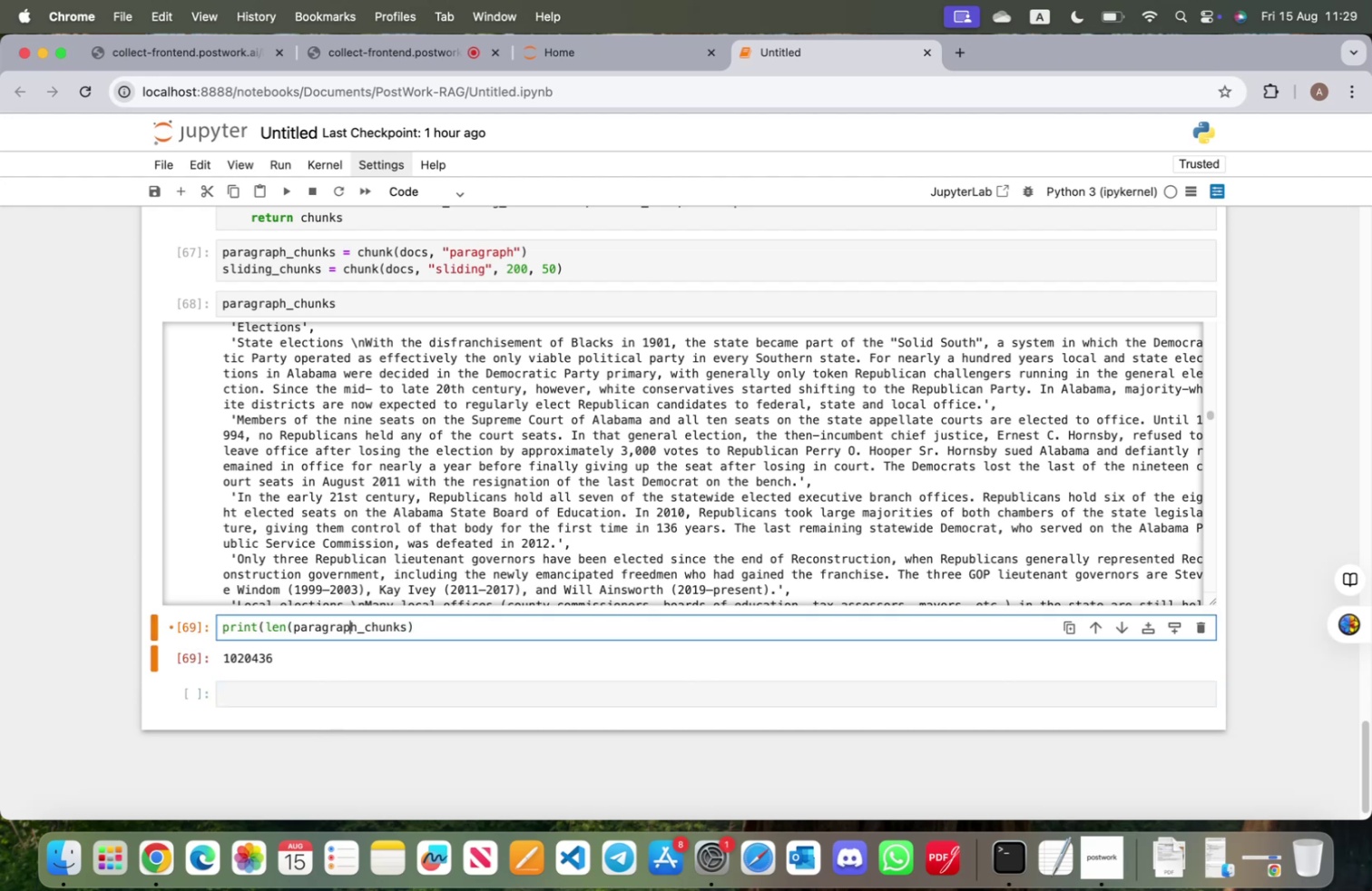 
key(ArrowRight)
 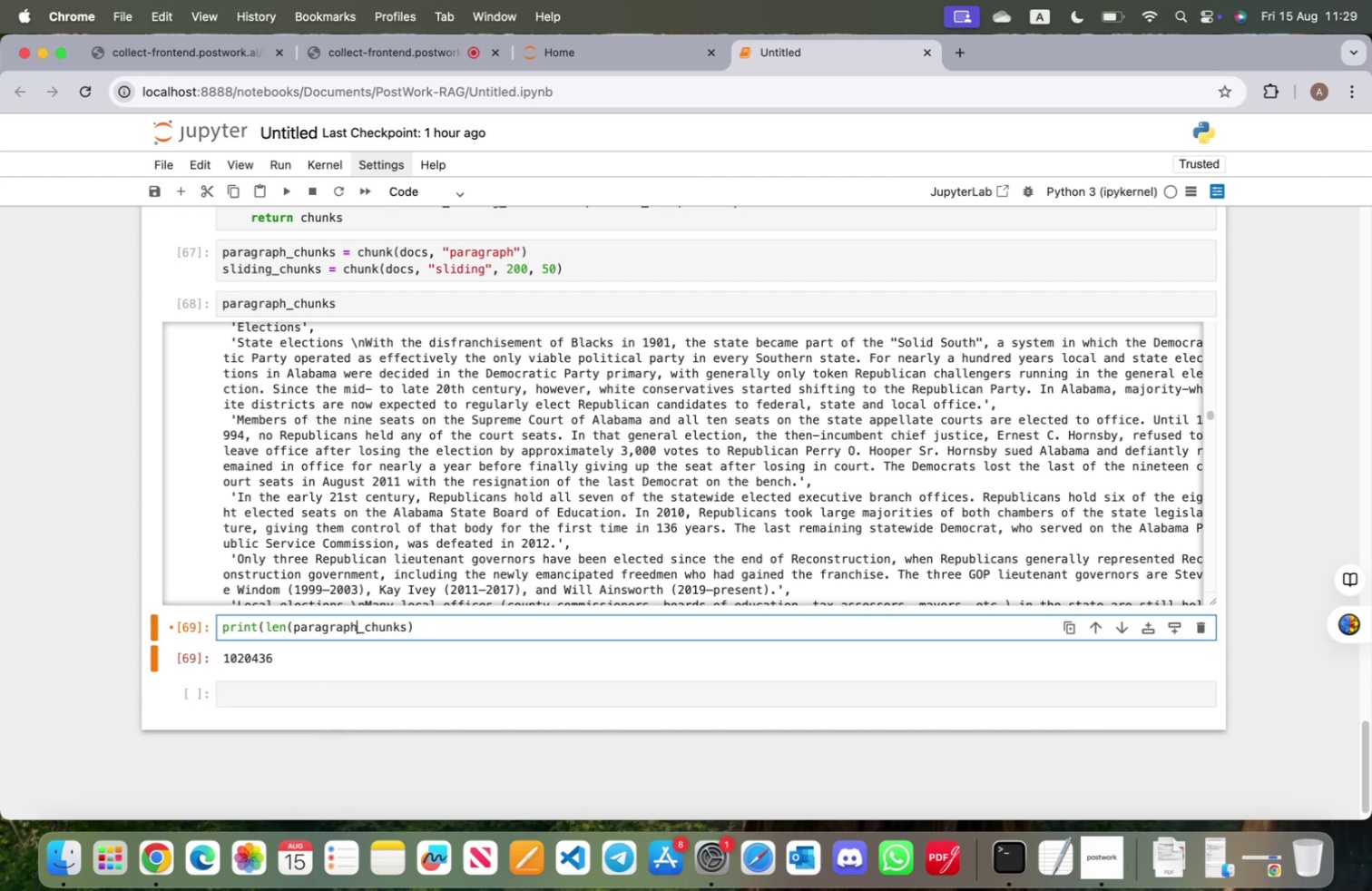 
key(ArrowRight)
 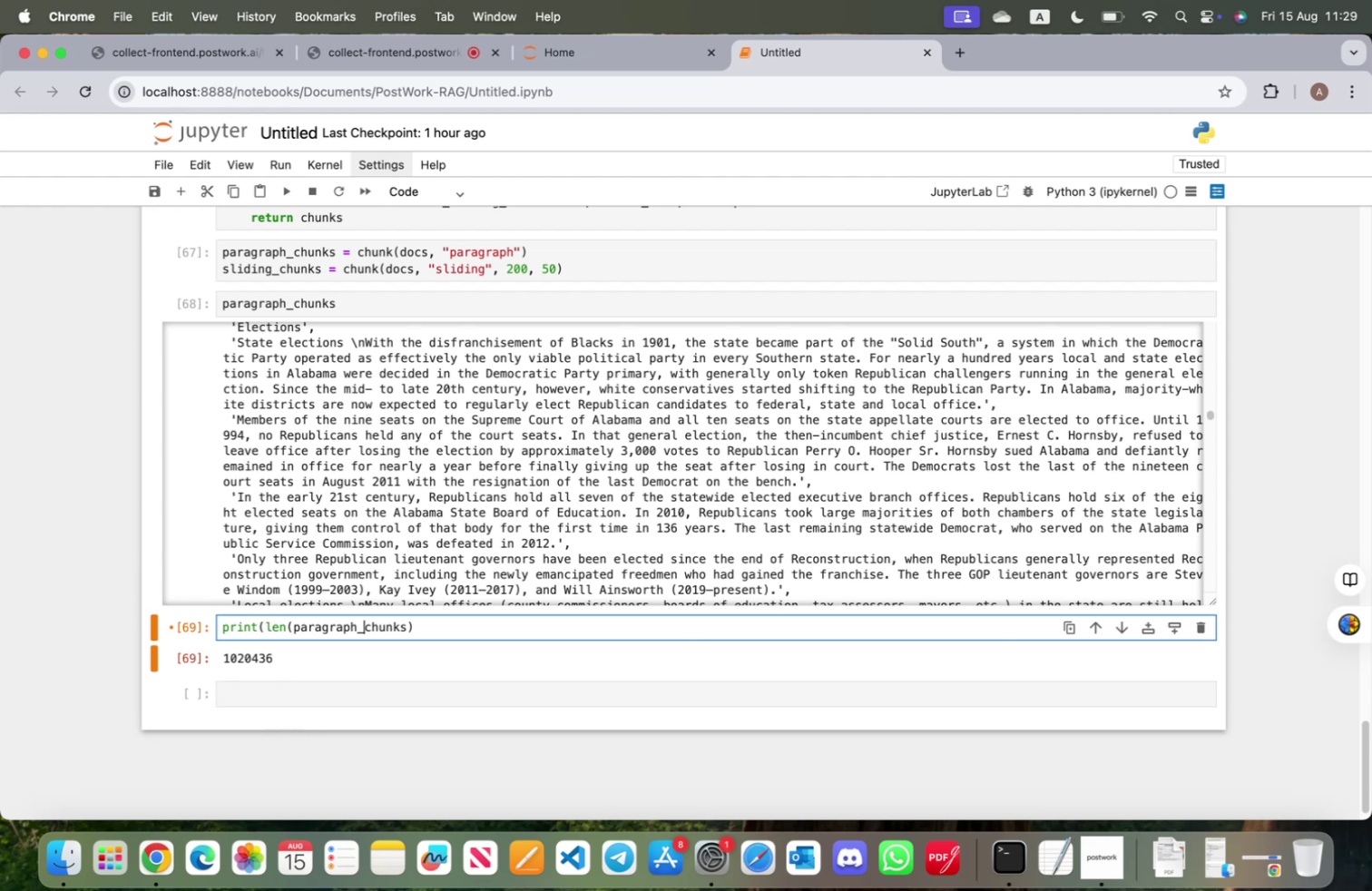 
key(ArrowRight)
 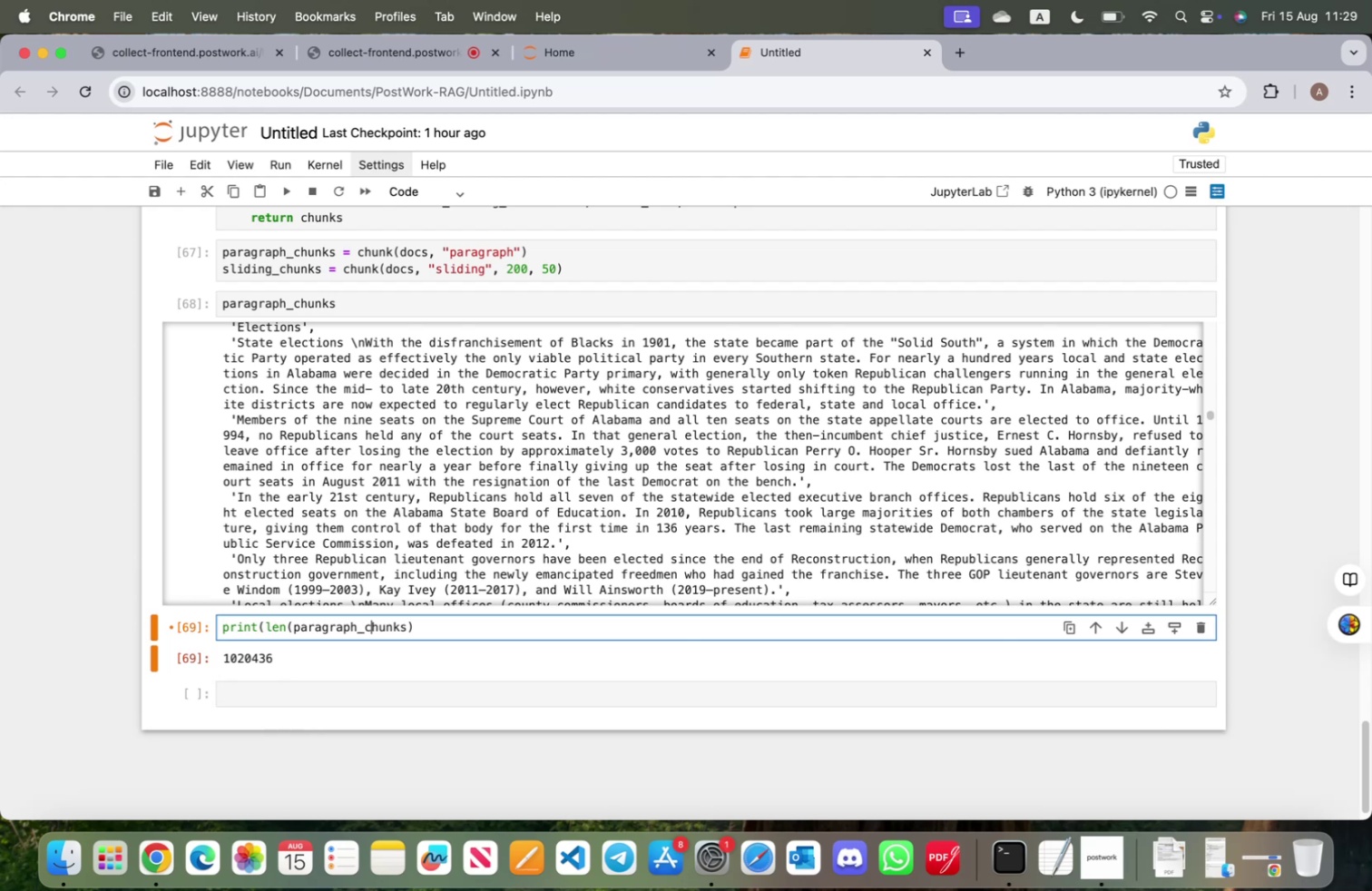 
key(ArrowRight)
 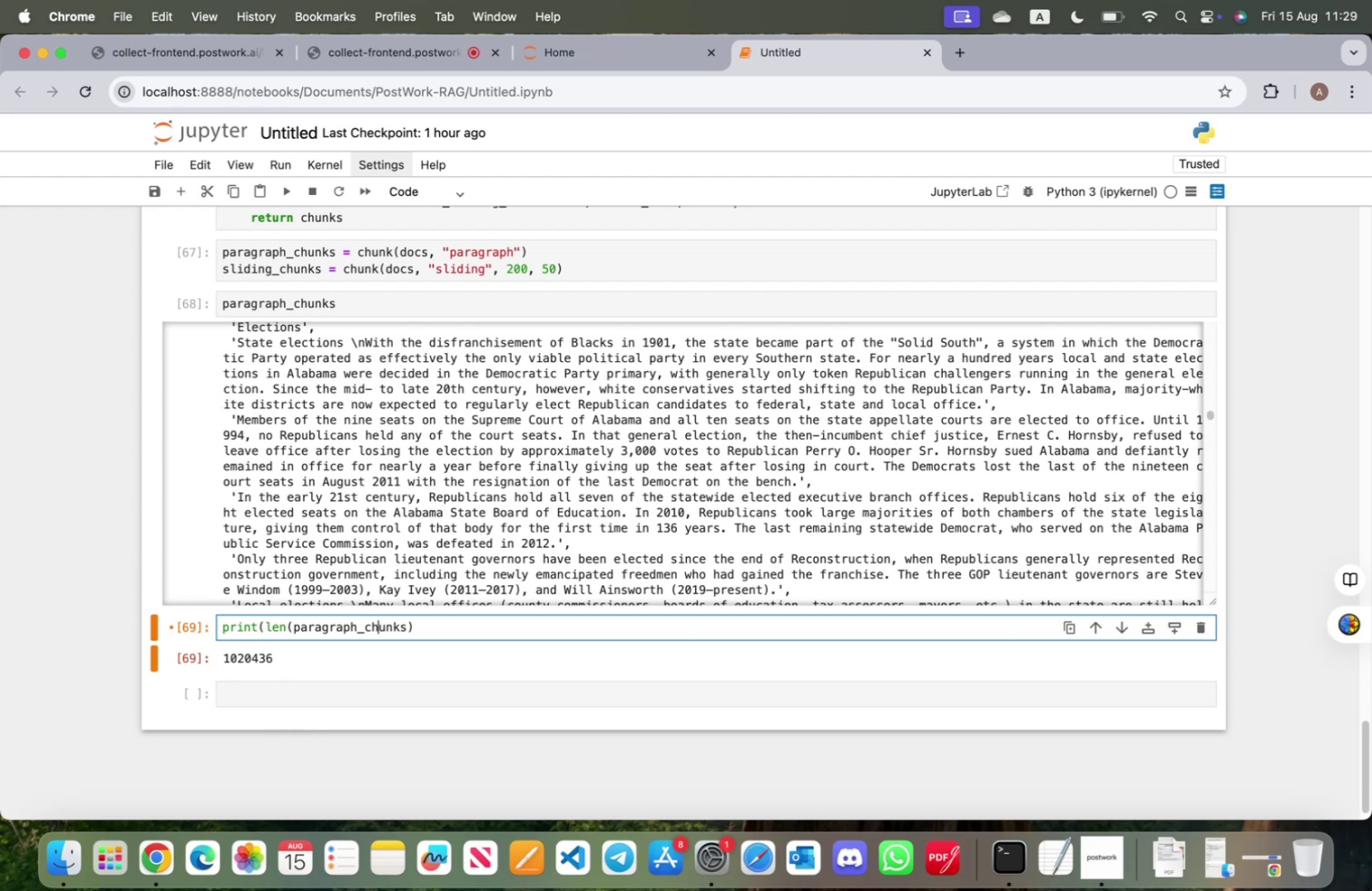 
key(ArrowRight)
 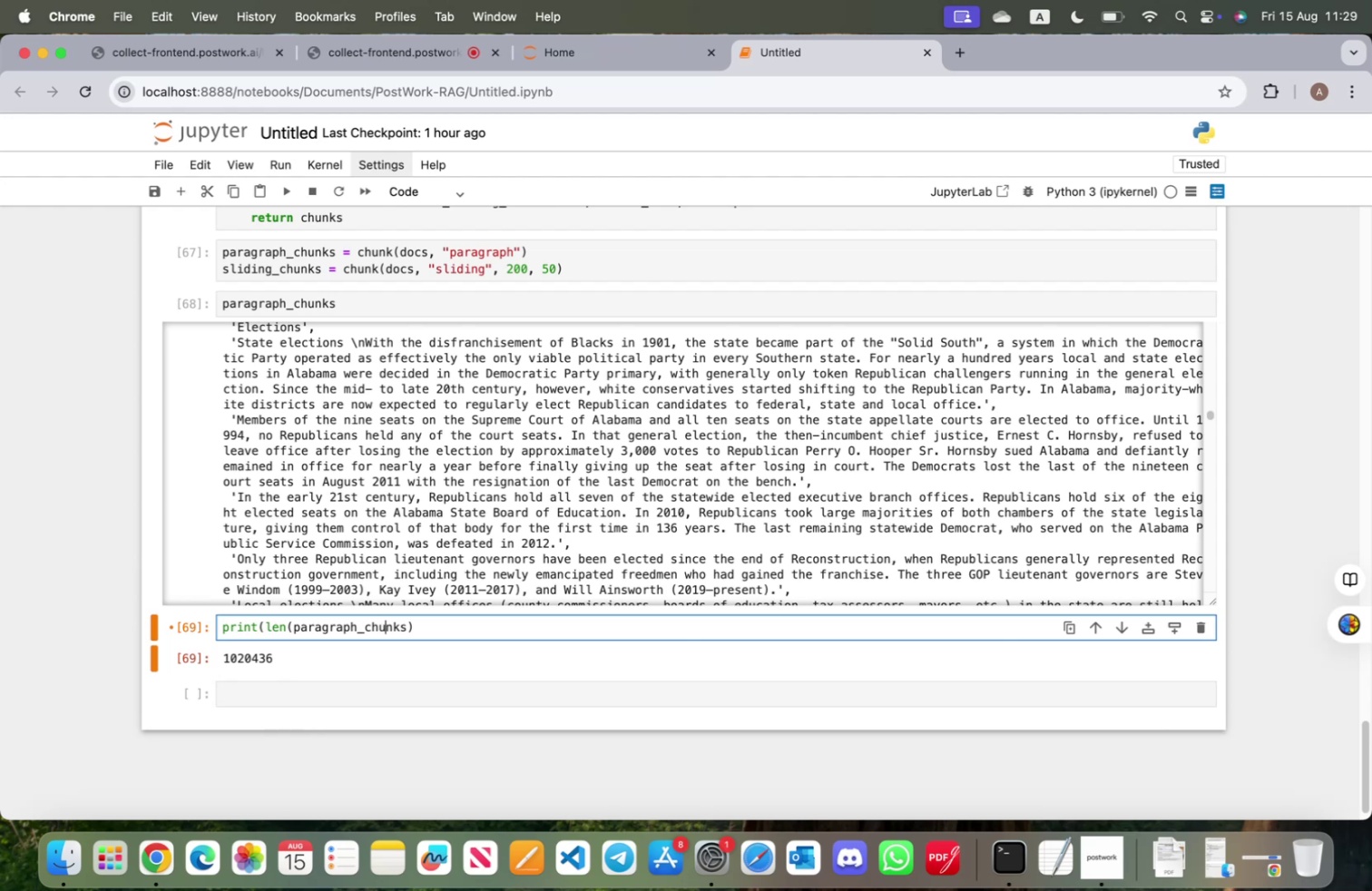 
key(ArrowRight)
 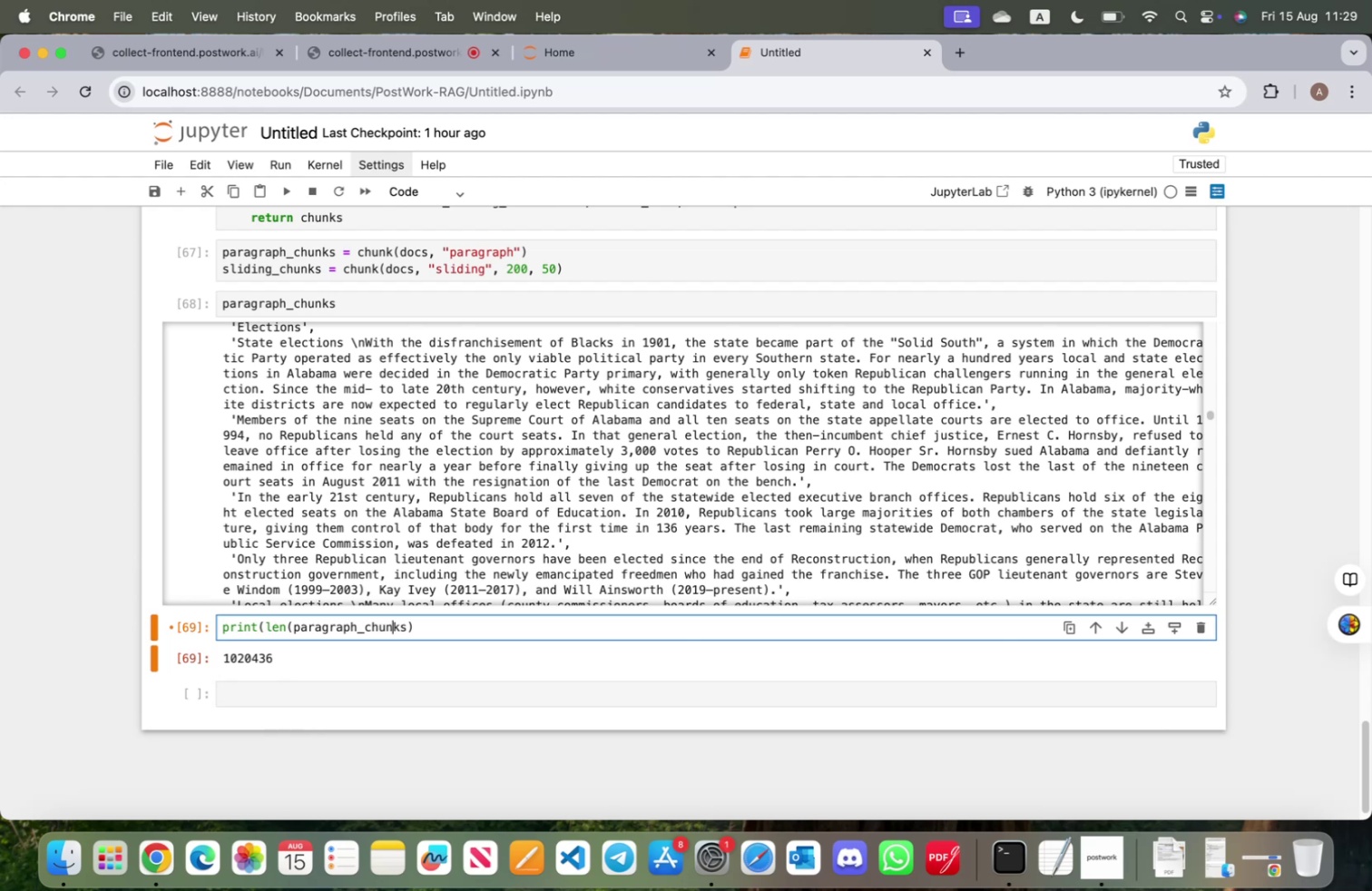 
key(ArrowRight)
 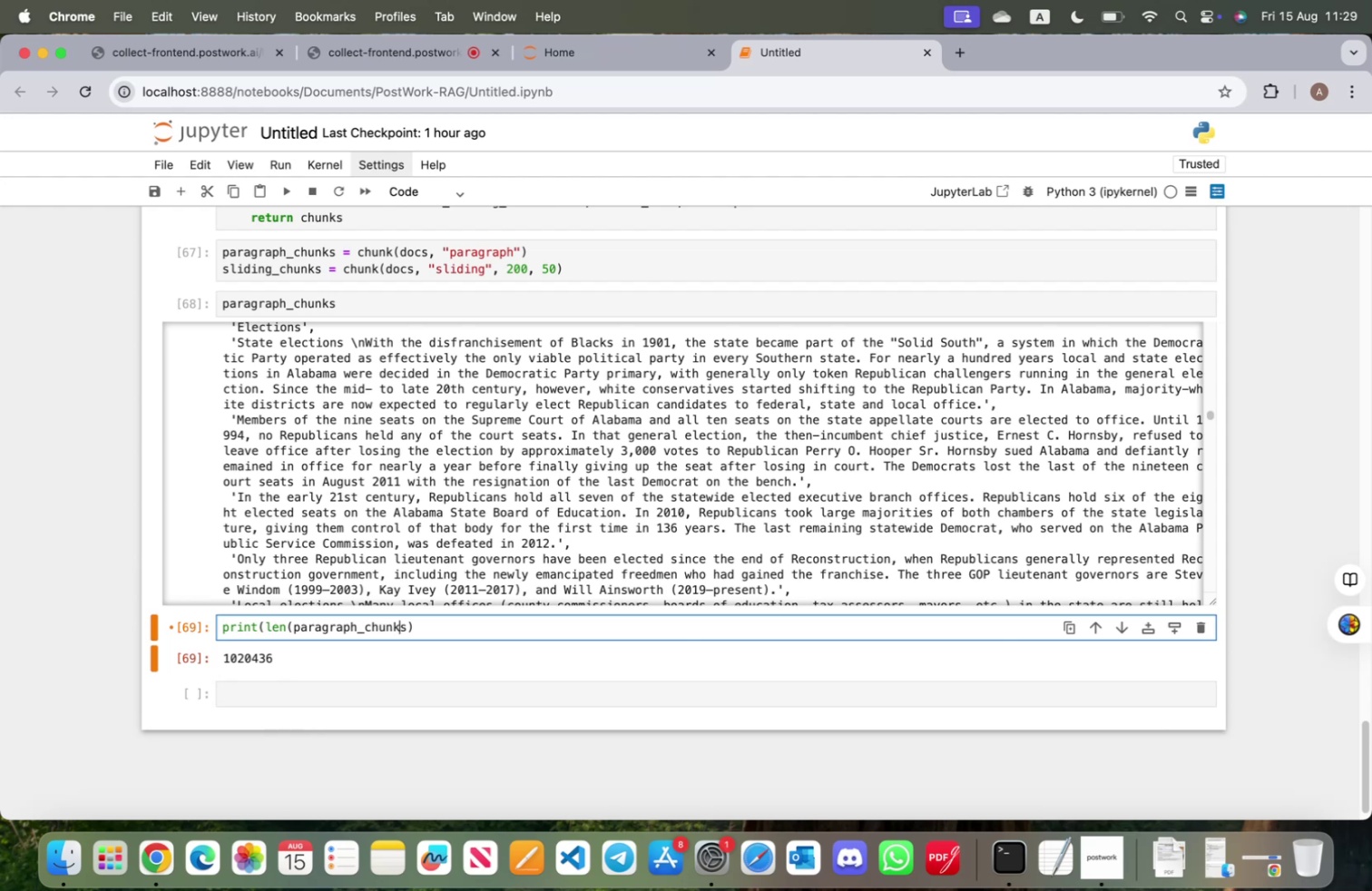 
key(ArrowRight)
 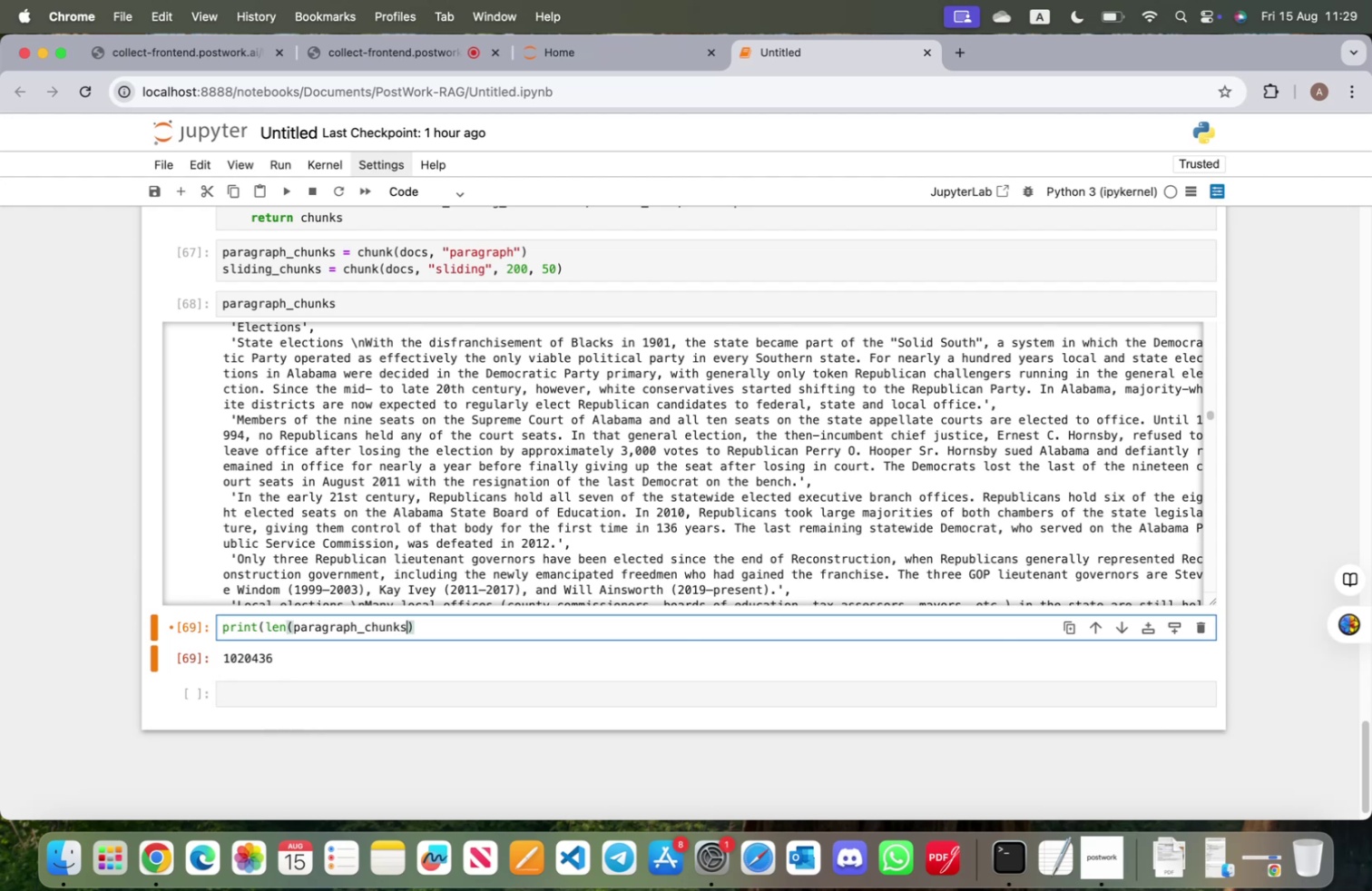 
key(ArrowRight)
 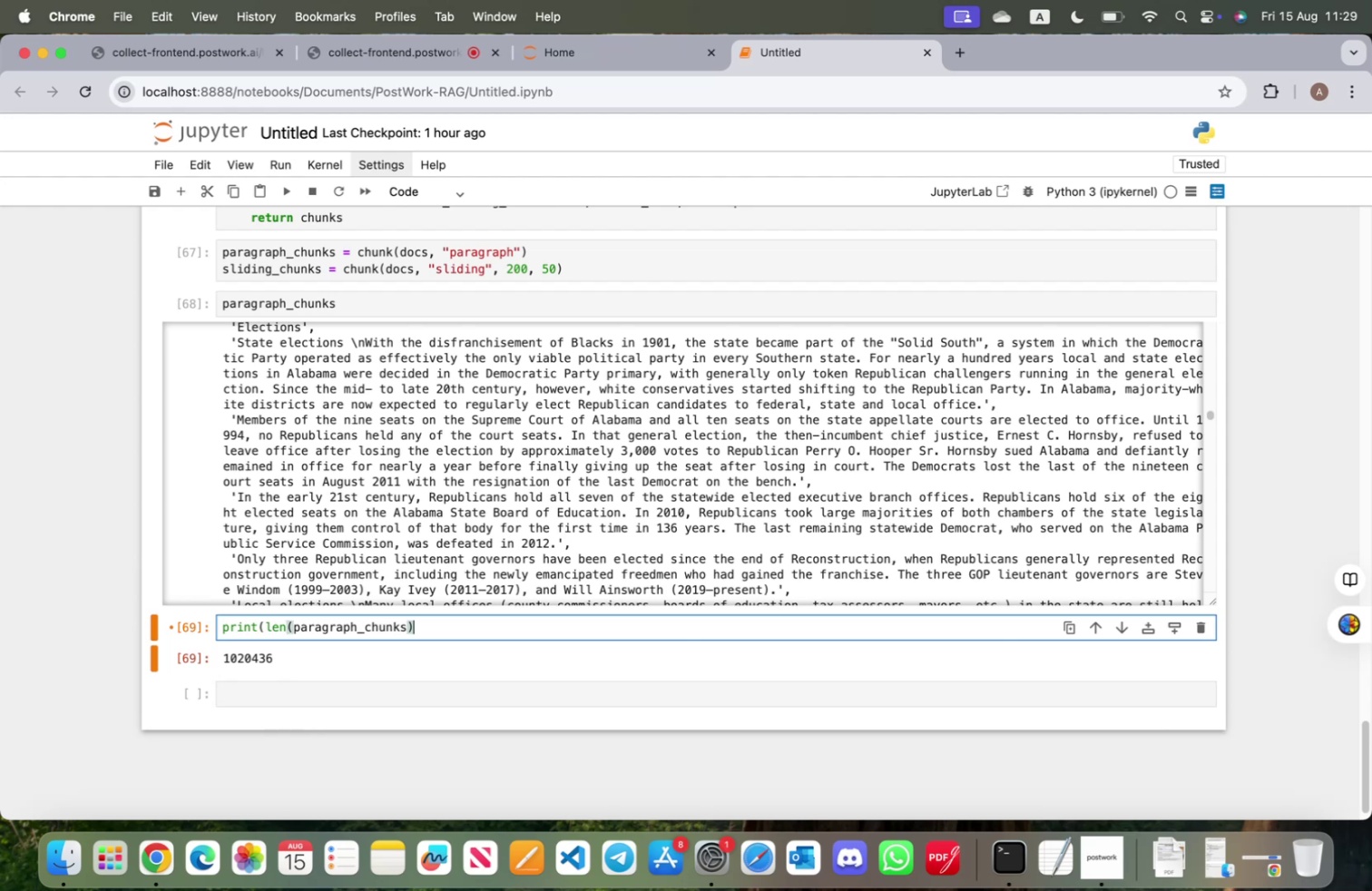 
type(()
key(Backspace)
type(), print(len(sli)
key(Tab)
 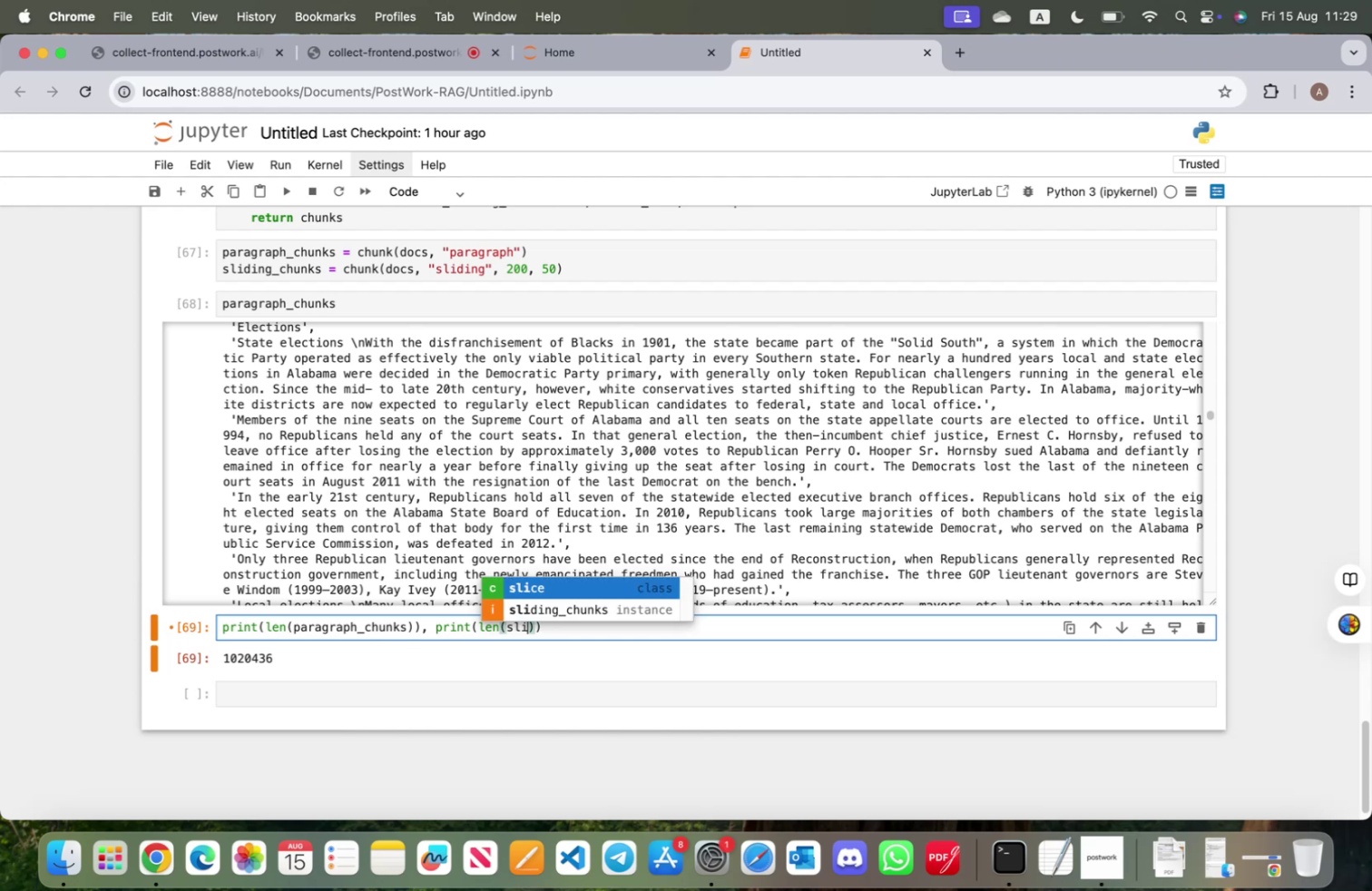 
key(ArrowDown)
 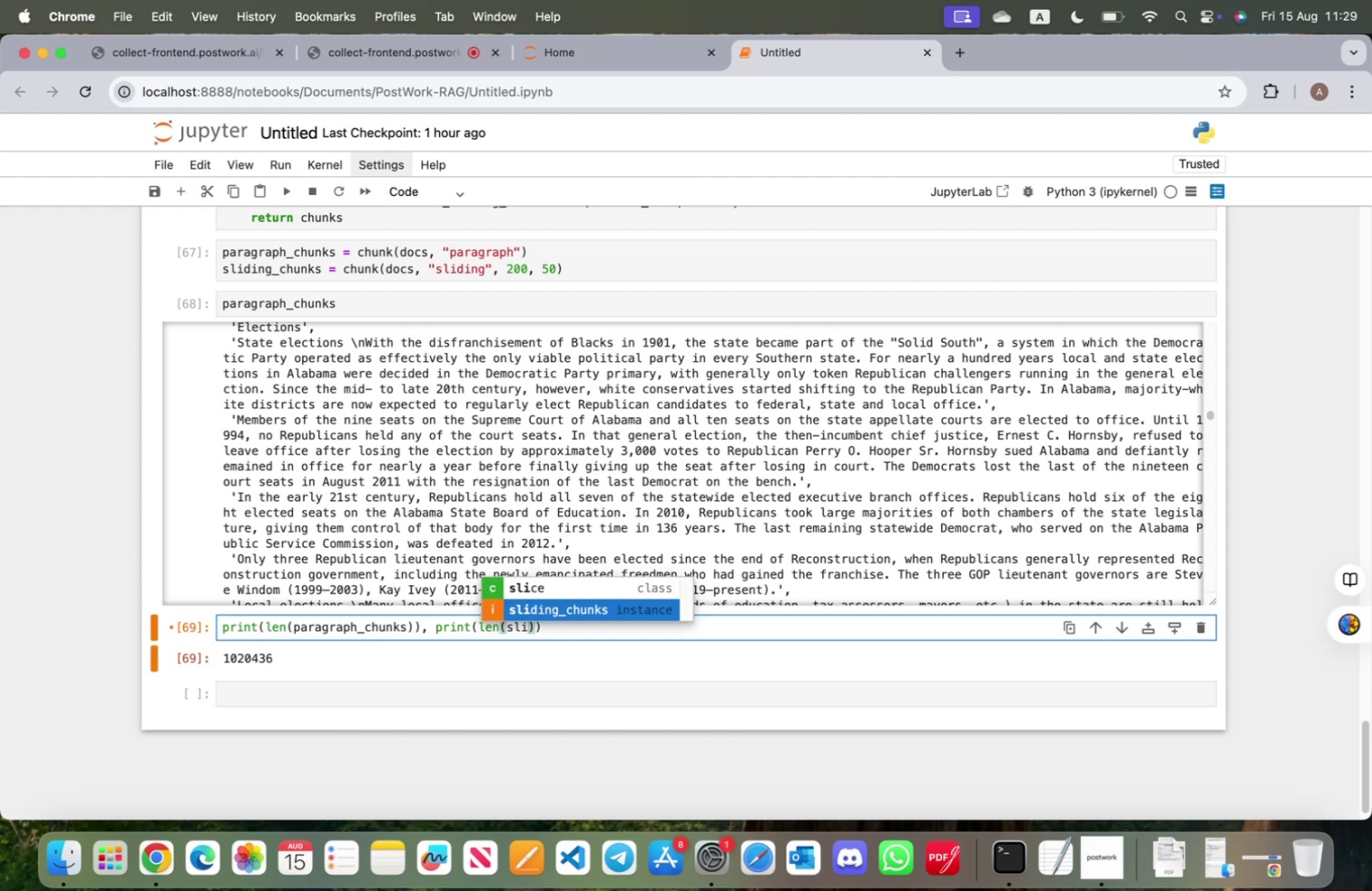 
key(Enter)
 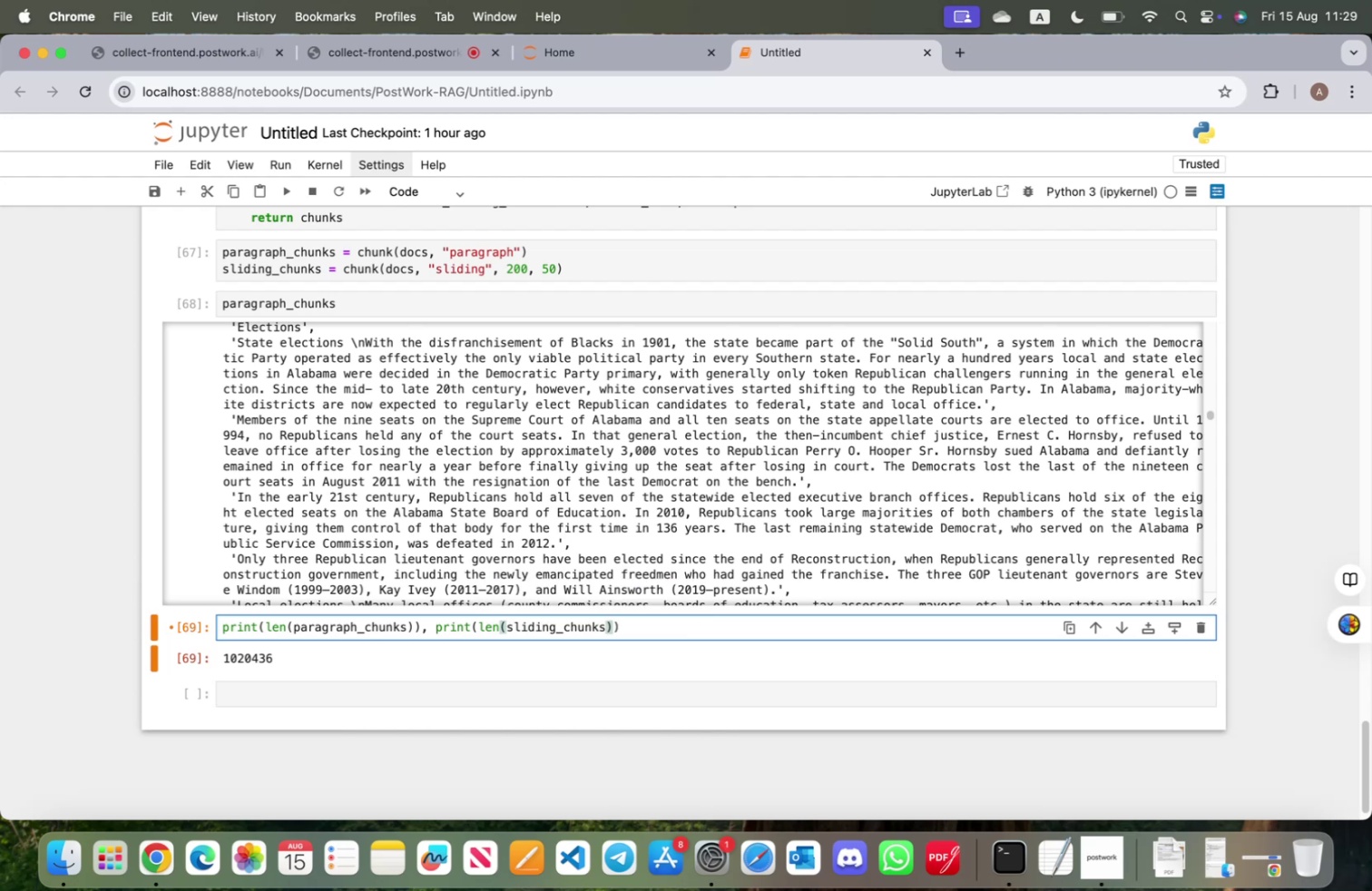 
key(Shift+ShiftRight)
 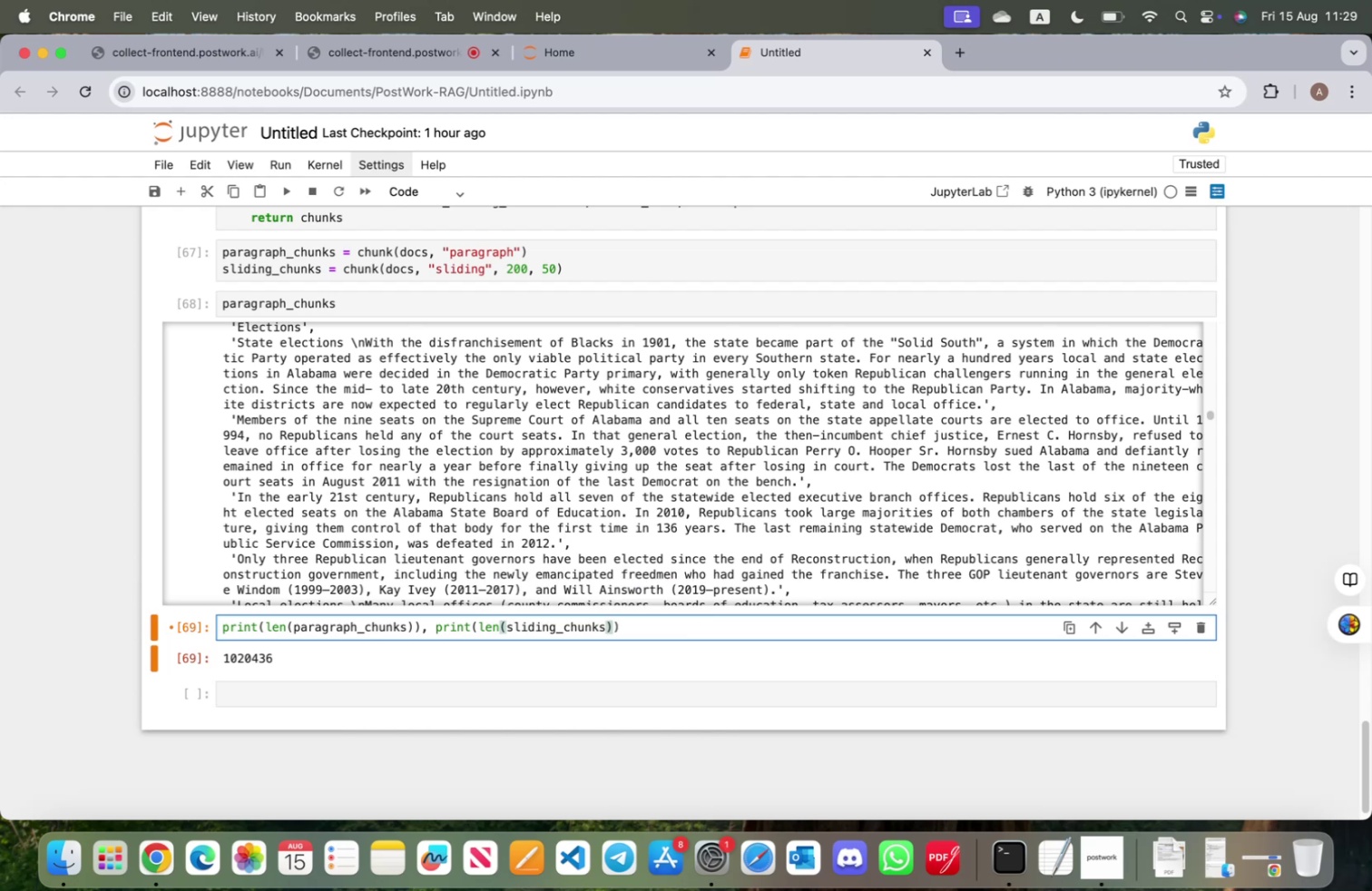 
key(Shift+Enter)
 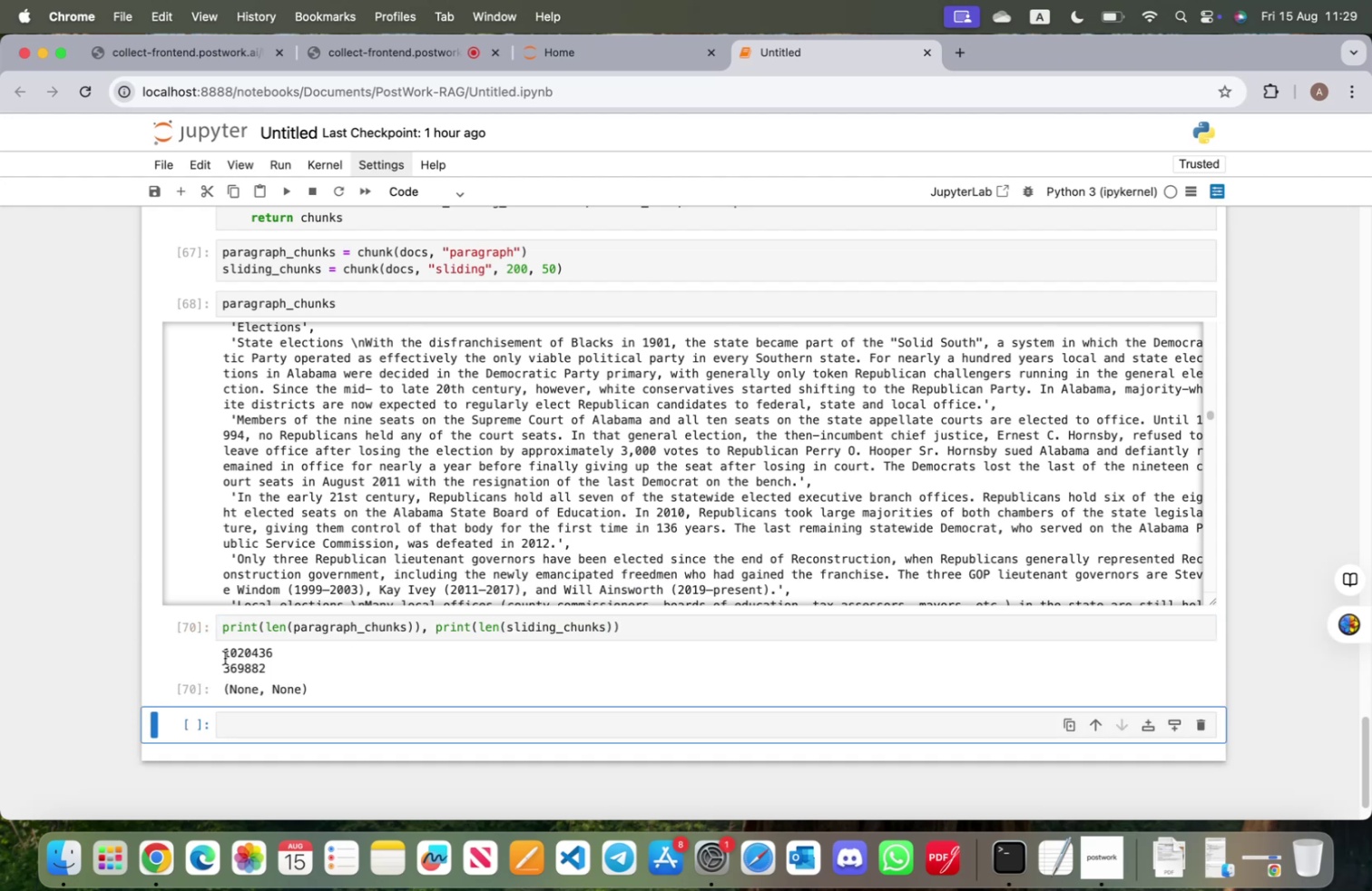 
left_click_drag(start_coordinate=[230, 652], to_coordinate=[268, 654])
 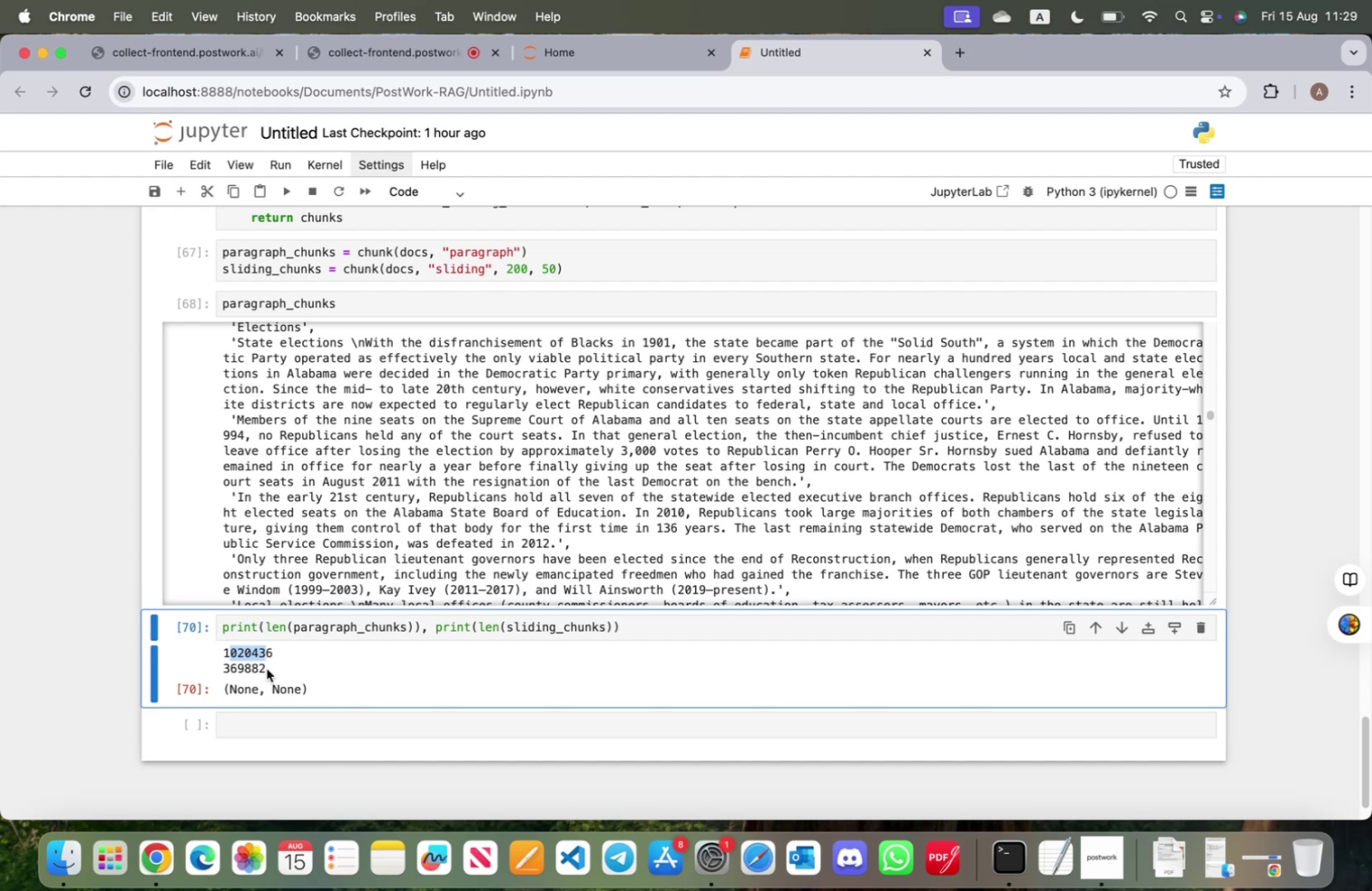 
left_click_drag(start_coordinate=[267, 668], to_coordinate=[225, 667])
 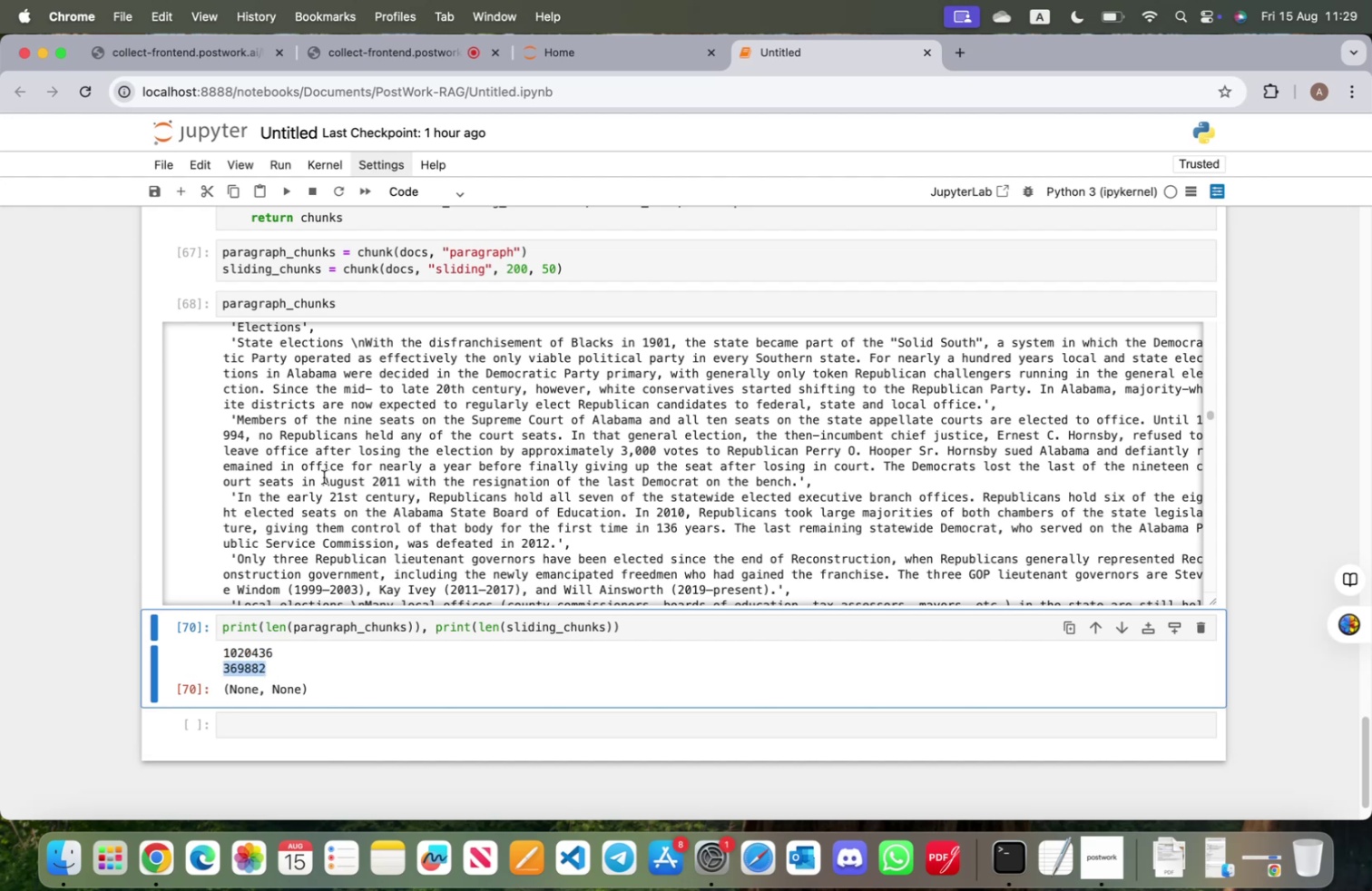 
scroll: coordinate [412, 466], scroll_direction: up, amount: 560.0
 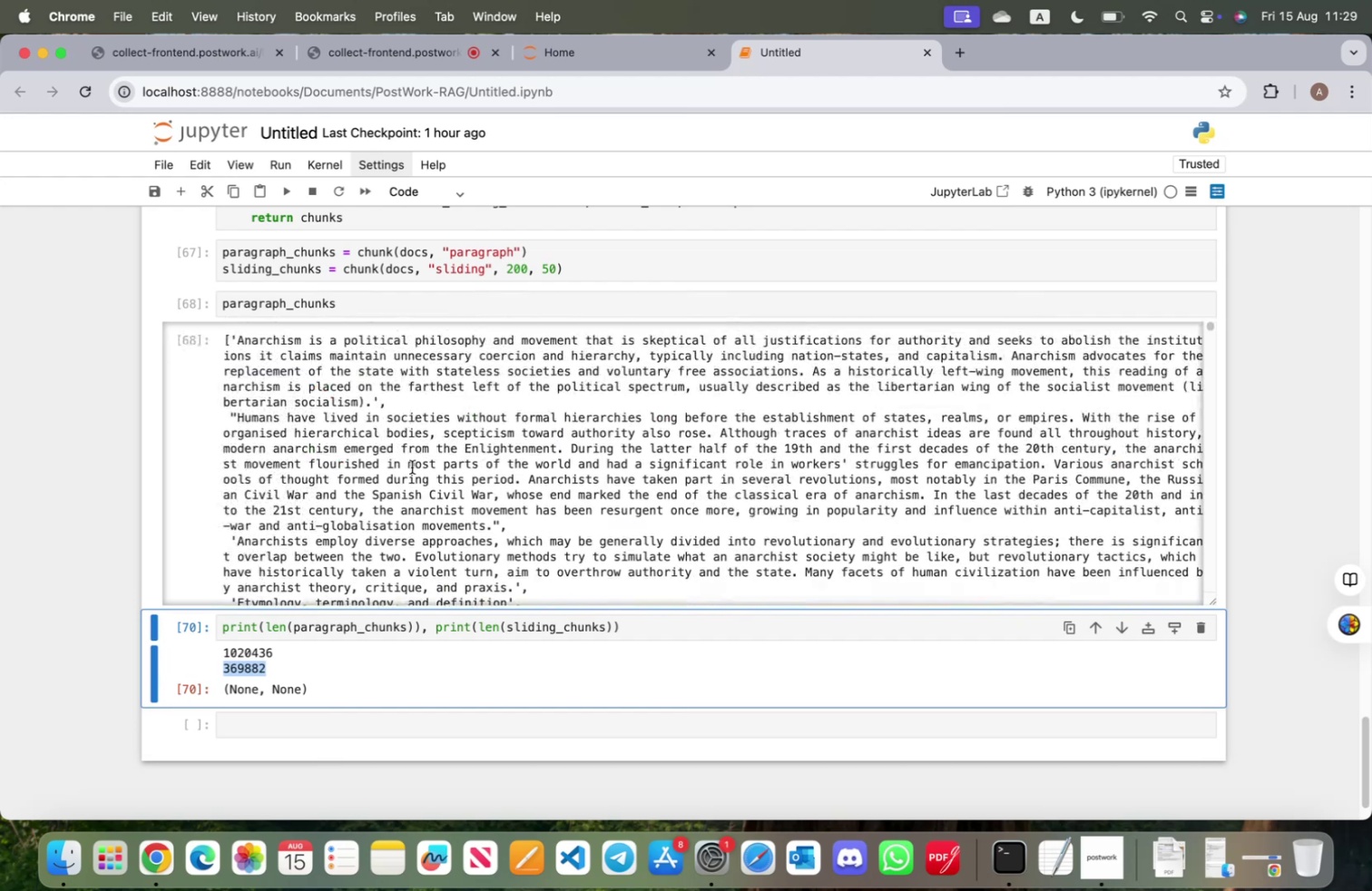 
scroll: coordinate [425, 632], scroll_direction: down, amount: 76.0
 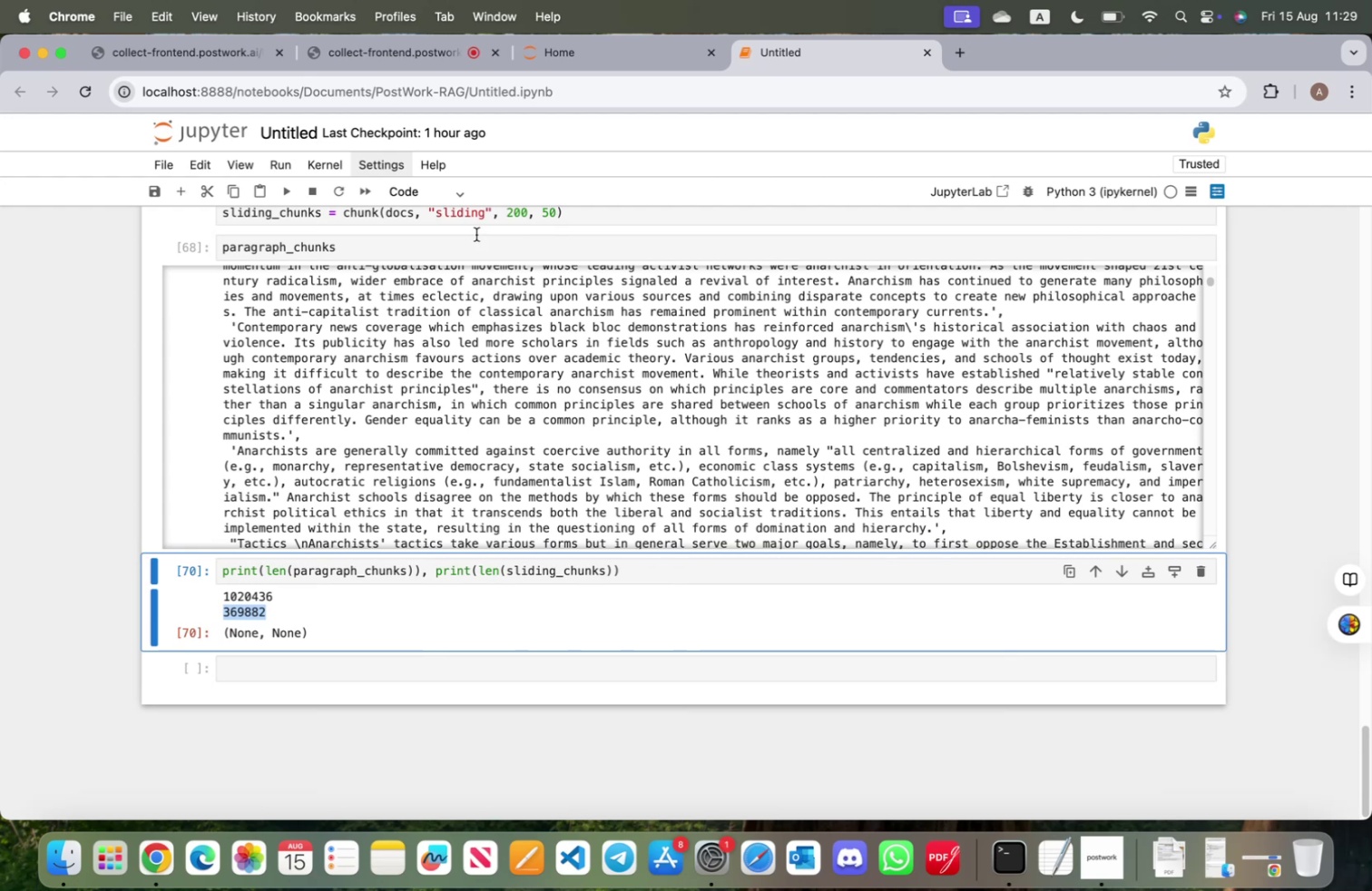 
left_click([358, 45])
 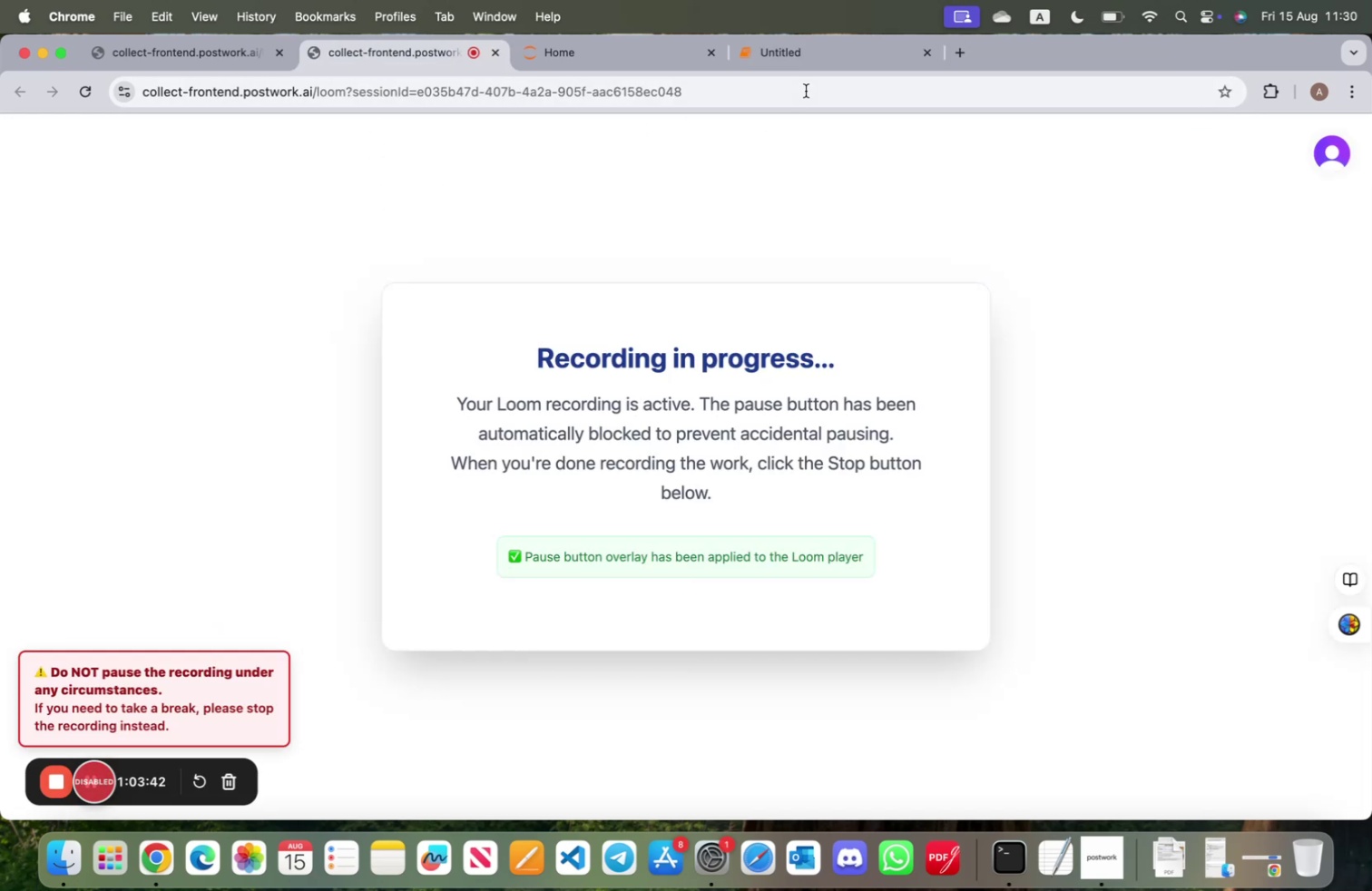 
left_click([803, 59])
 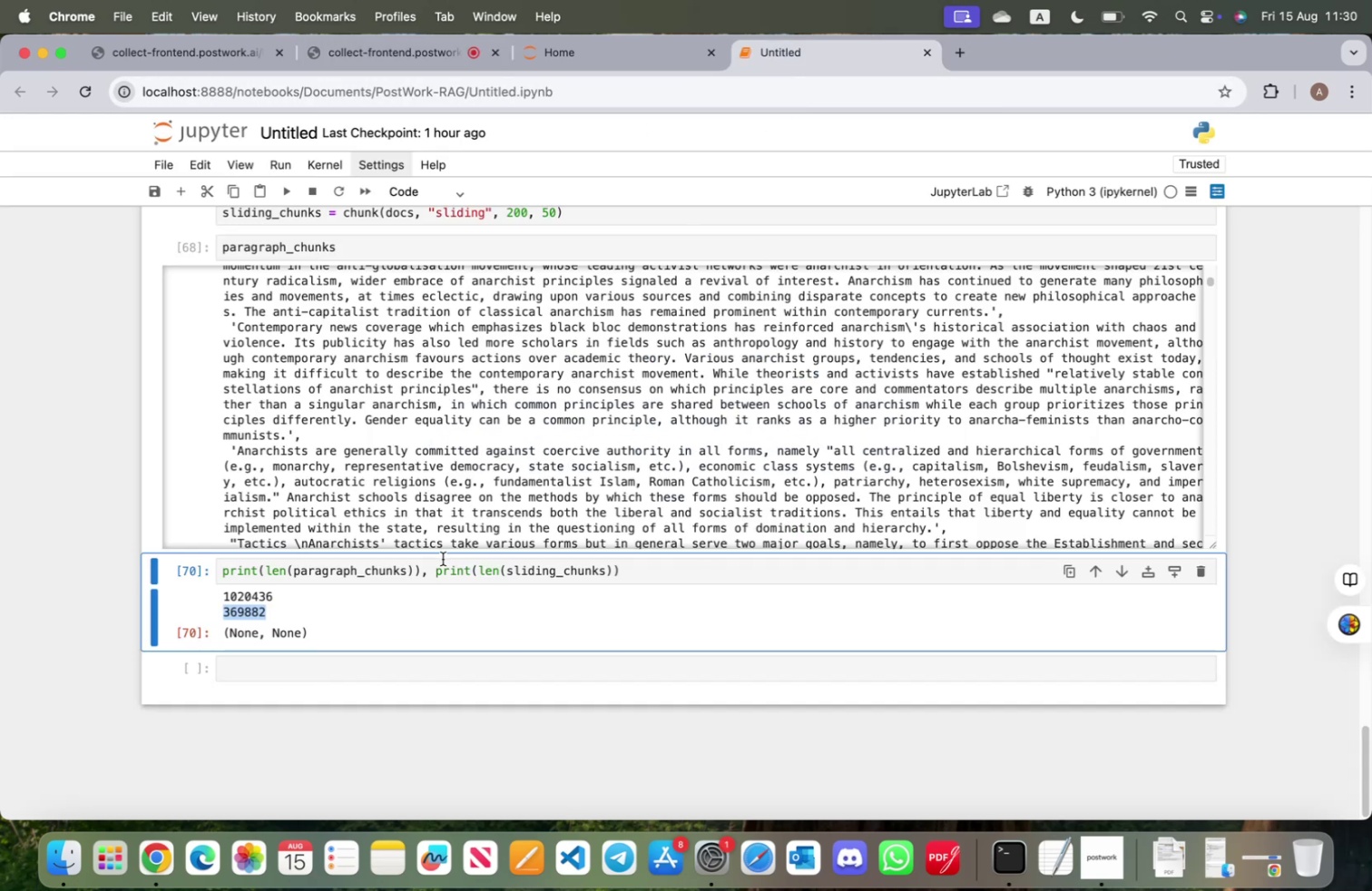 
scroll: coordinate [450, 577], scroll_direction: down, amount: 4.0
 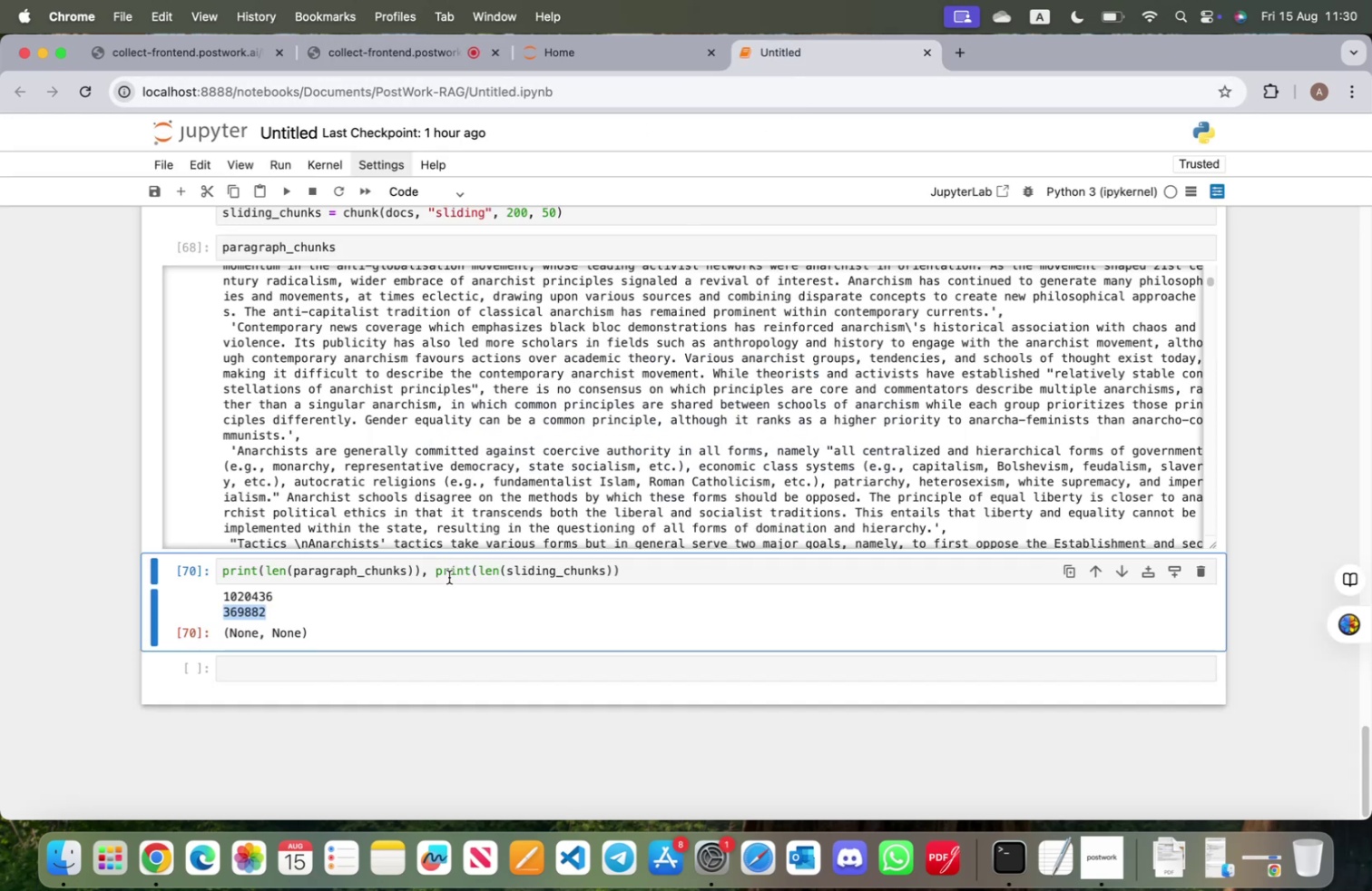 
scroll: coordinate [481, 531], scroll_direction: up, amount: 57.0
 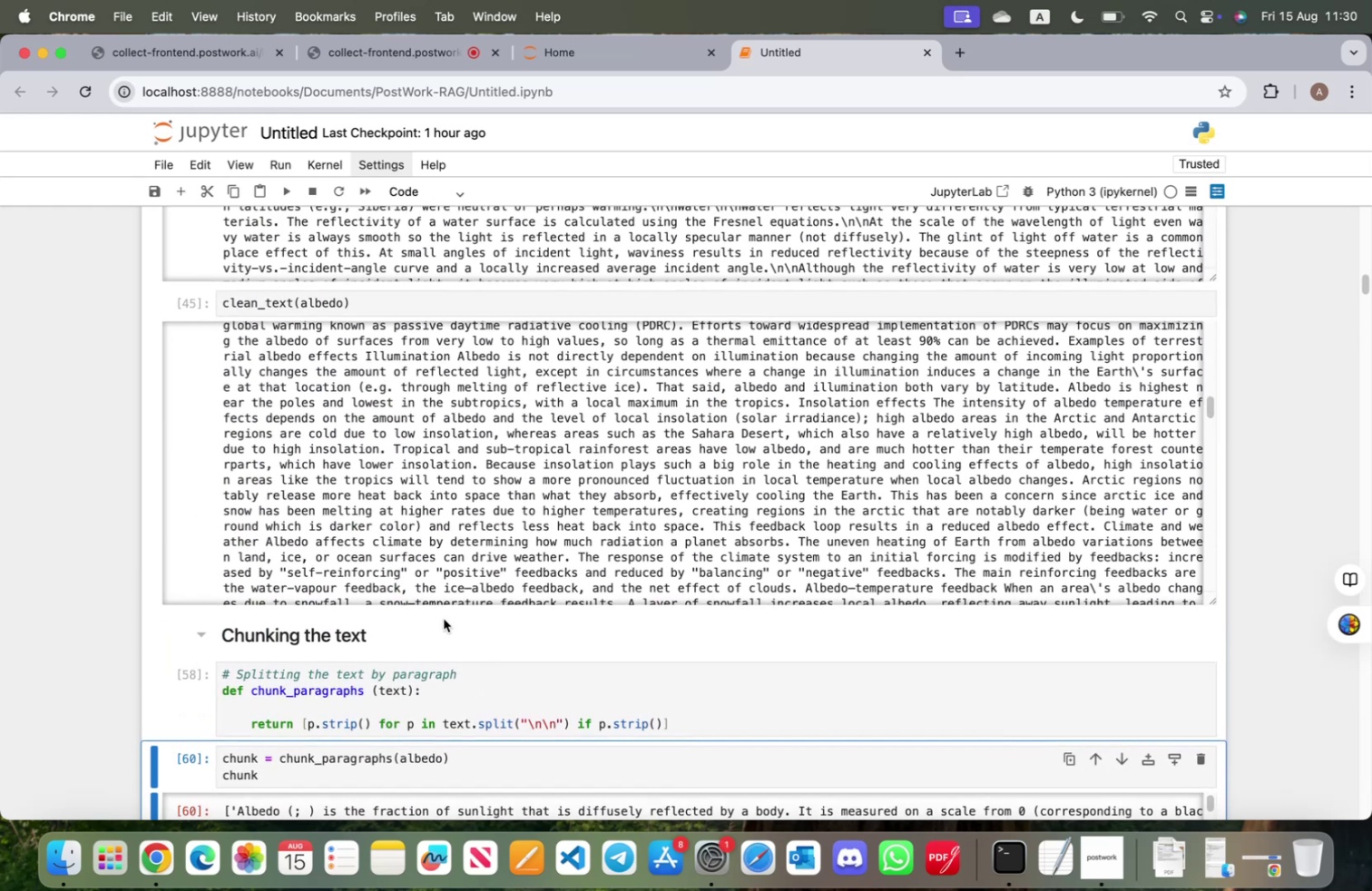 
scroll: coordinate [299, 548], scroll_direction: up, amount: 15.0
 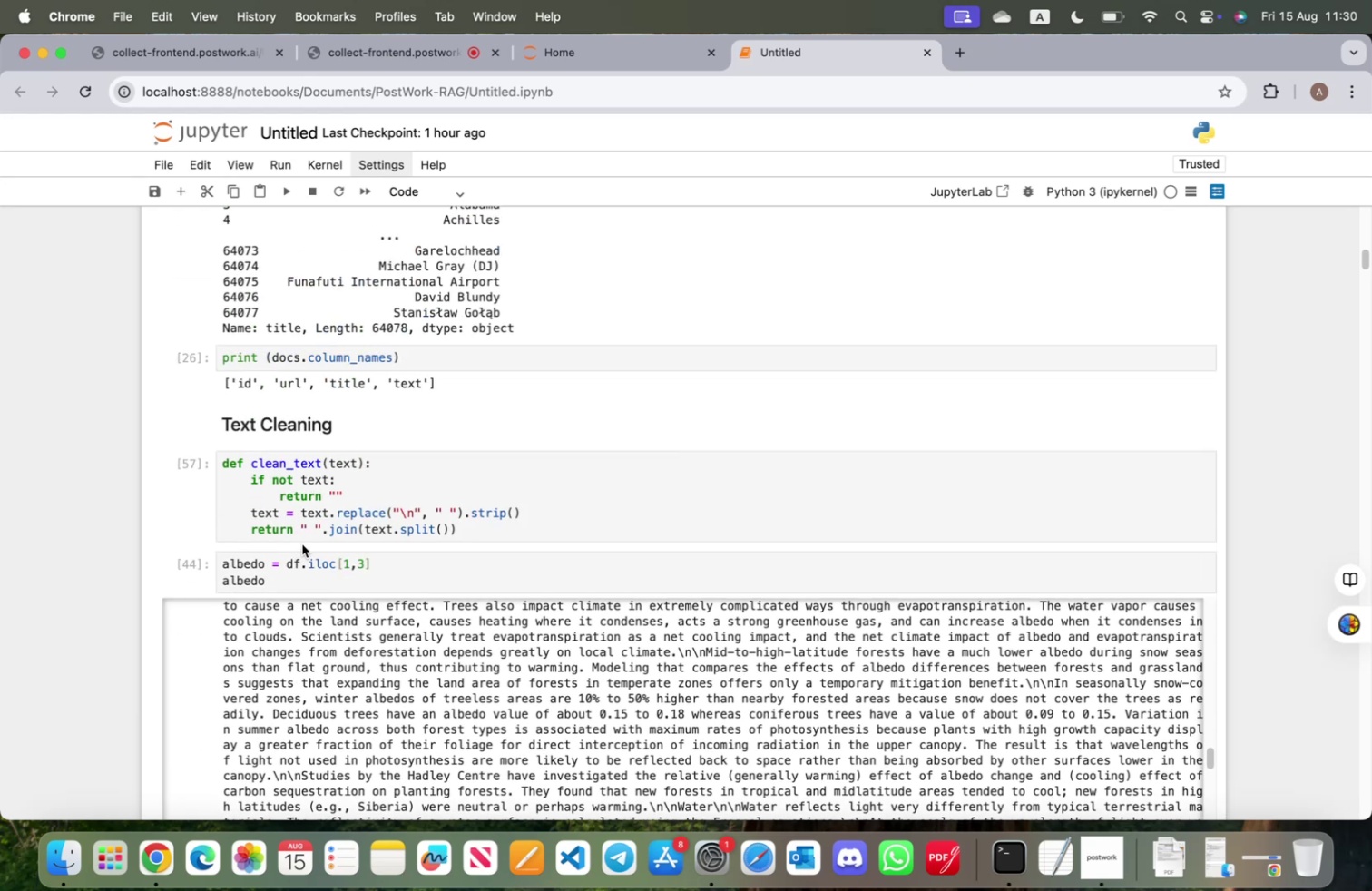 
wait(5.68)
 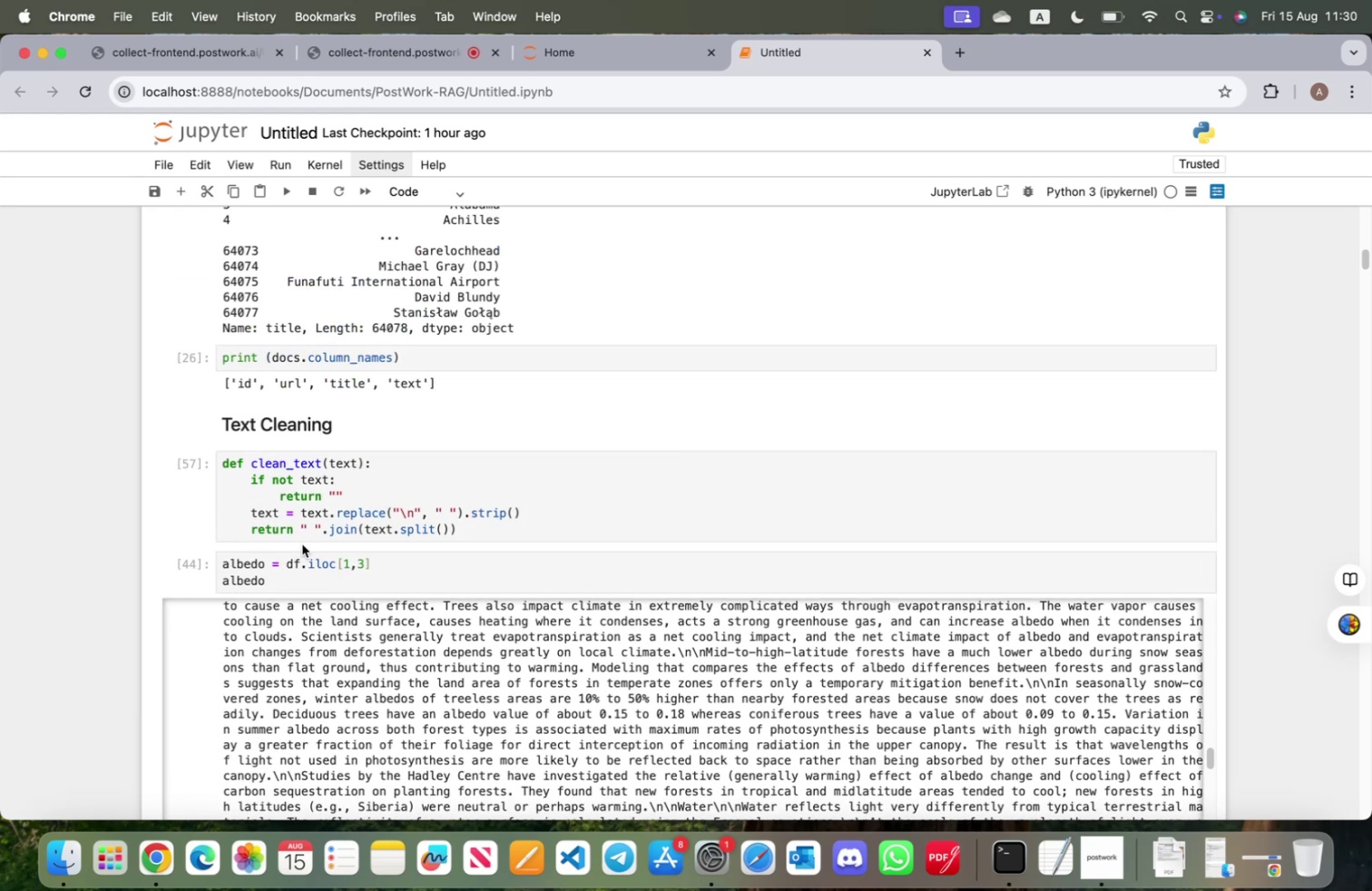 
left_click([182, 582])
 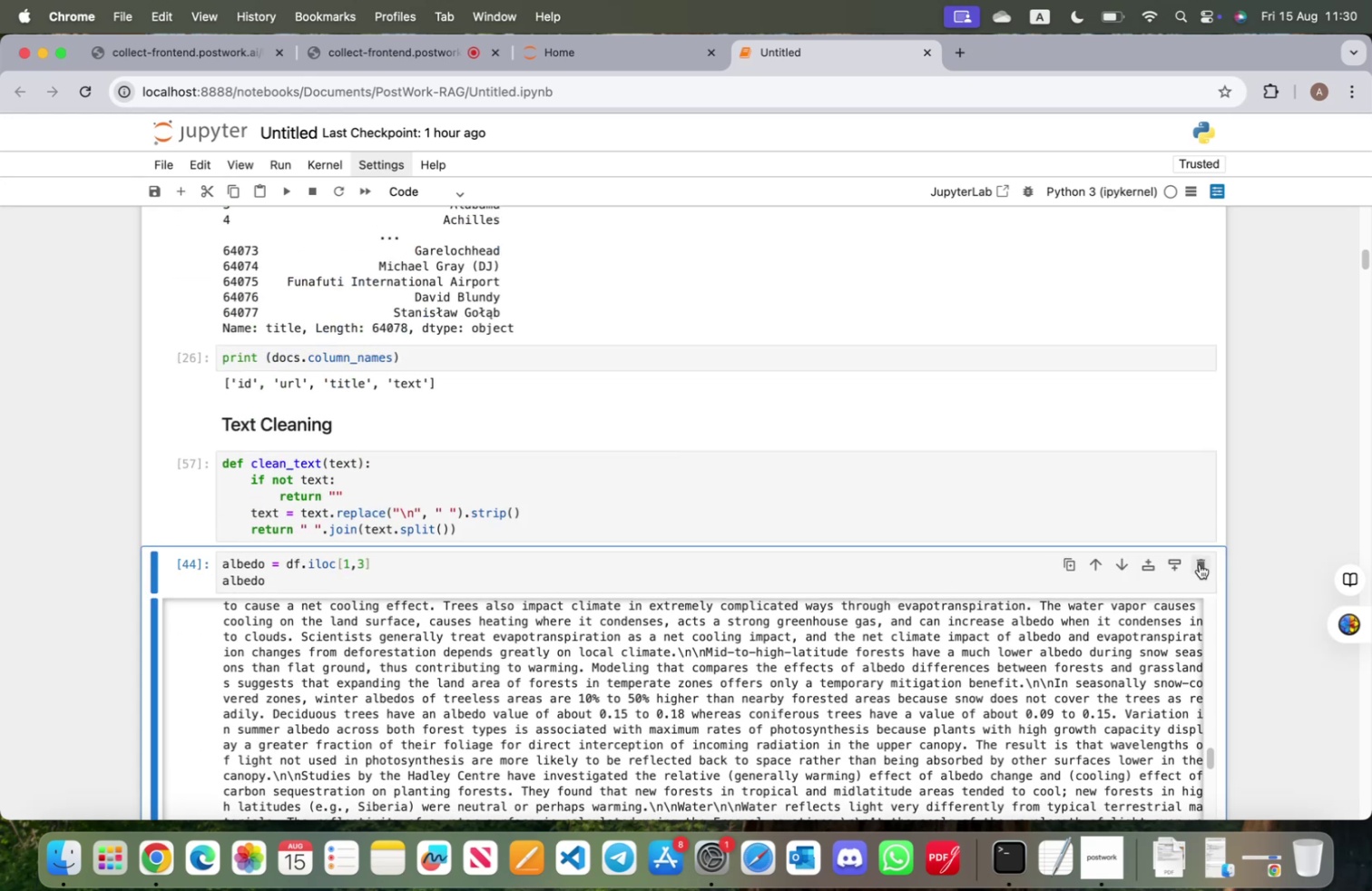 
left_click([1200, 563])
 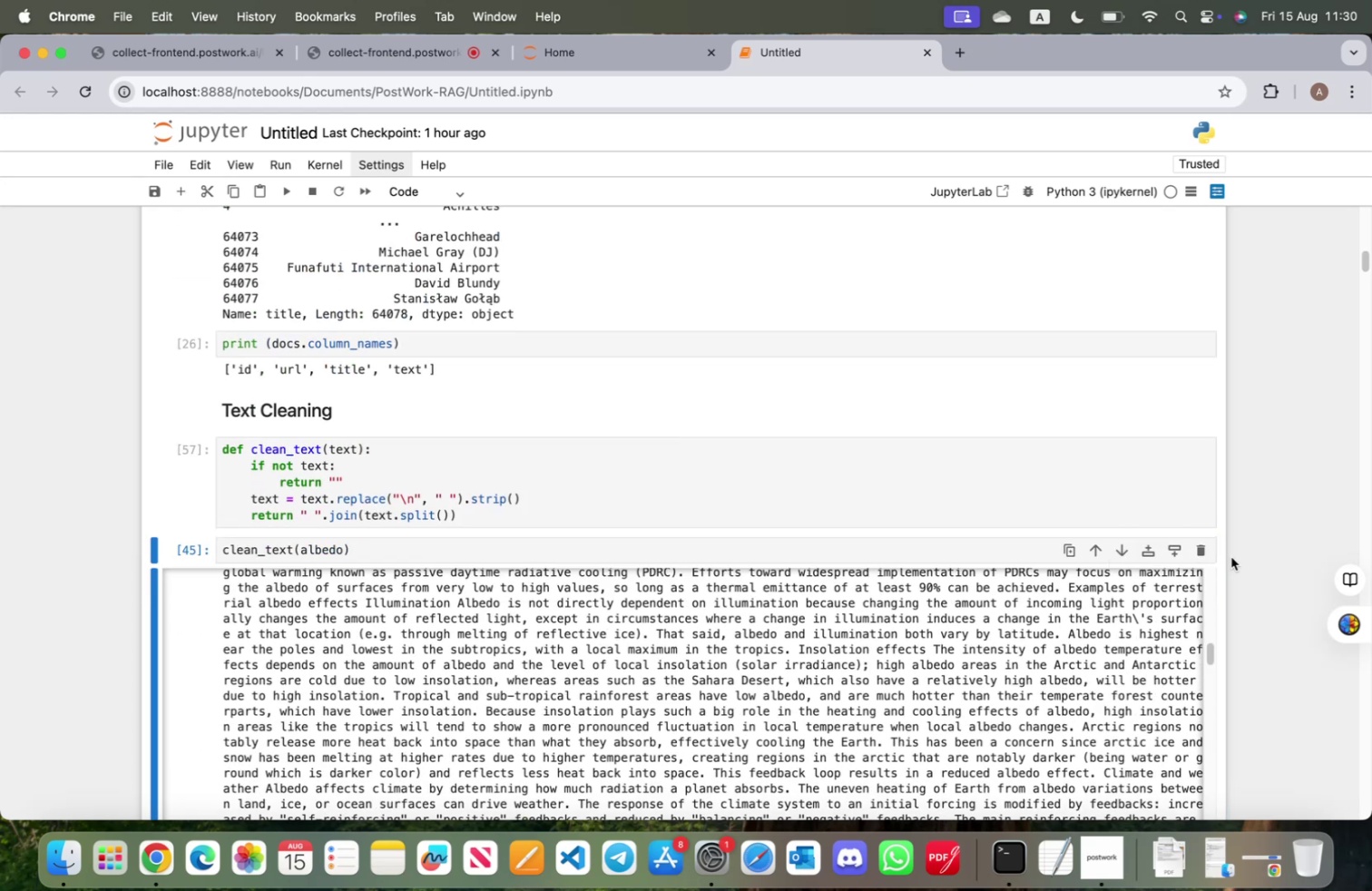 
left_click([1199, 554])
 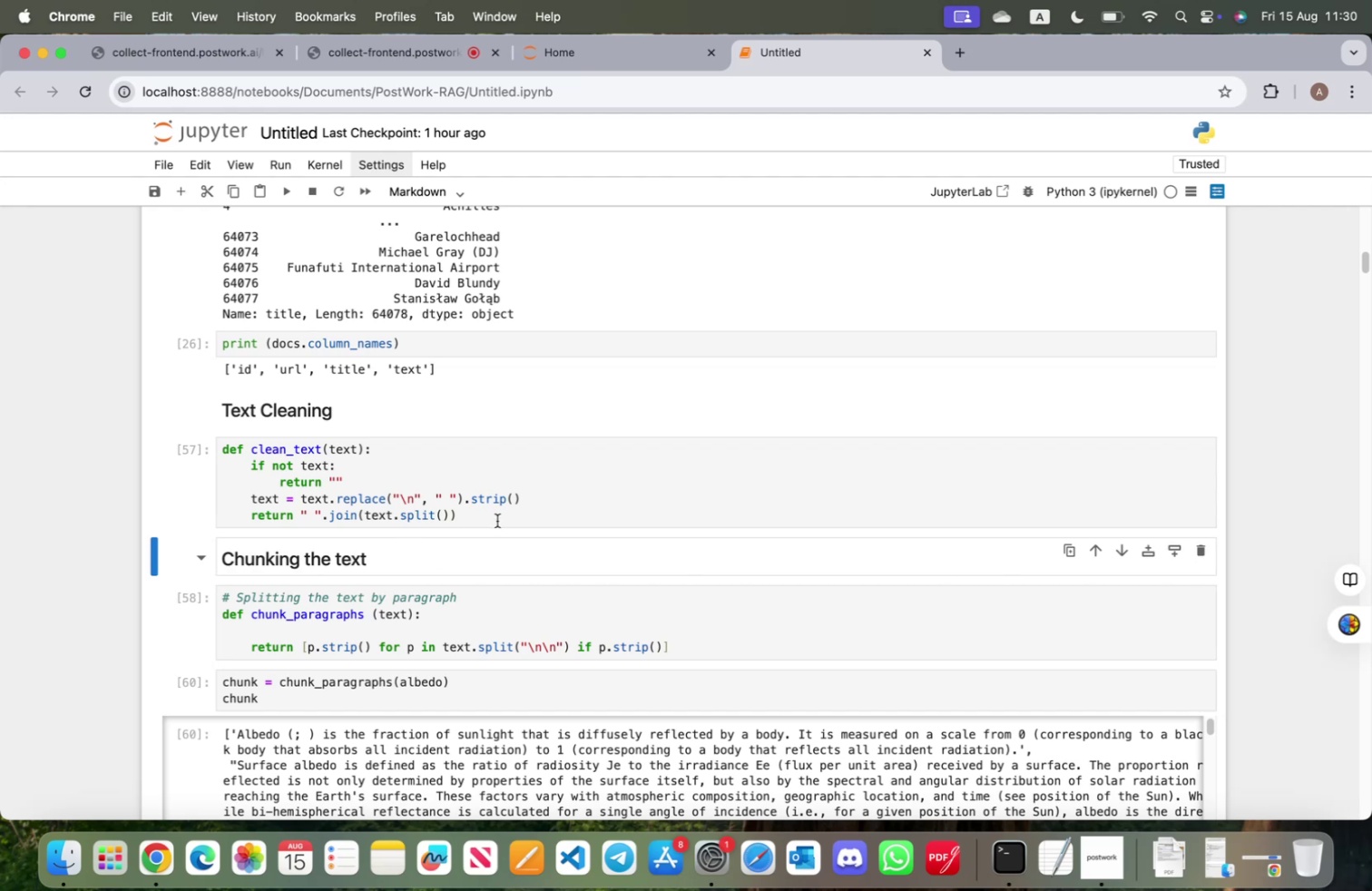 
left_click([497, 520])
 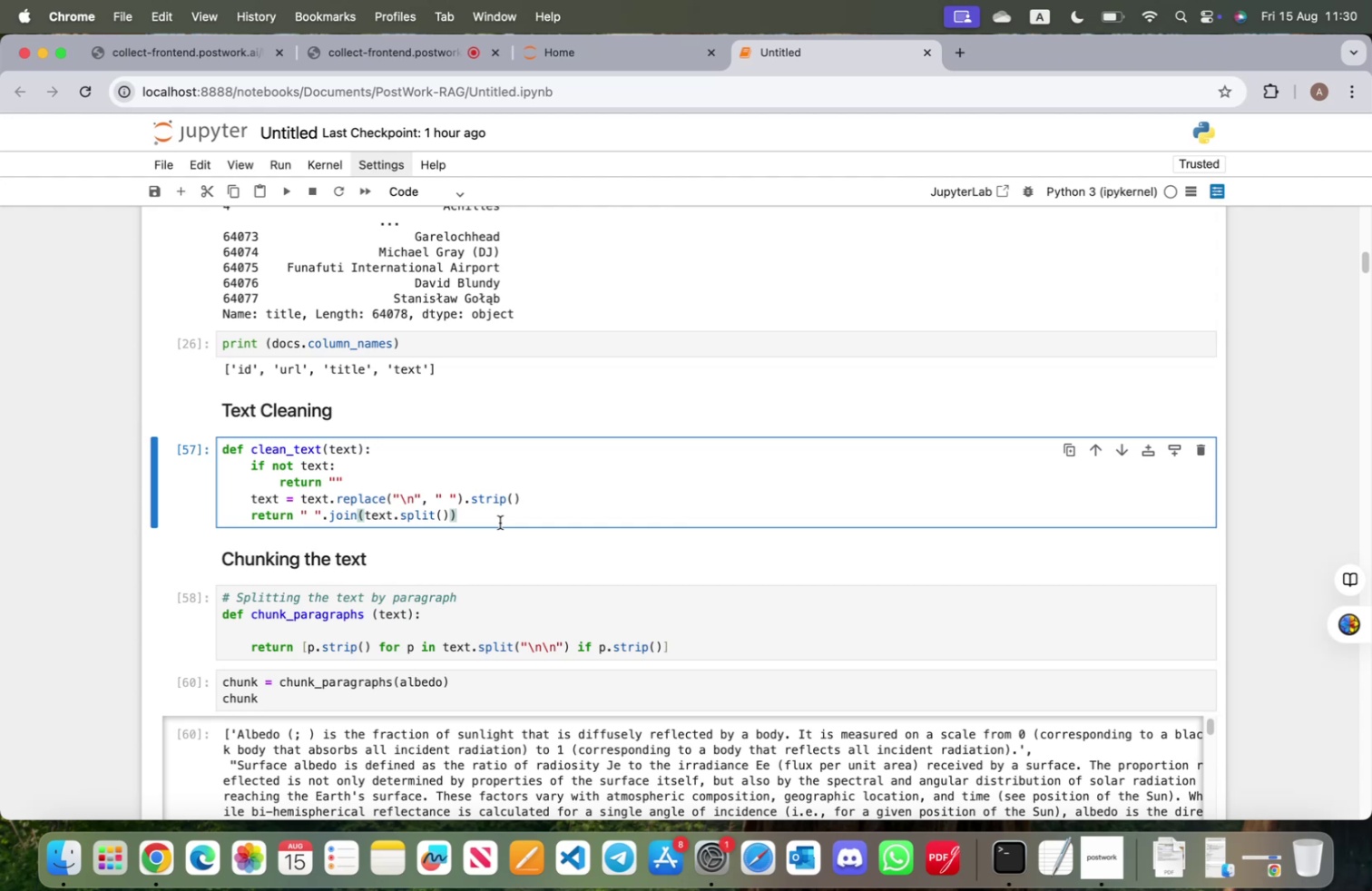 
wait(12.96)
 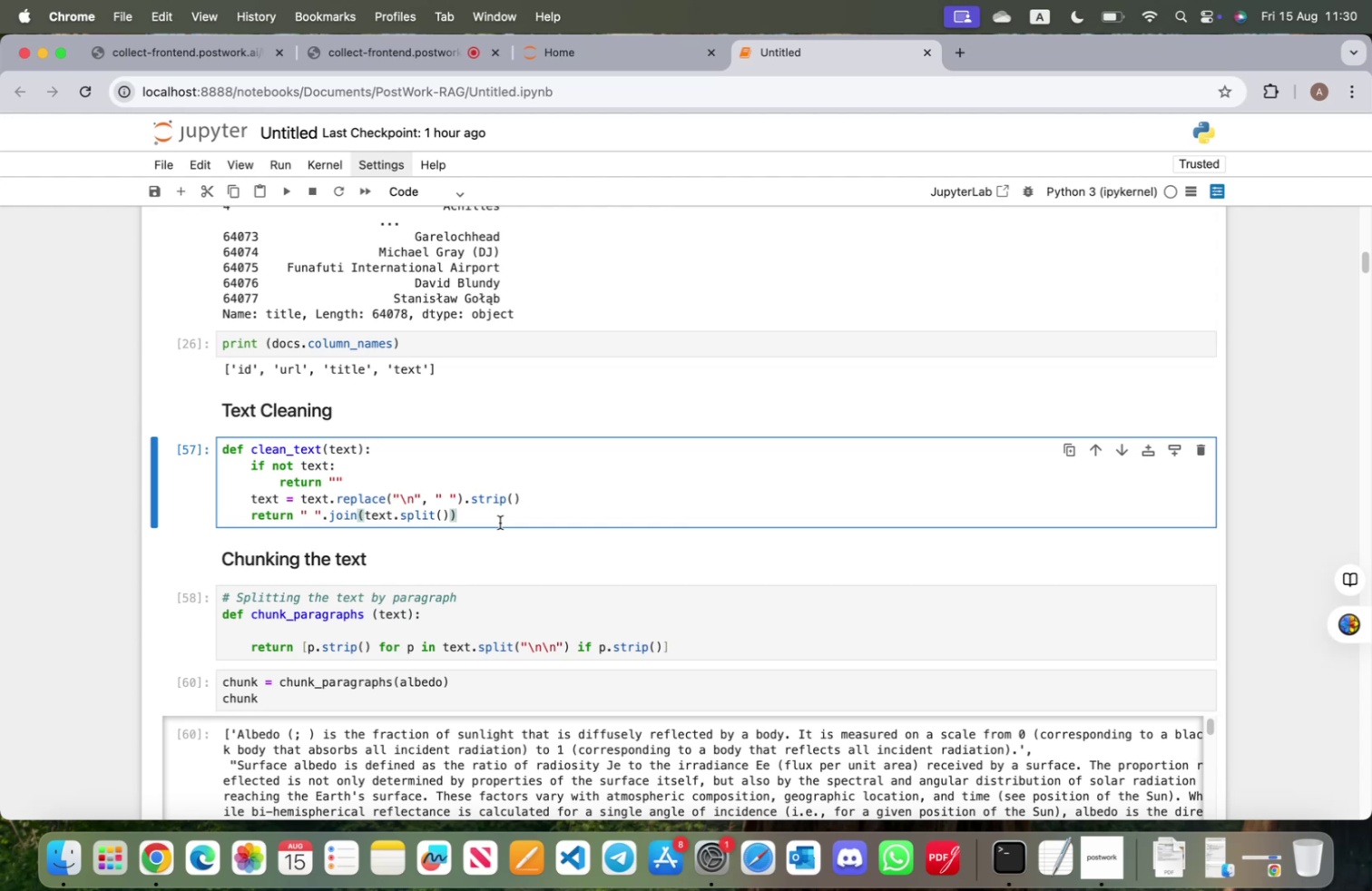 
key(Enter)
 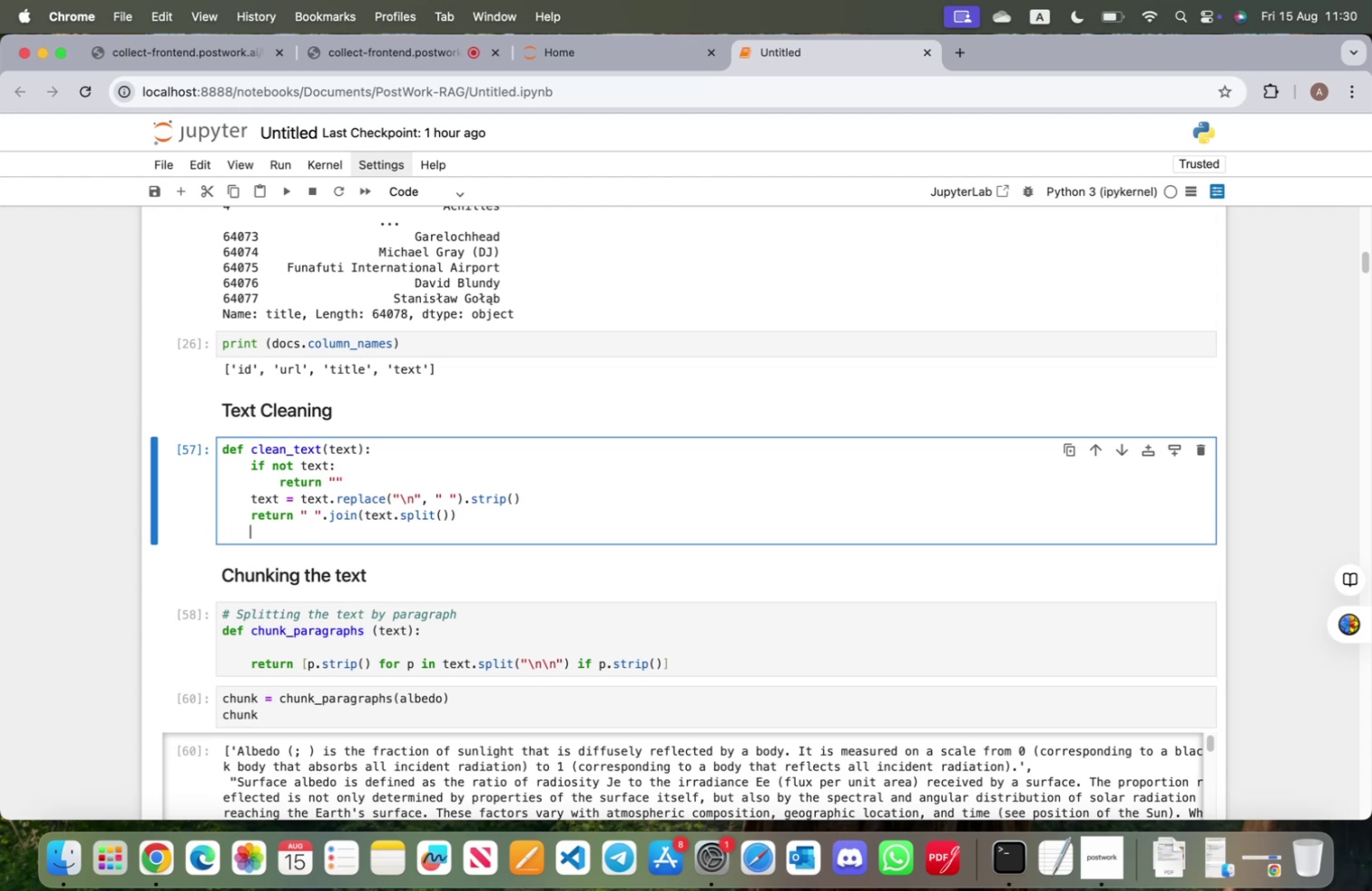 
key(Enter)
 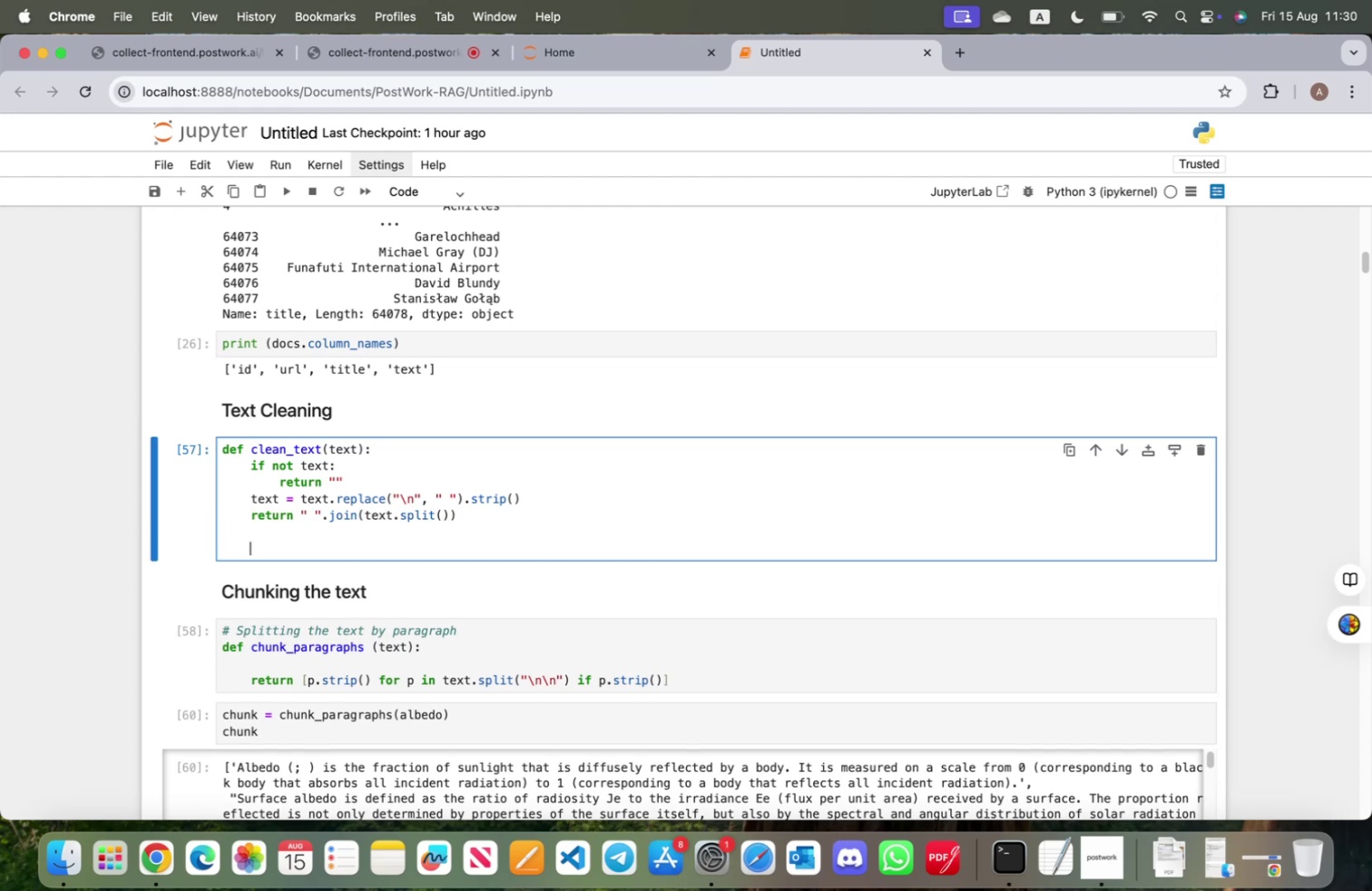 
key(Backspace)
type(docs =)
key(Backspace)
key(Backspace)
type(['text)
 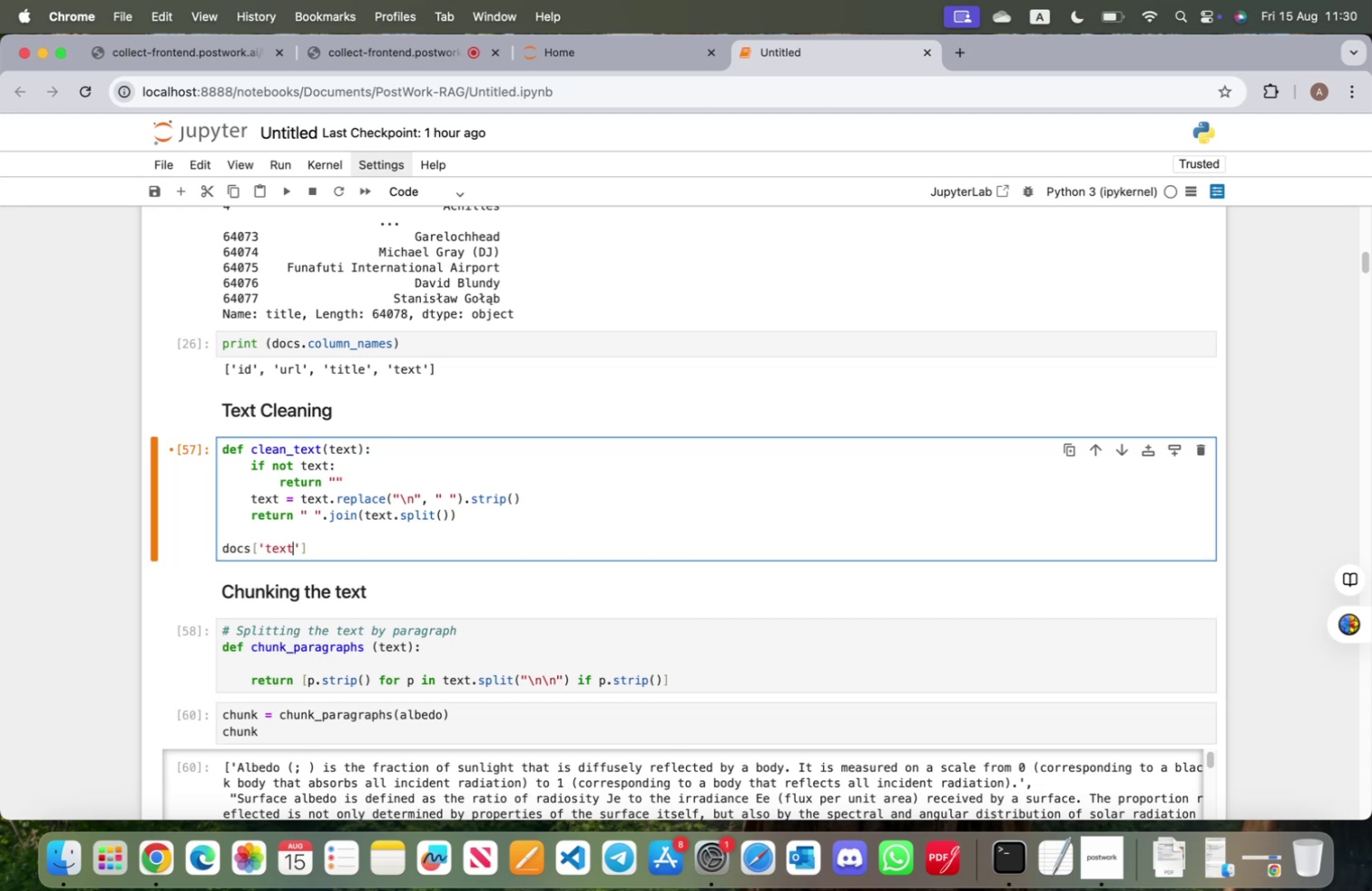 
key(ArrowRight)
 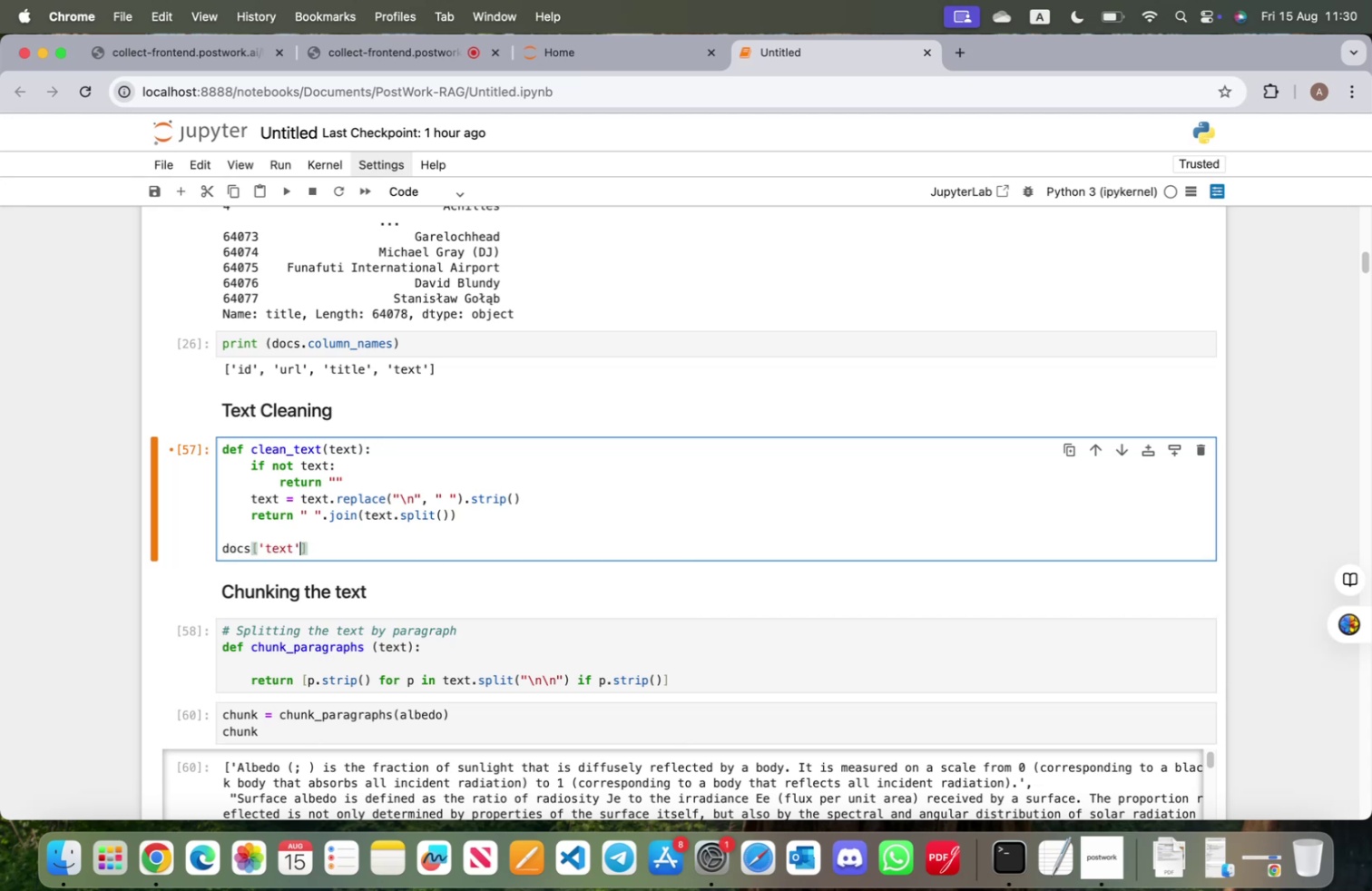 
key(ArrowRight)
 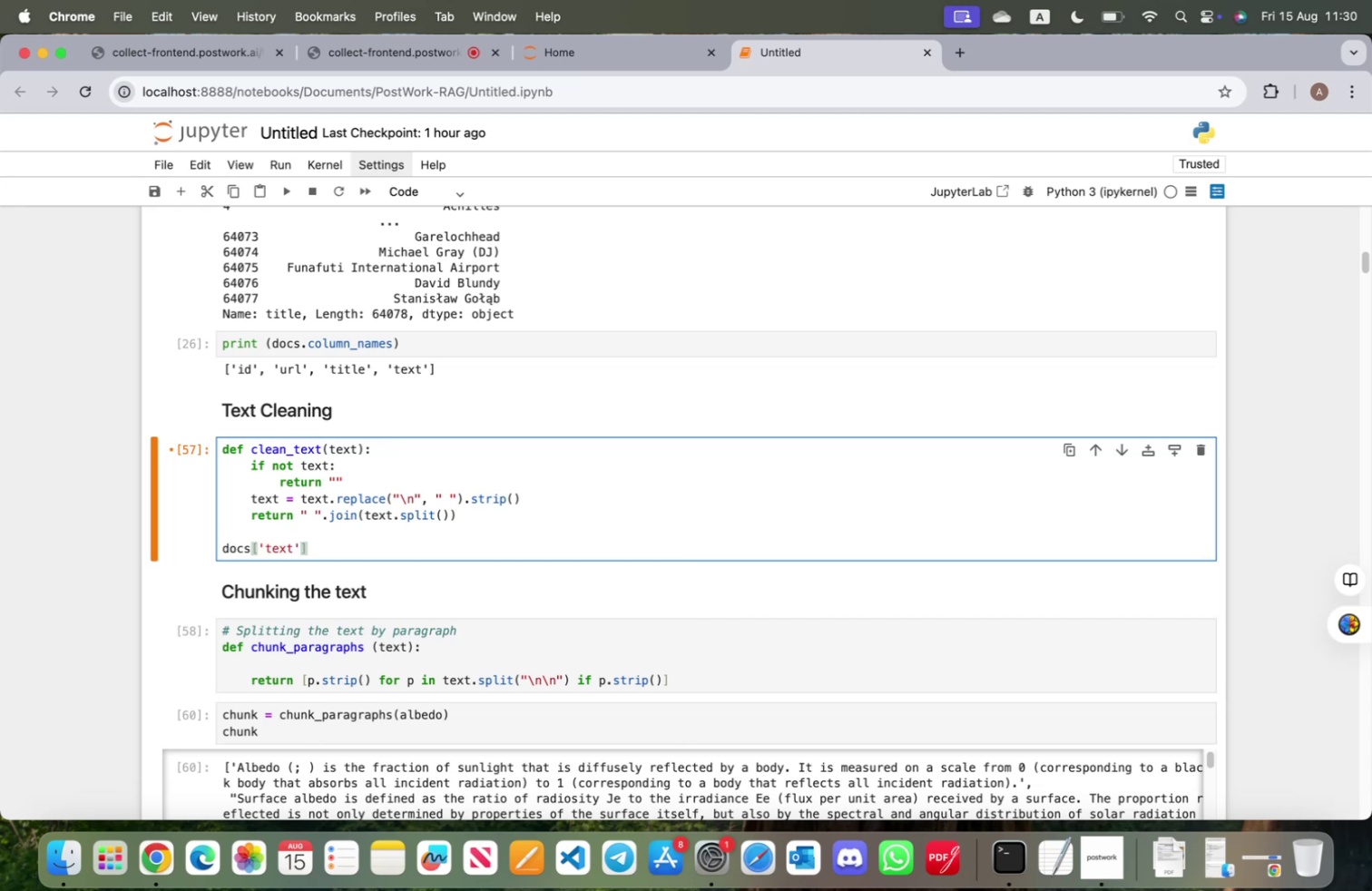 
type( = doc)
key(Backspace)
key(Backspace)
key(Backspace)
type([)
 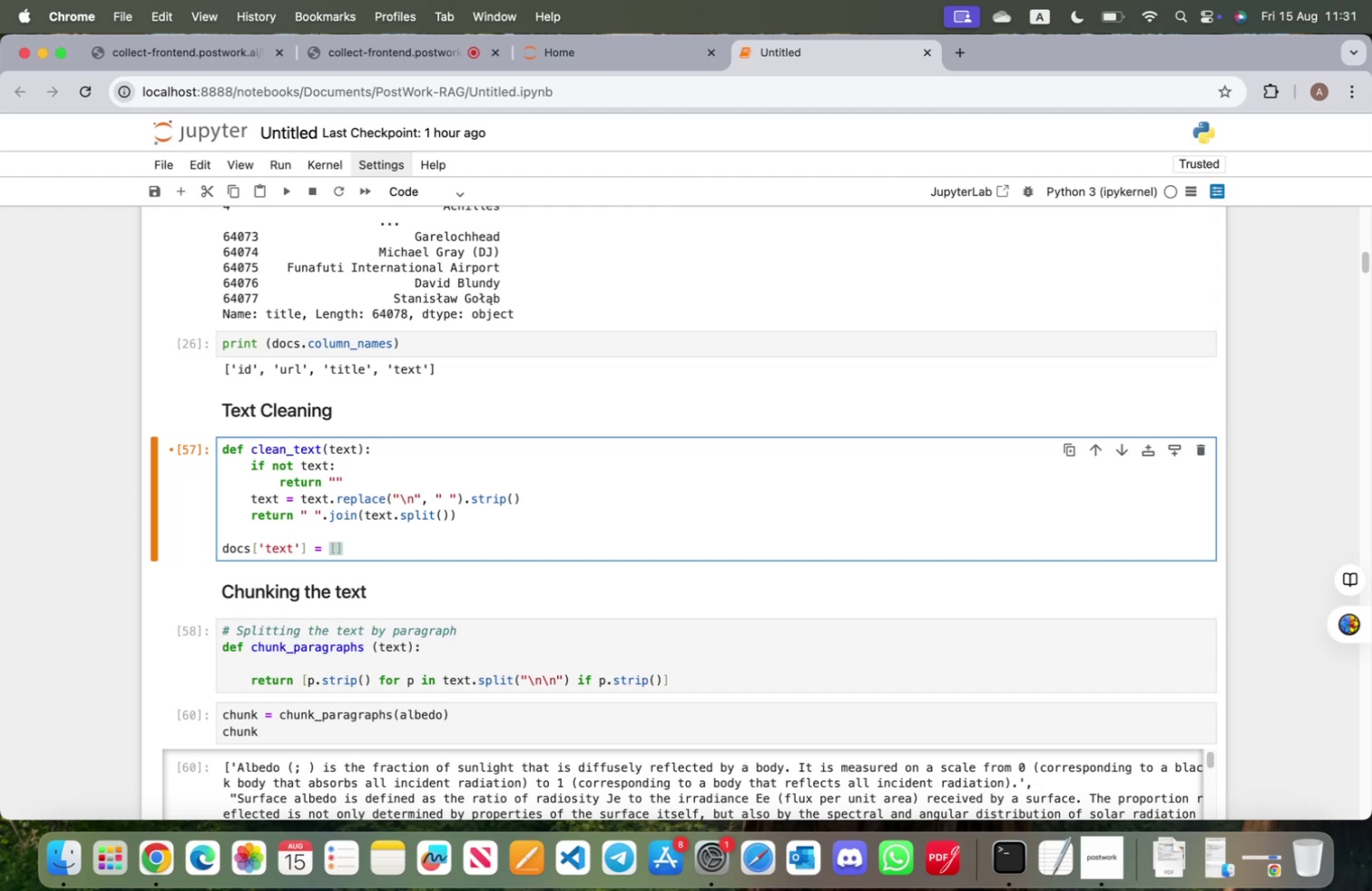 
type(t fr)
key(Backspace)
type(or t in docs)
 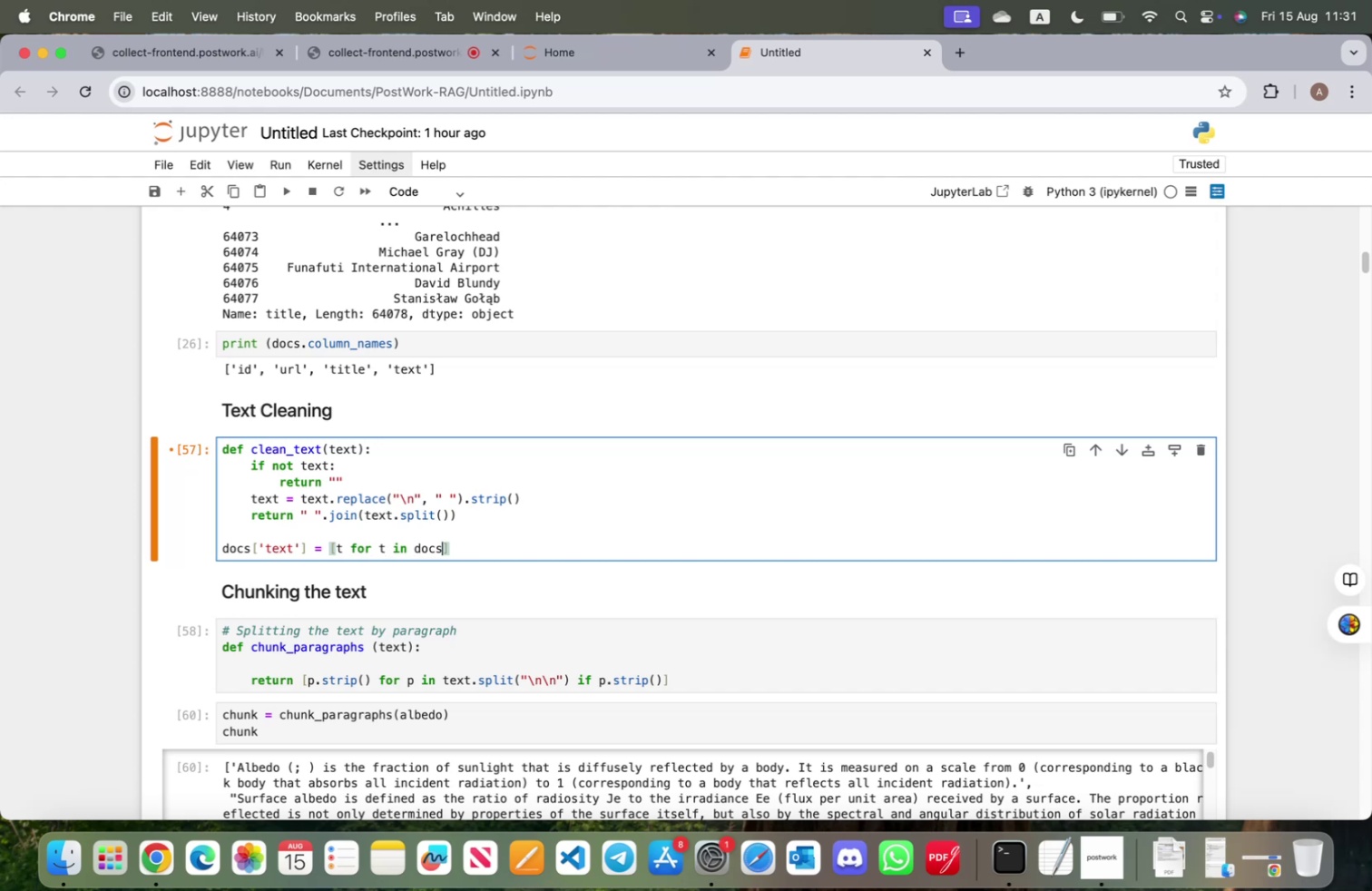 
wait(13.71)
 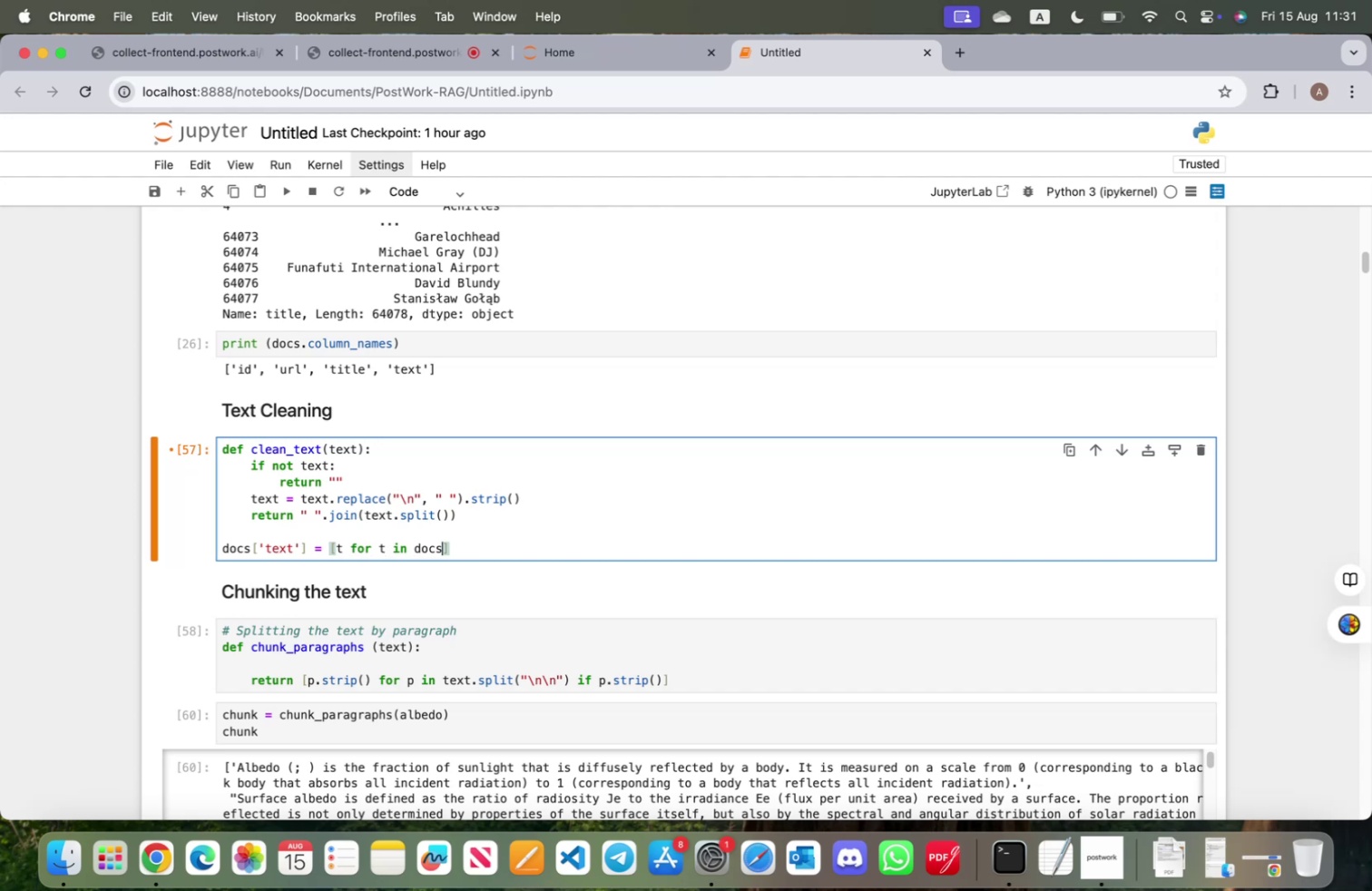 
hold_key(key=ArrowLeft, duration=1.46)
 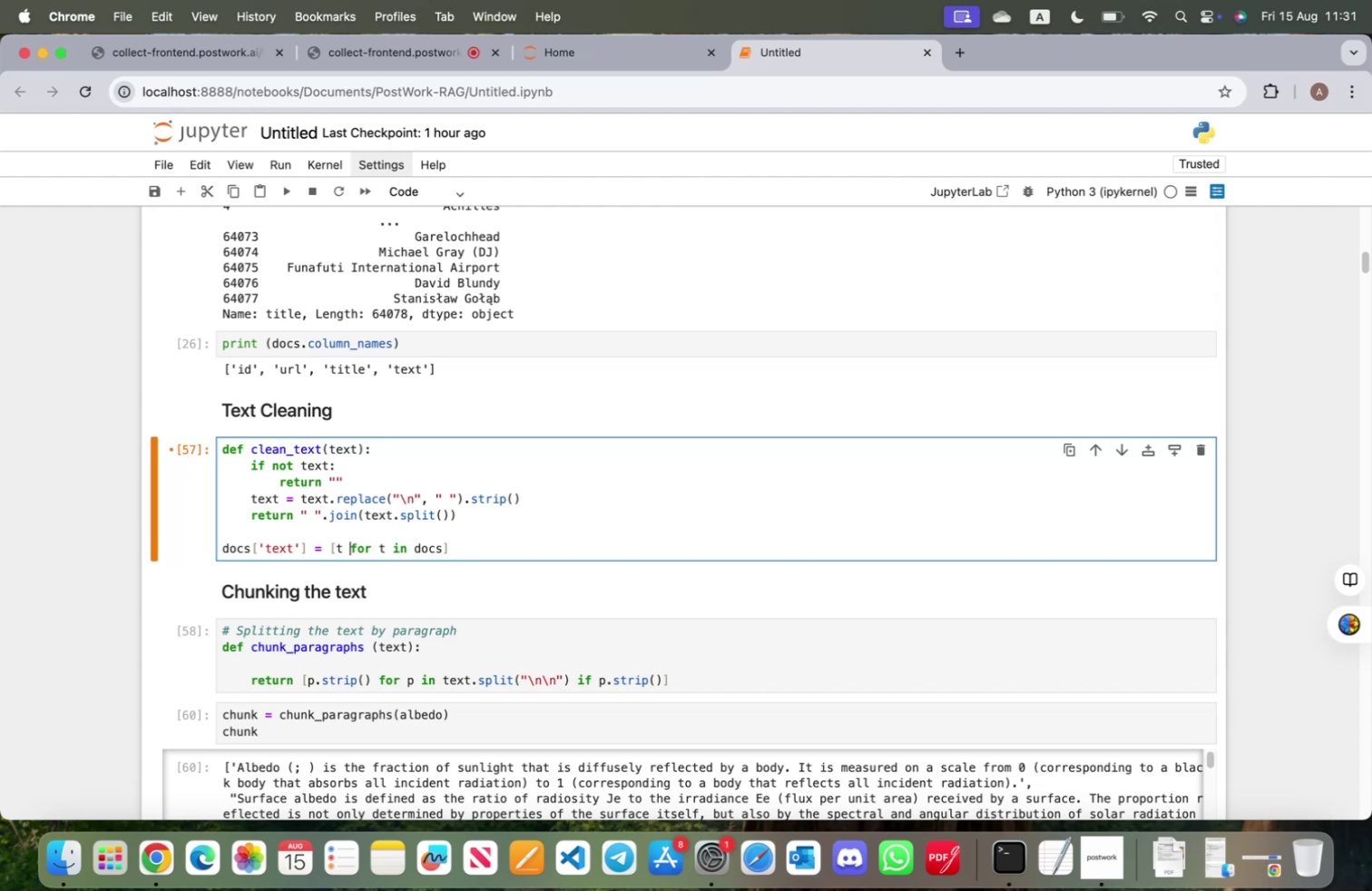 
key(ArrowLeft)
 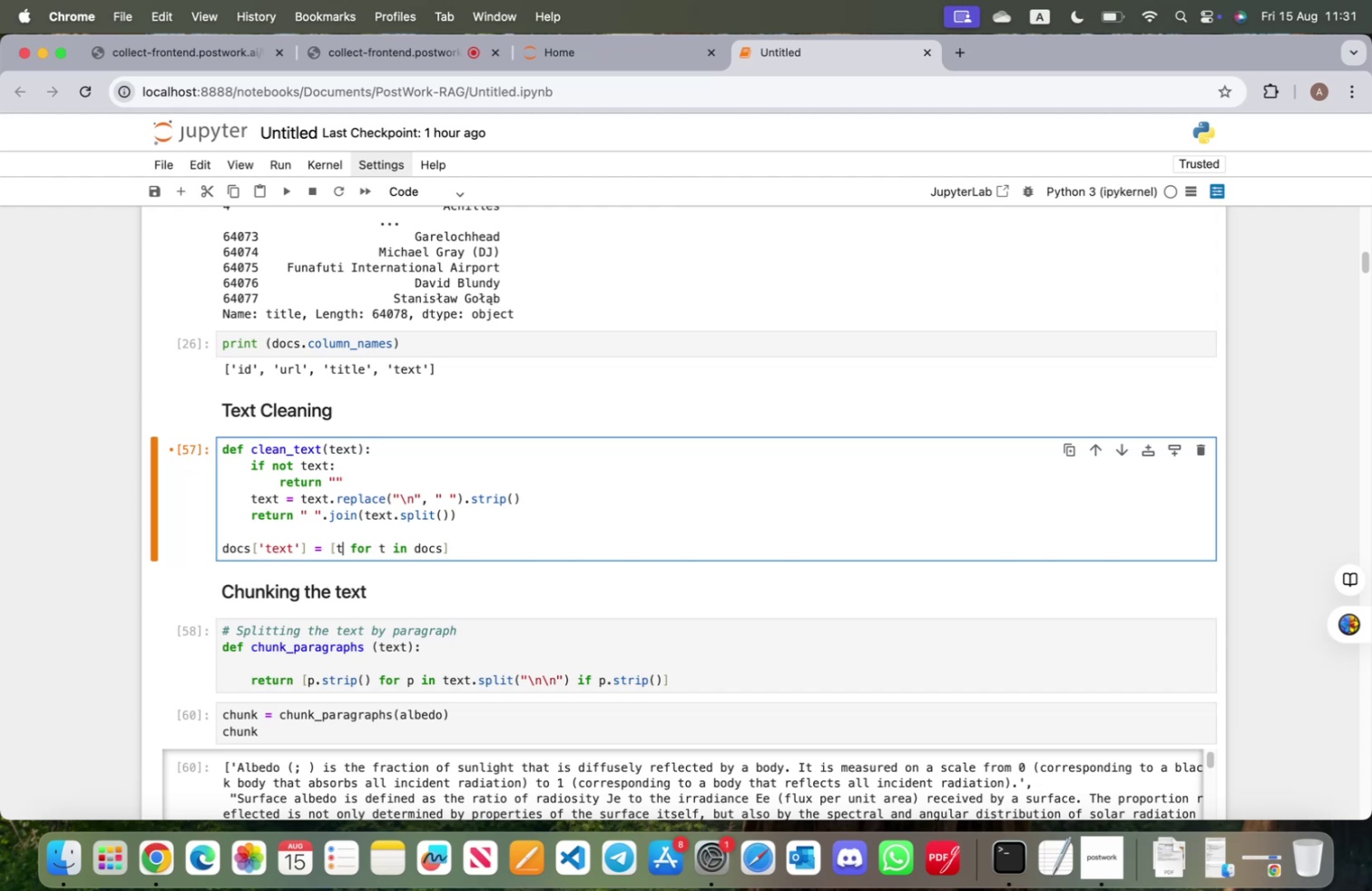 
key(ArrowLeft)
 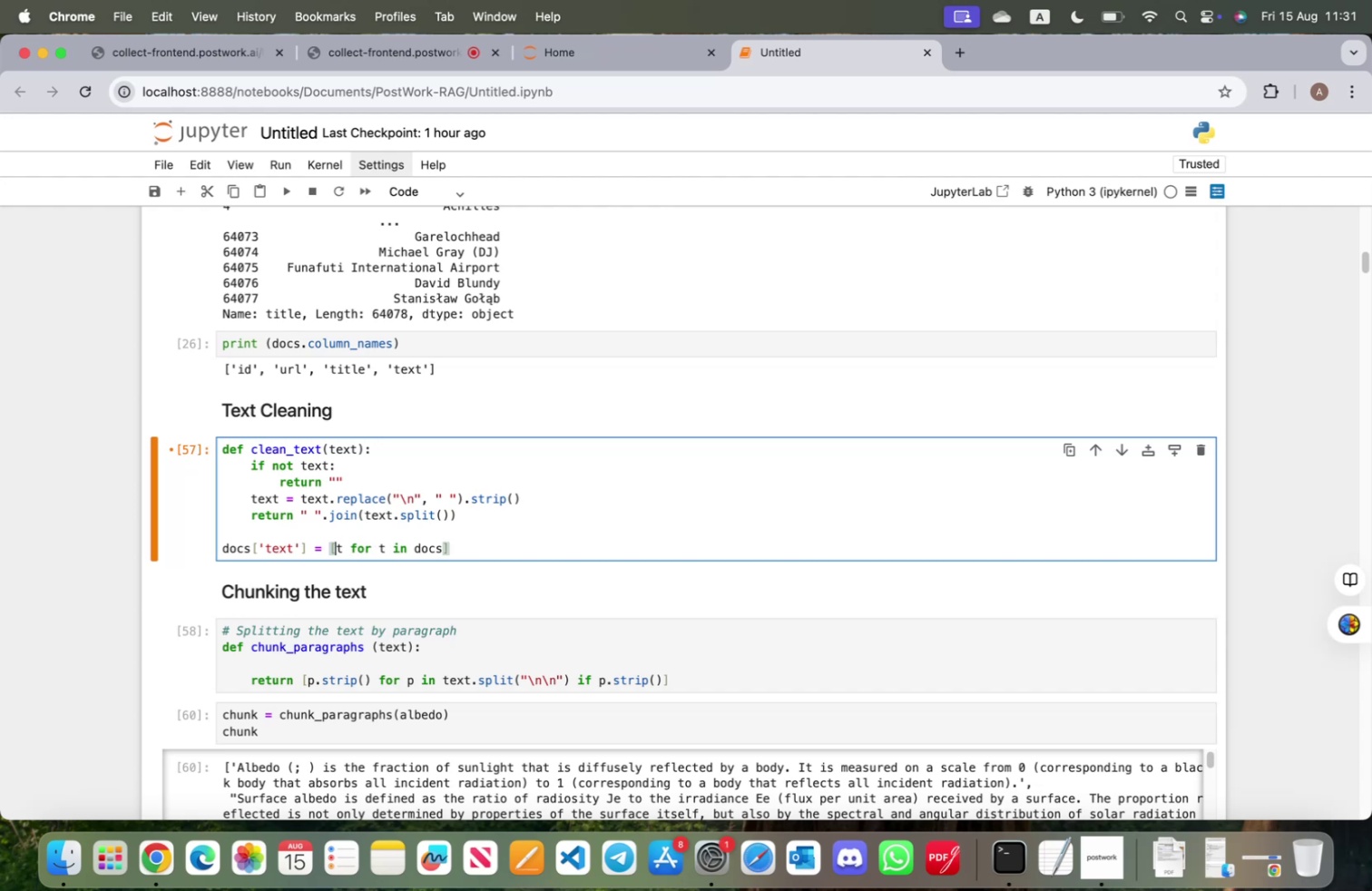 
key(Backspace)
 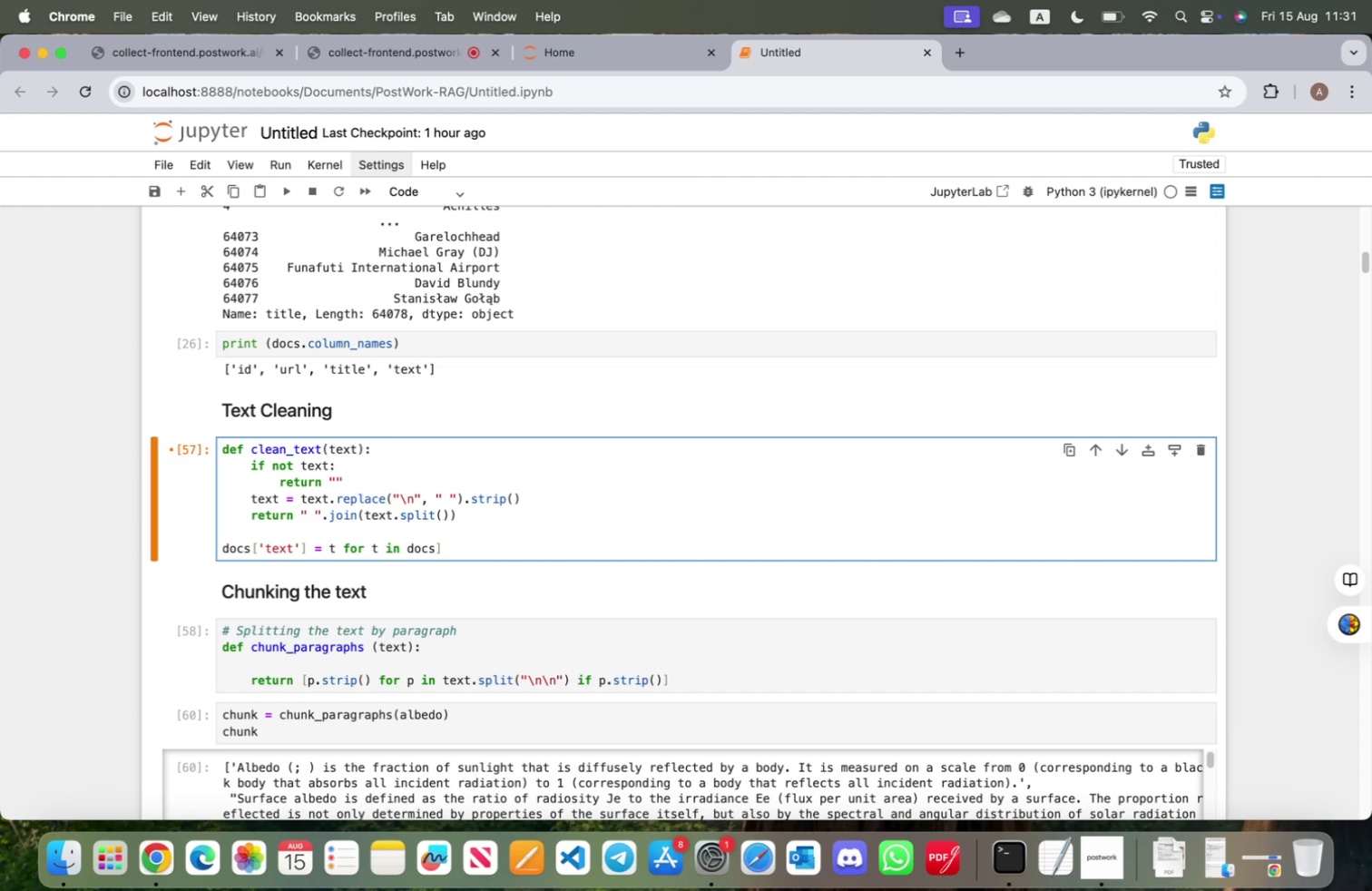 
key(BracketLeft)
 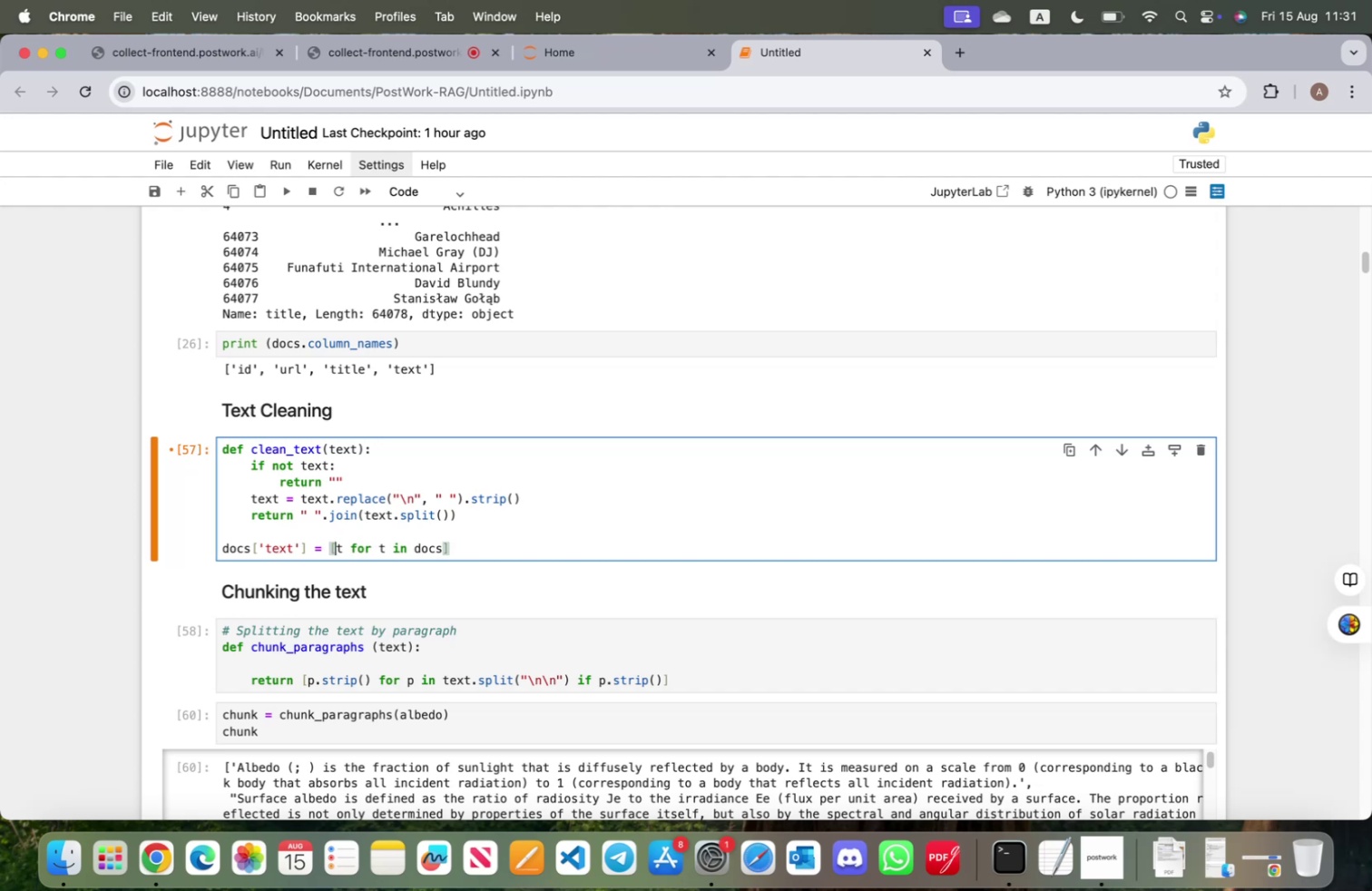 
key(ArrowRight)
 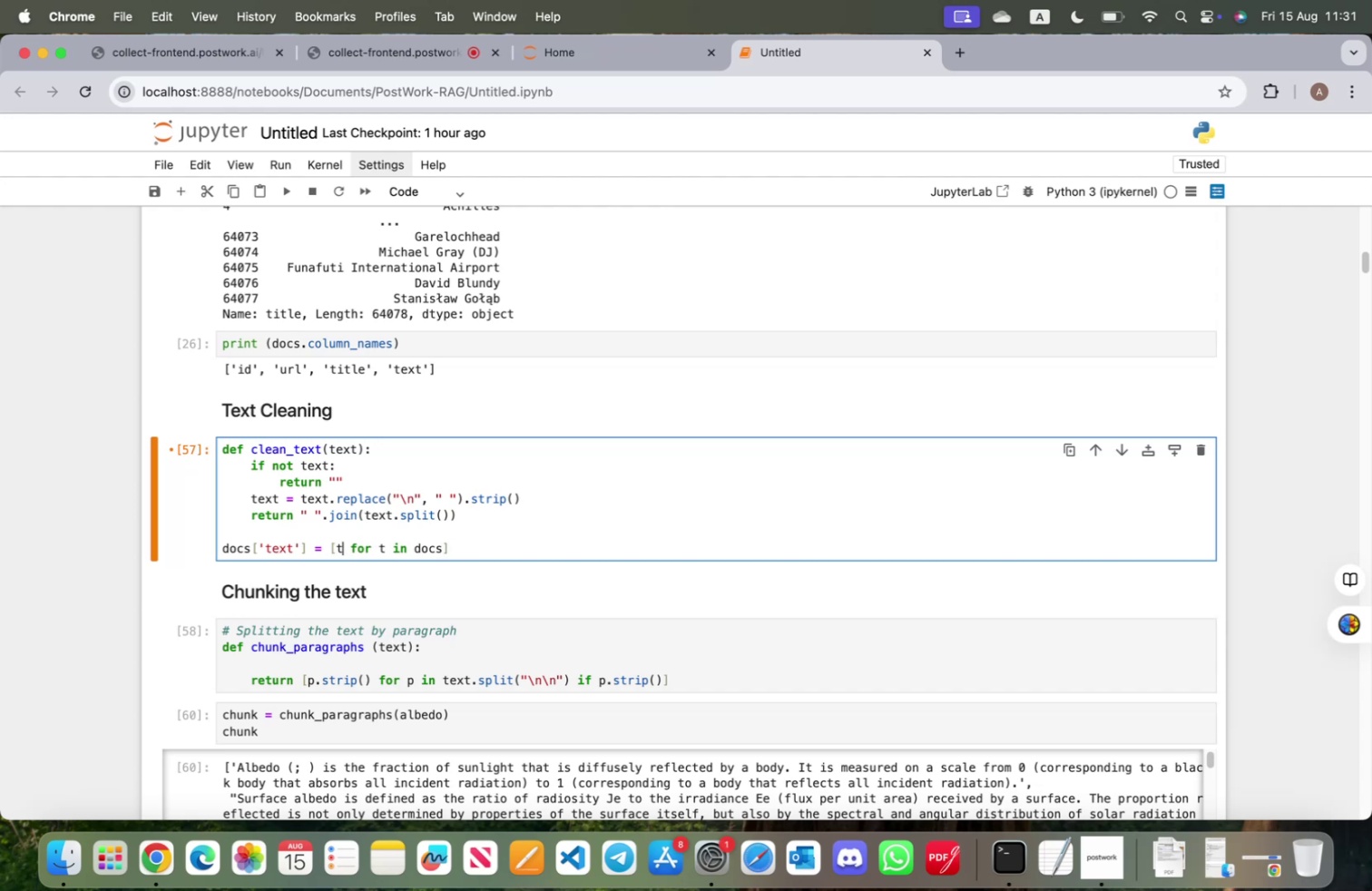 
key(Backspace)
type(clean_text(t)
 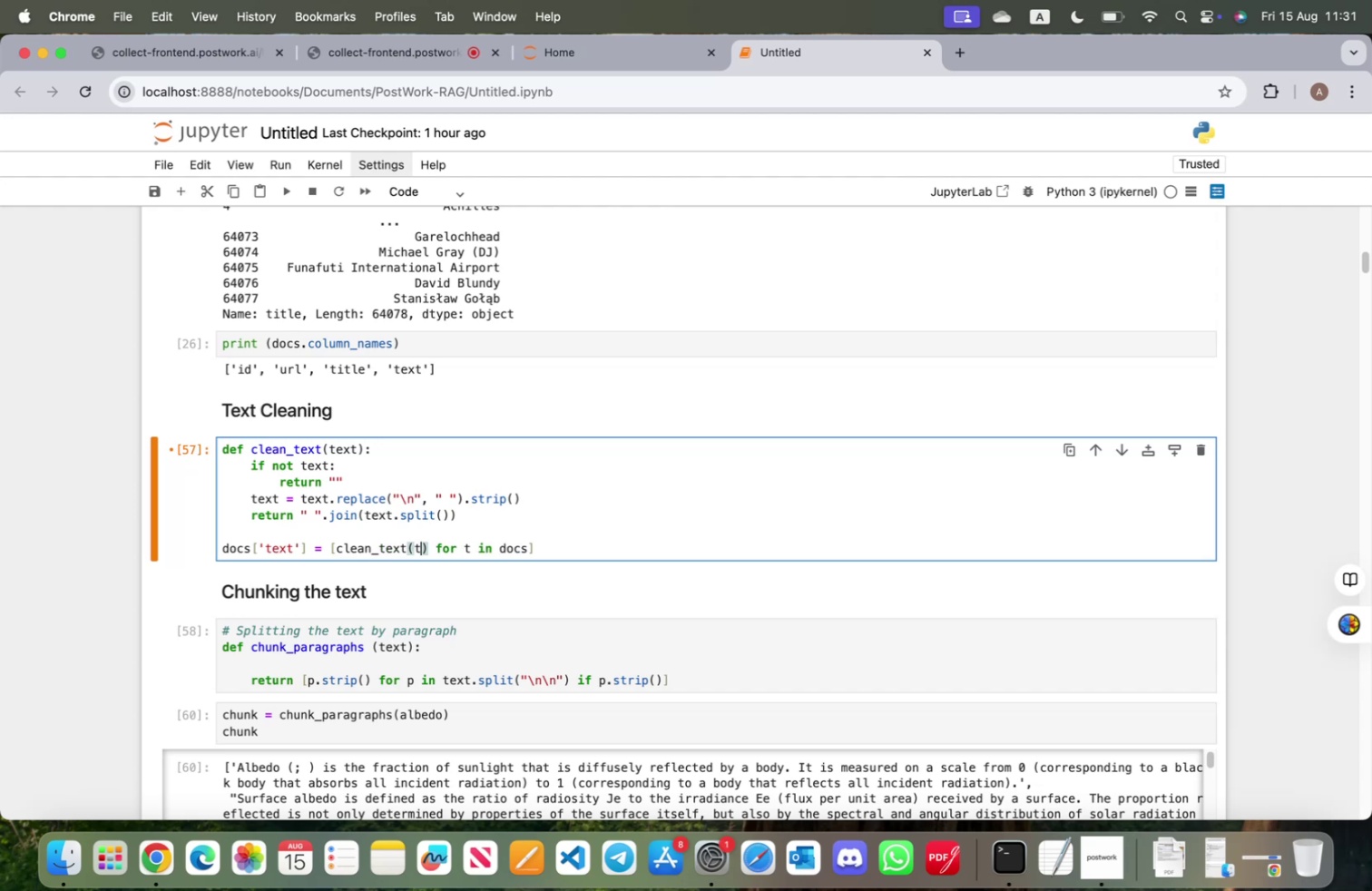 
key(ArrowRight)
 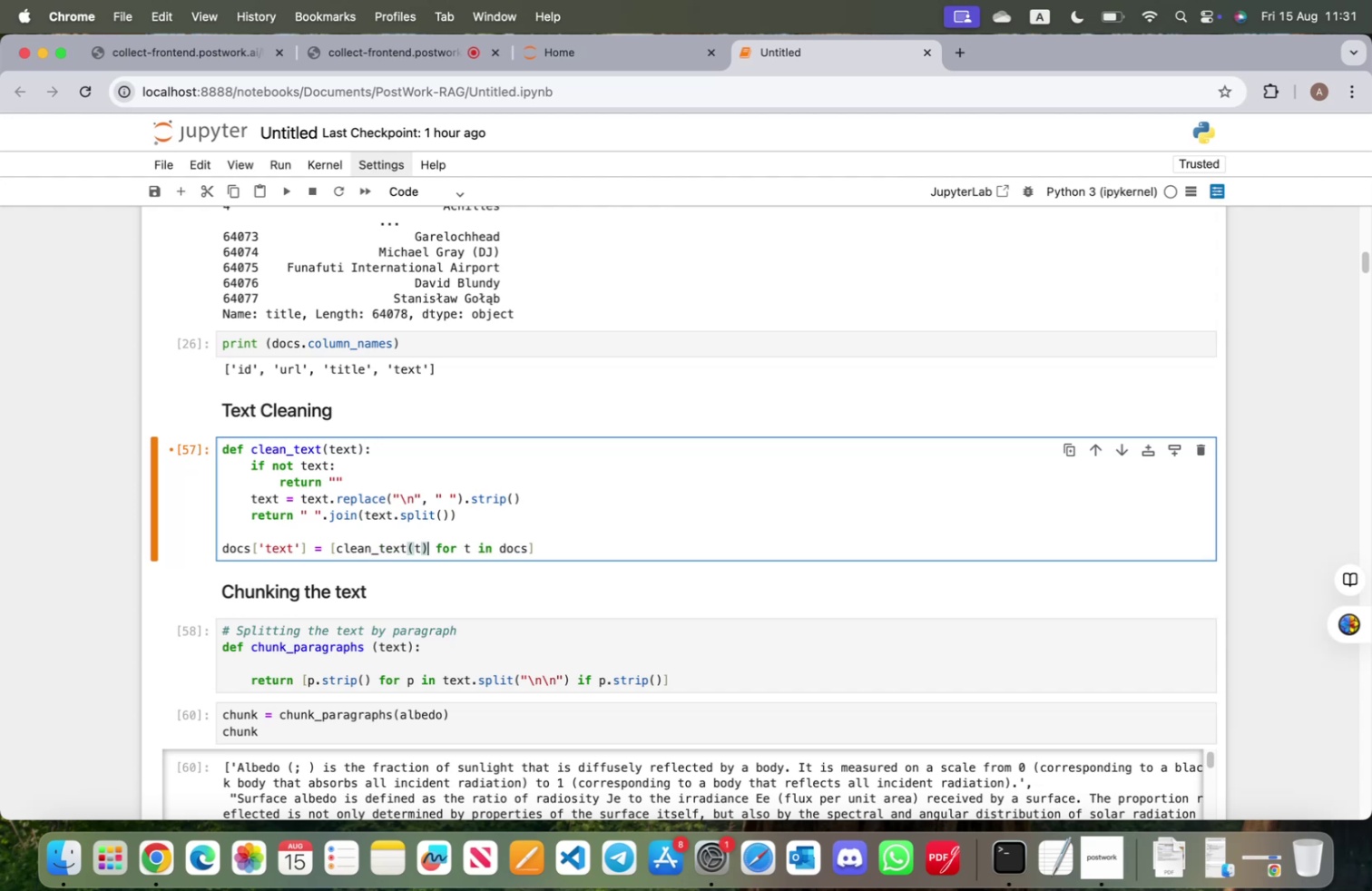 
key(ArrowRight)
 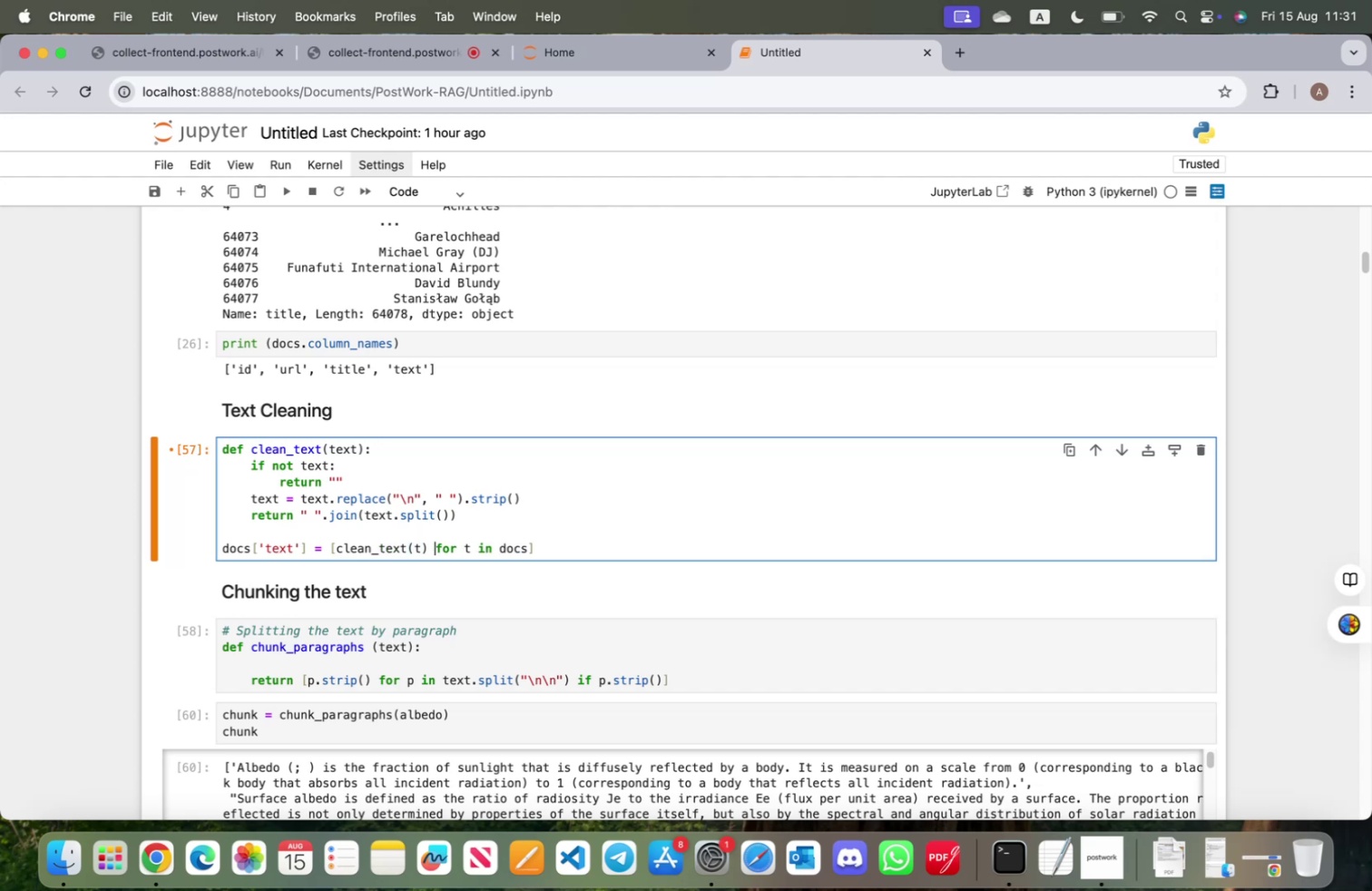 
hold_key(key=ArrowRight, duration=1.21)
 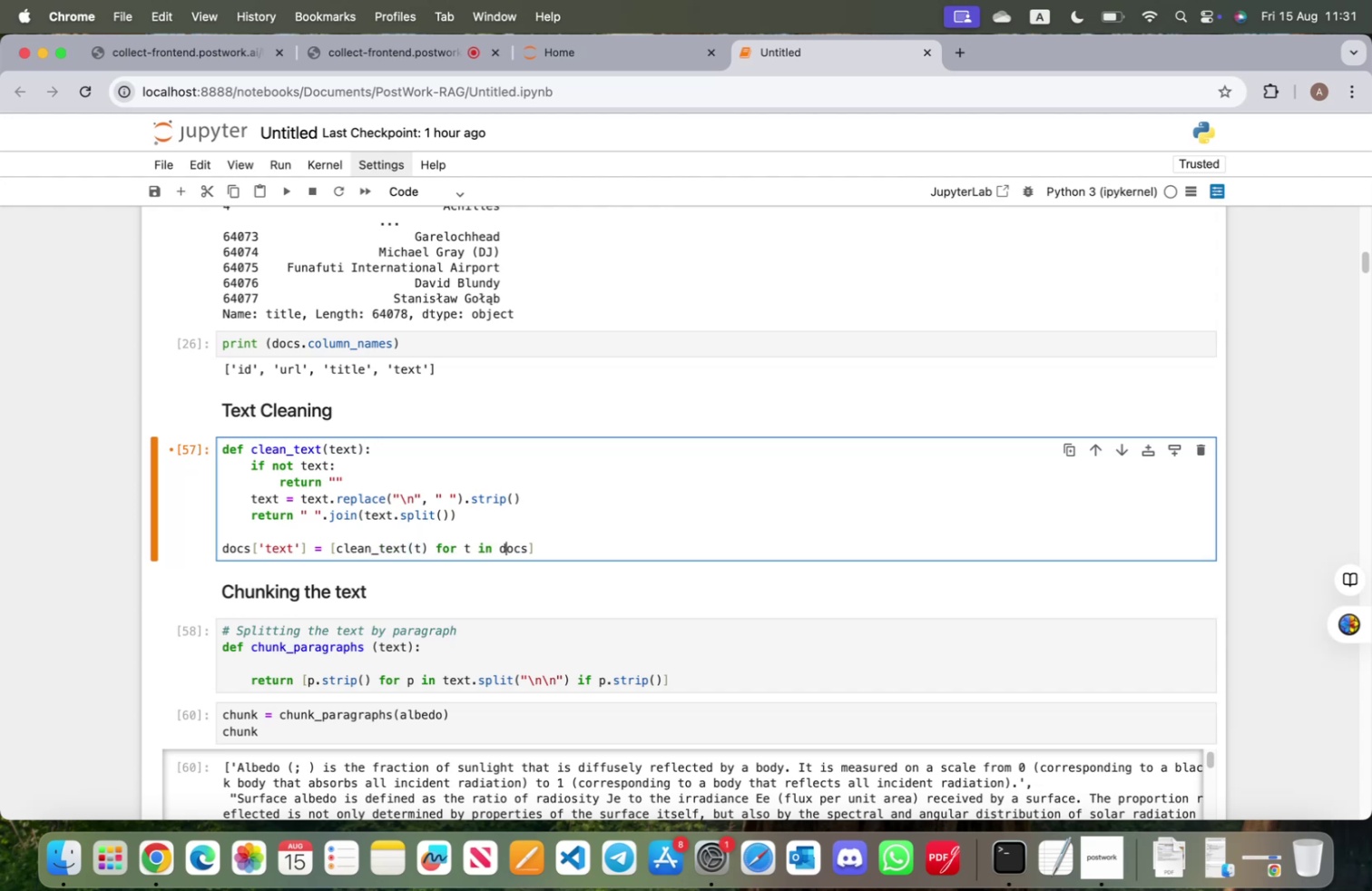 
key(ArrowRight)
 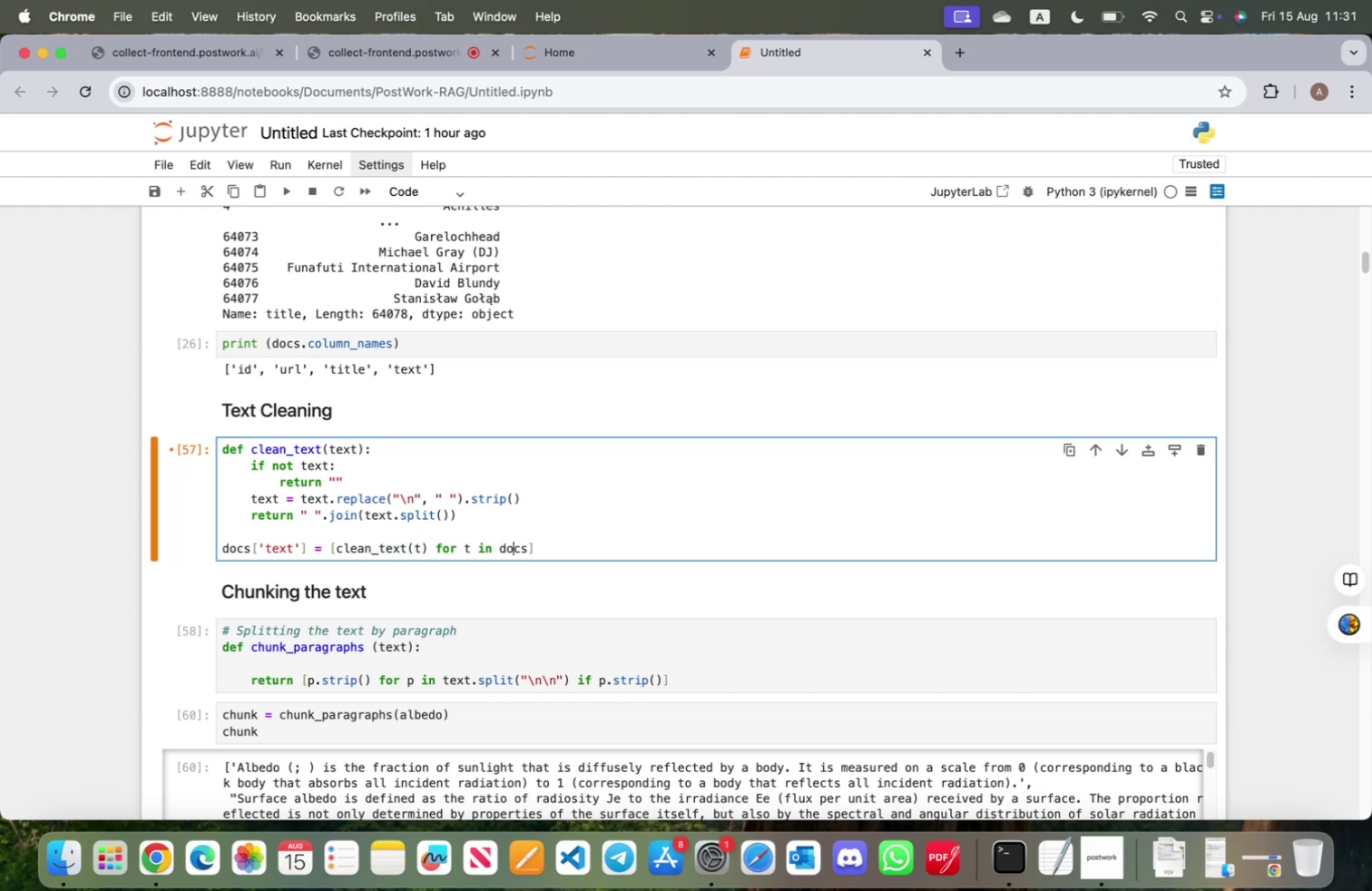 
key(ArrowRight)
 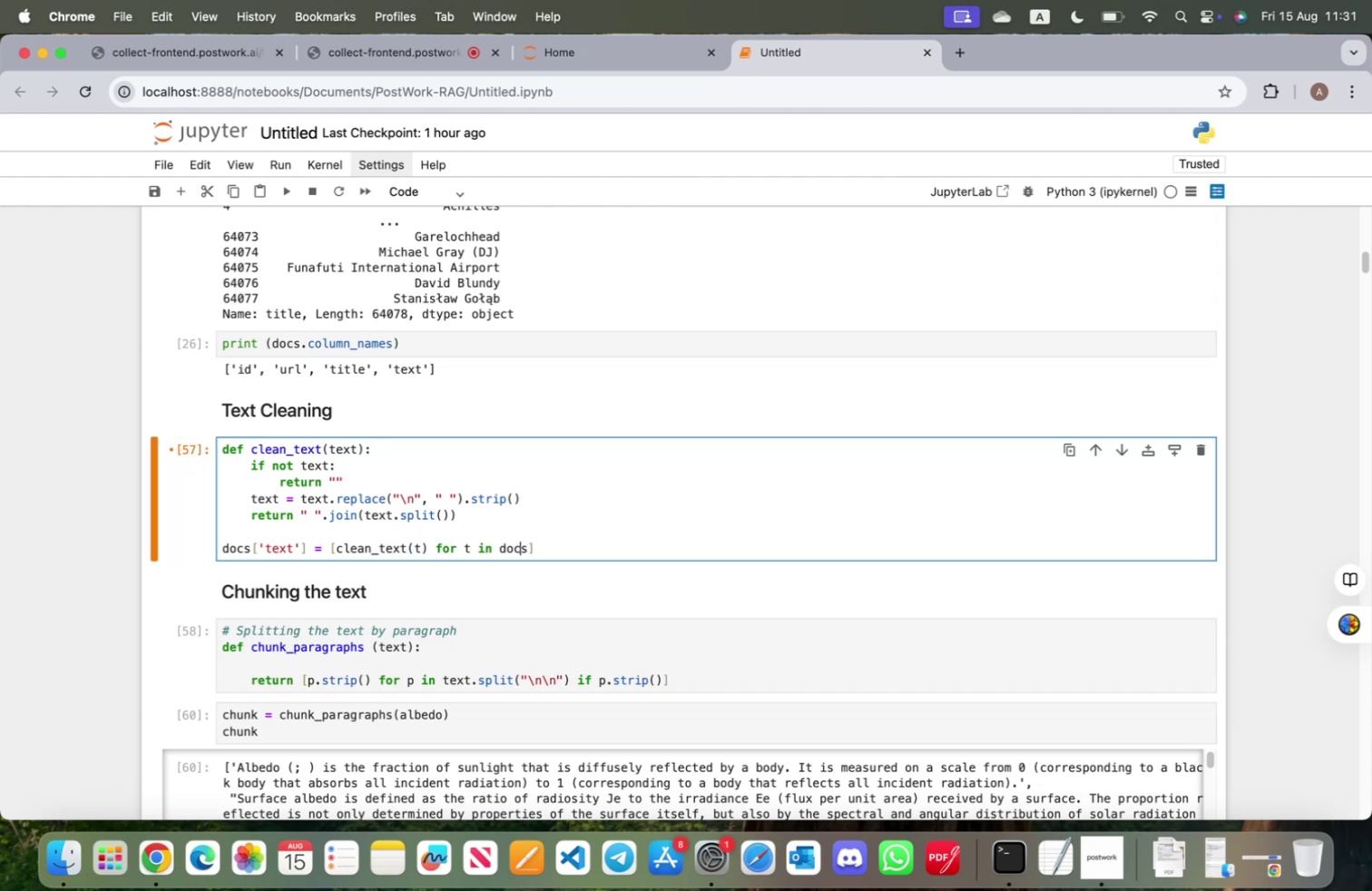 
key(ArrowRight)
 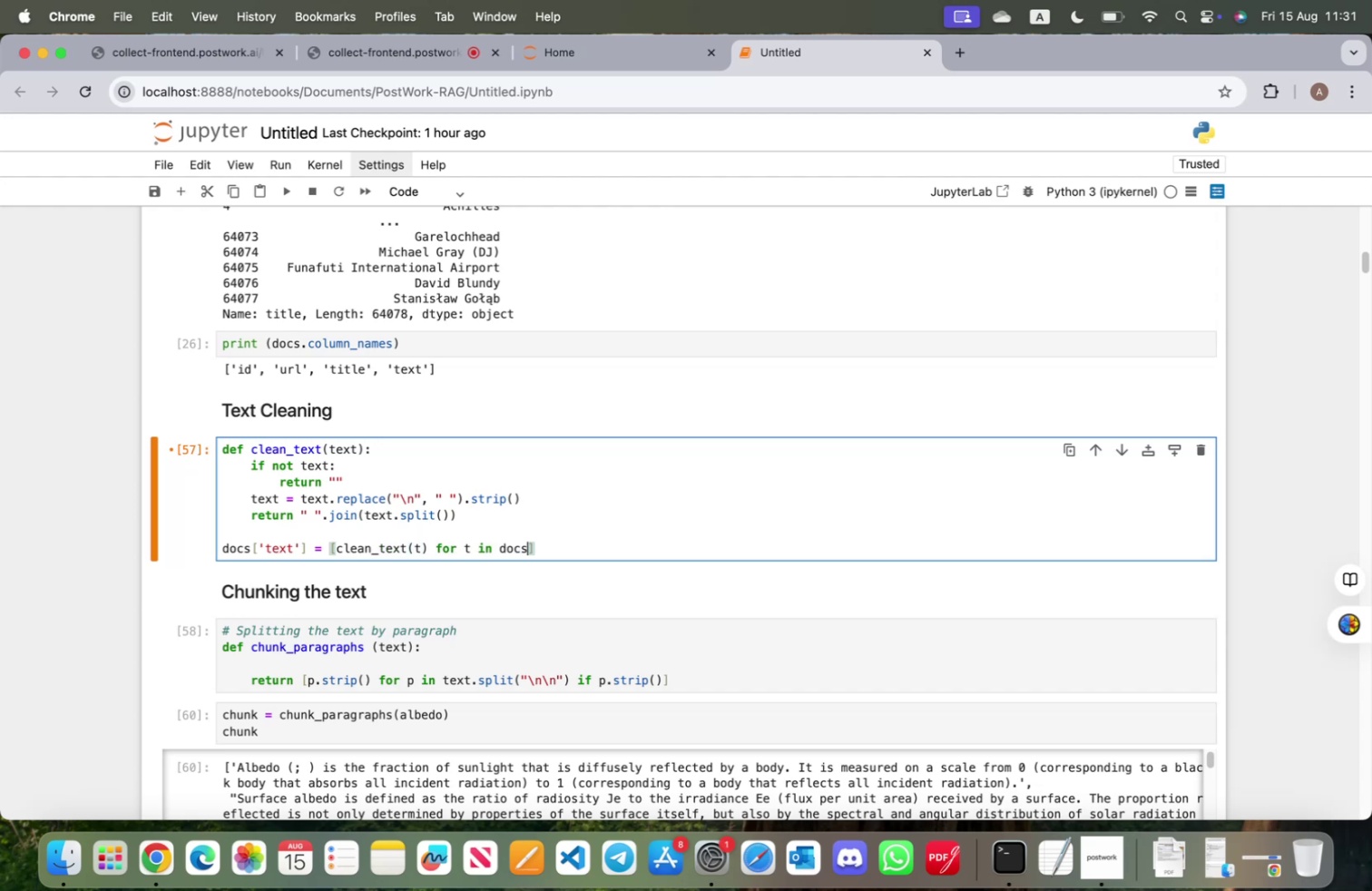 
type(['text)
 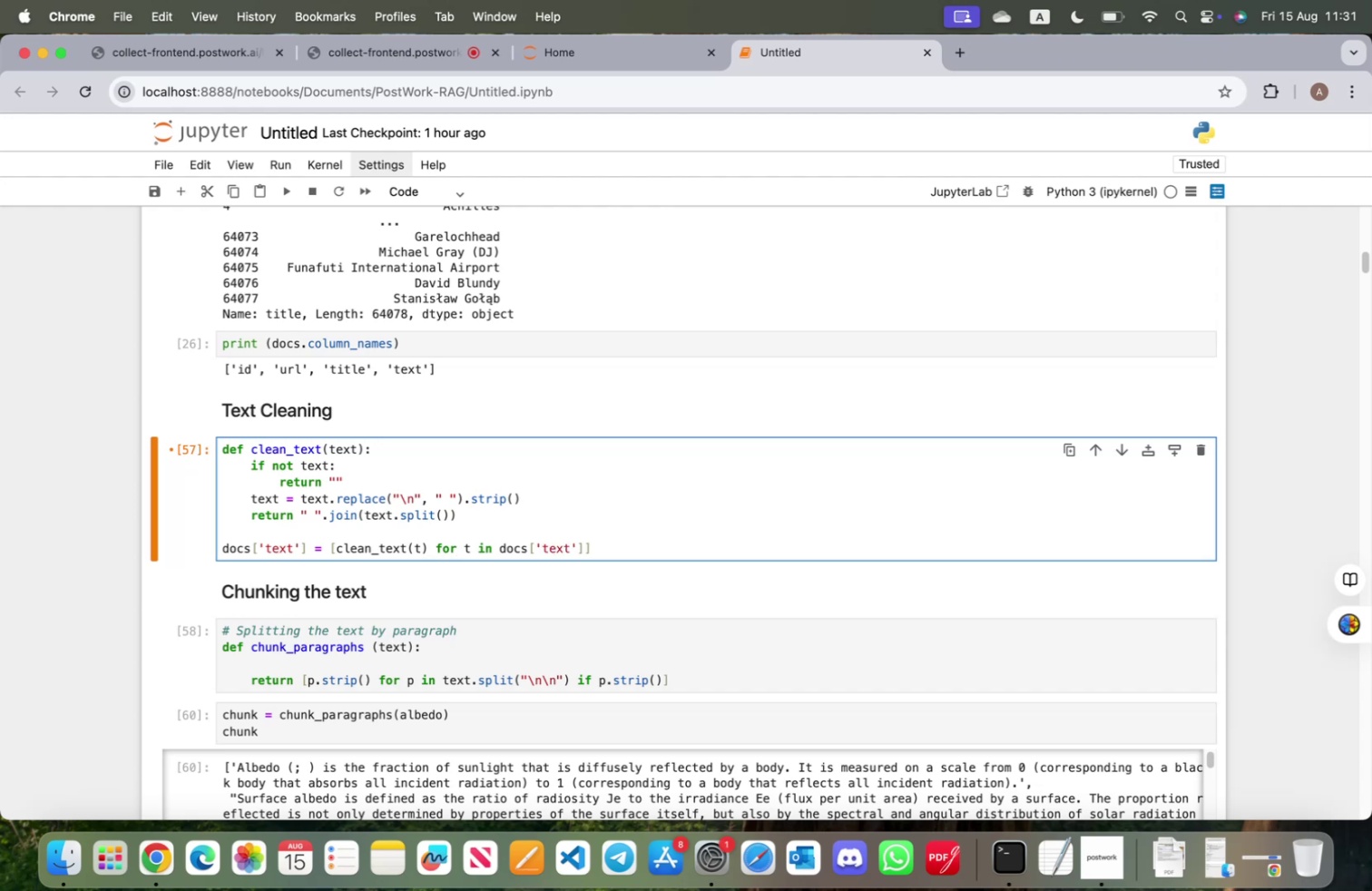 
wait(7.46)
 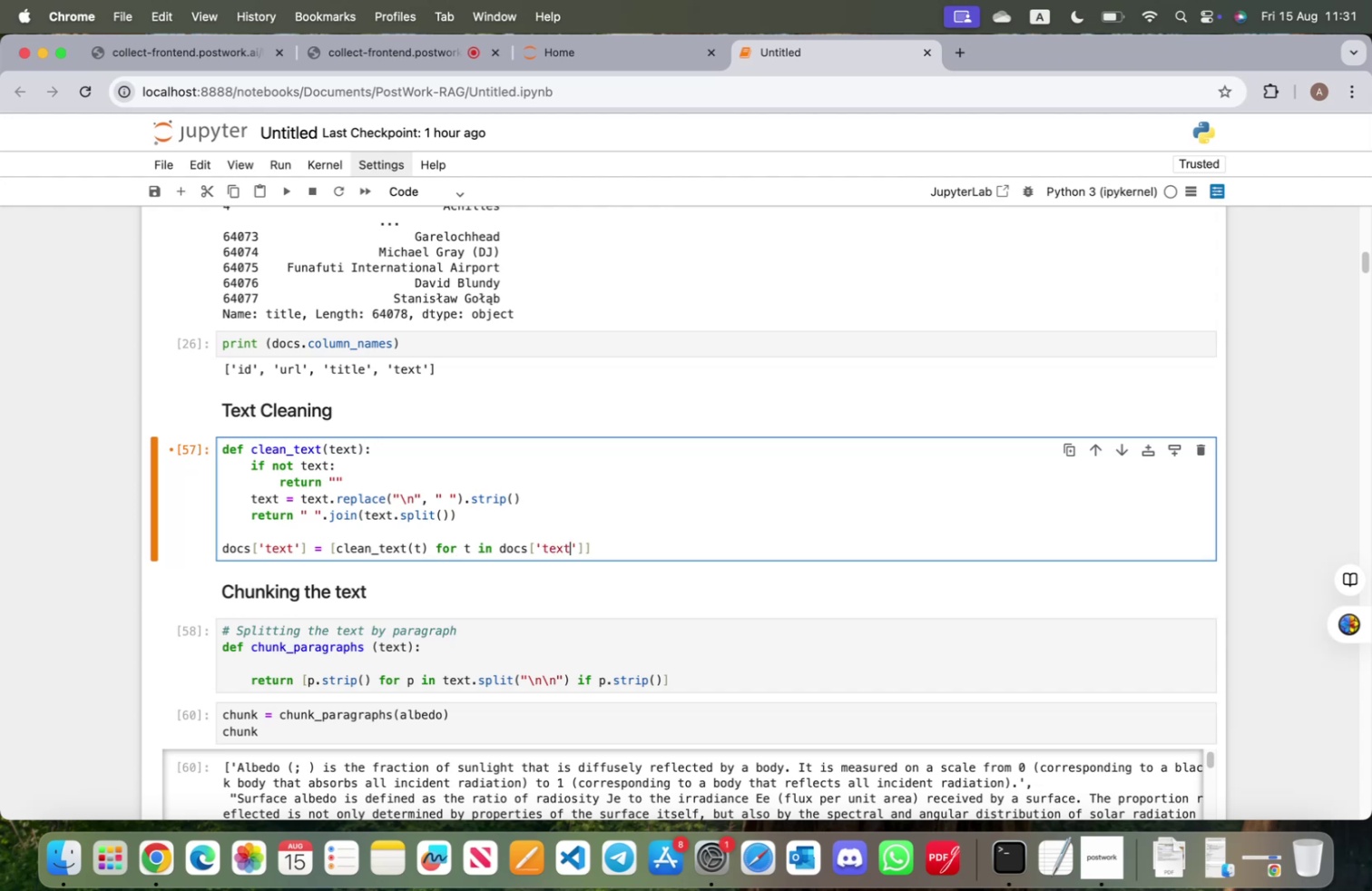 
key(ArrowRight)
 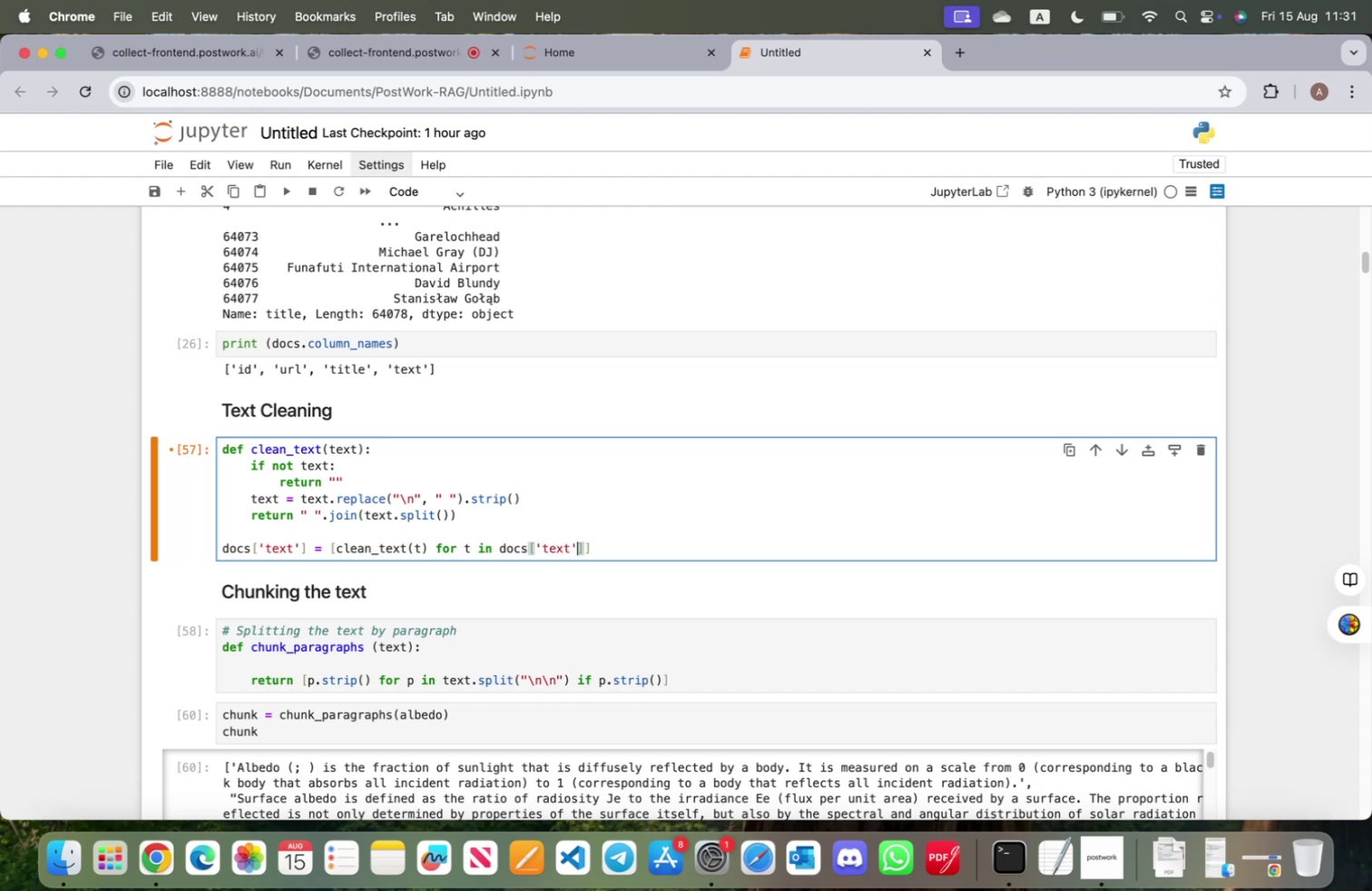 
key(ArrowRight)
 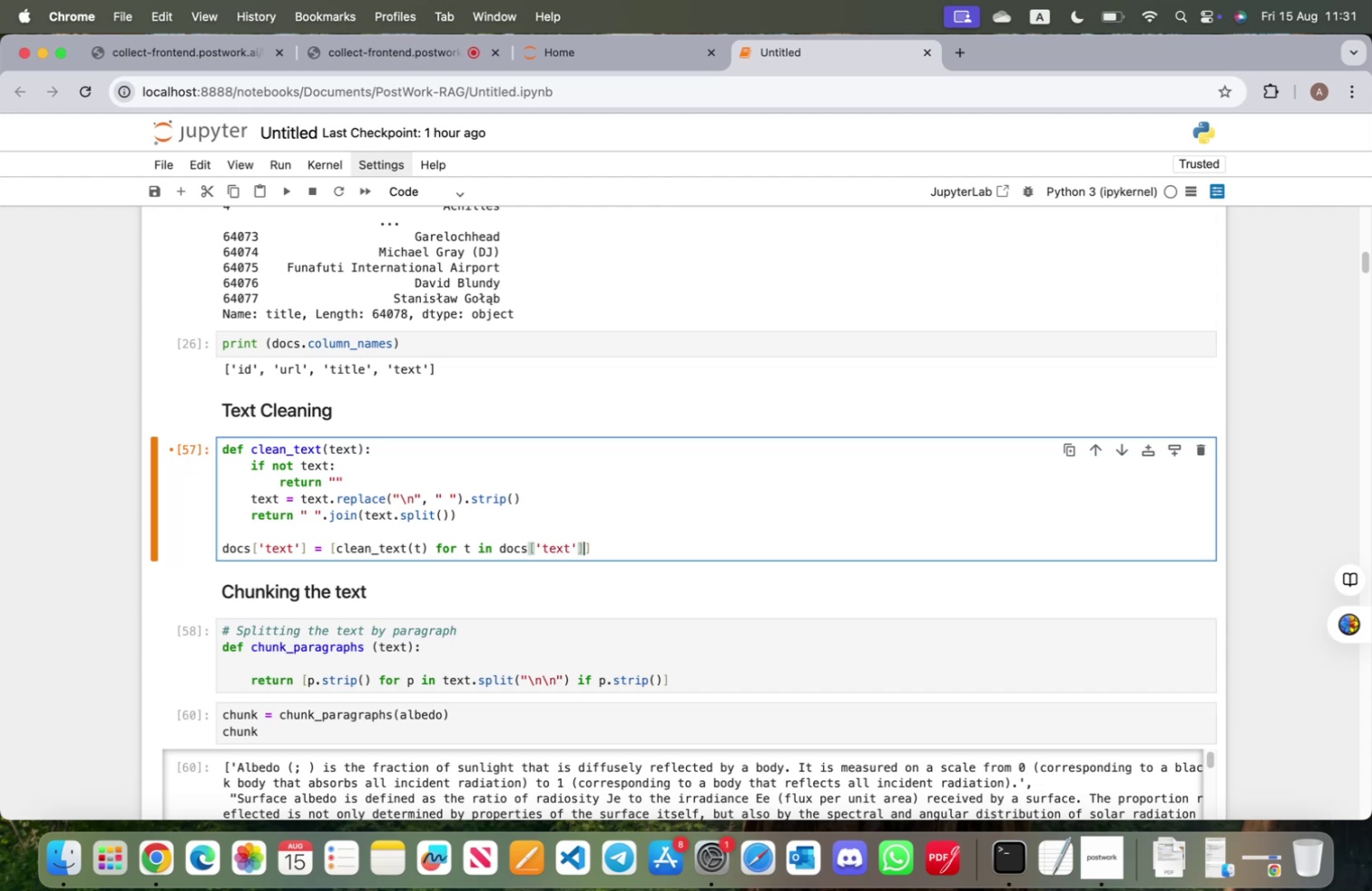 
key(ArrowRight)
 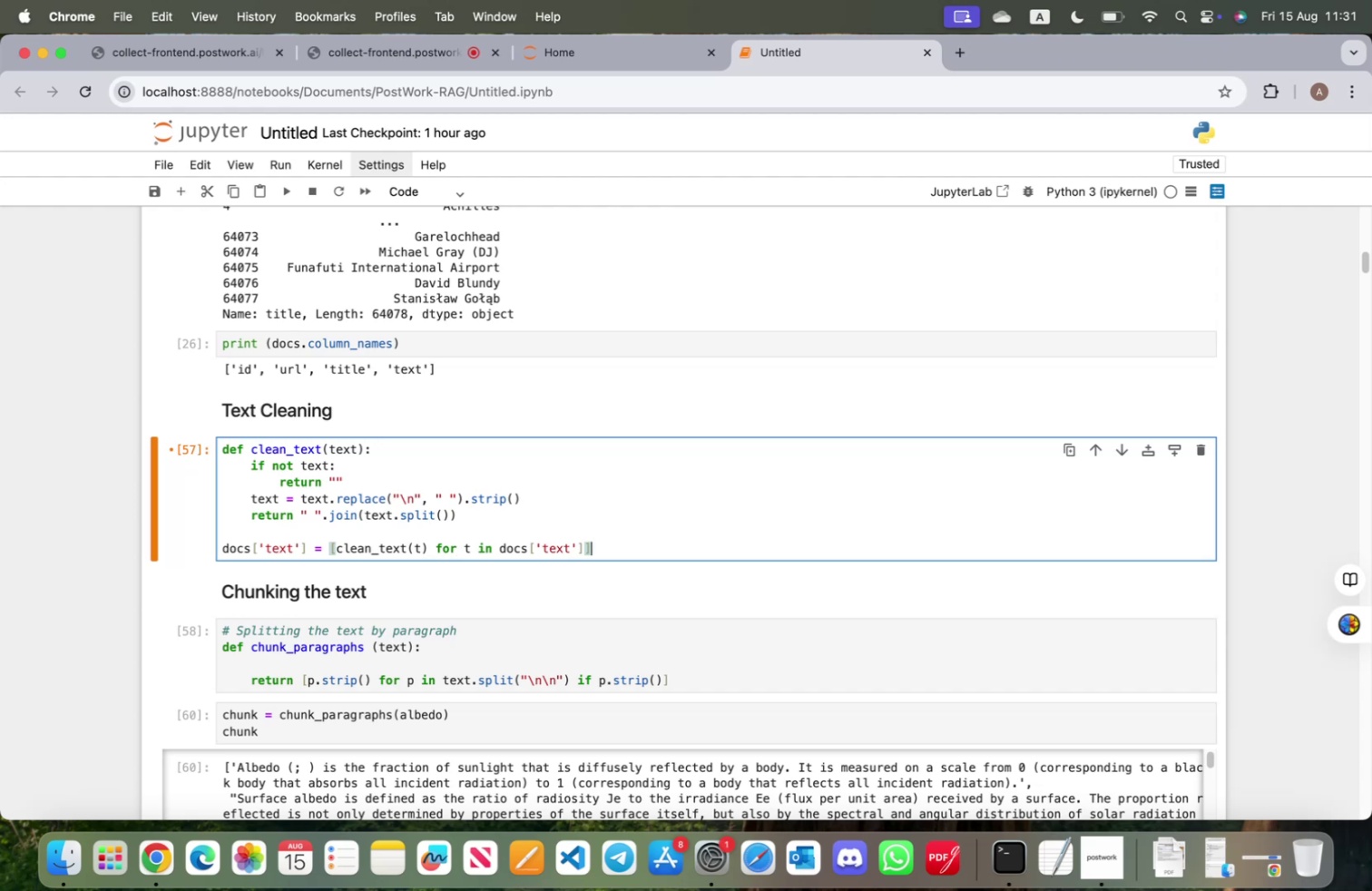 
key(Shift+ShiftRight)
 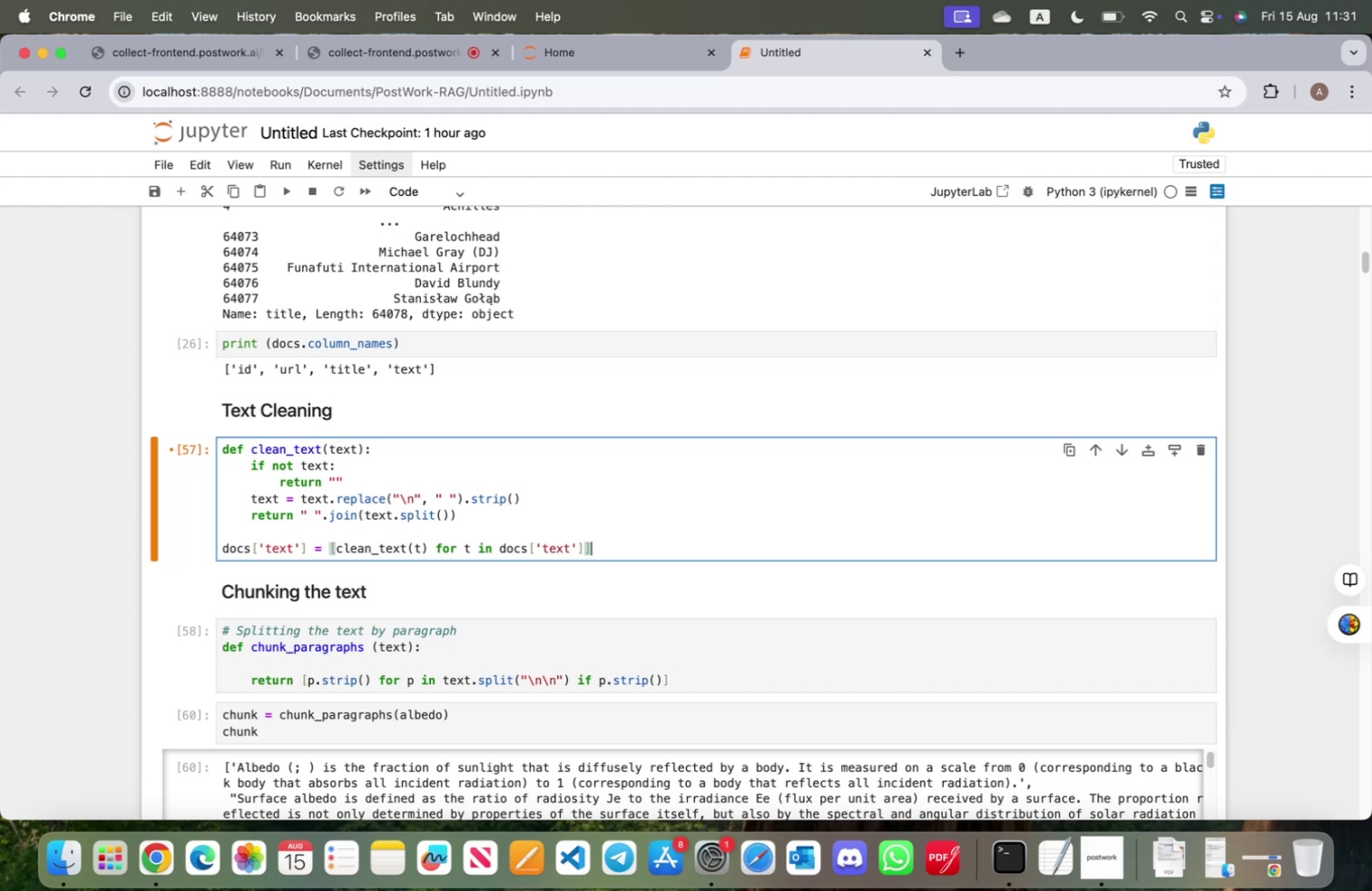 
key(Shift+Enter)
 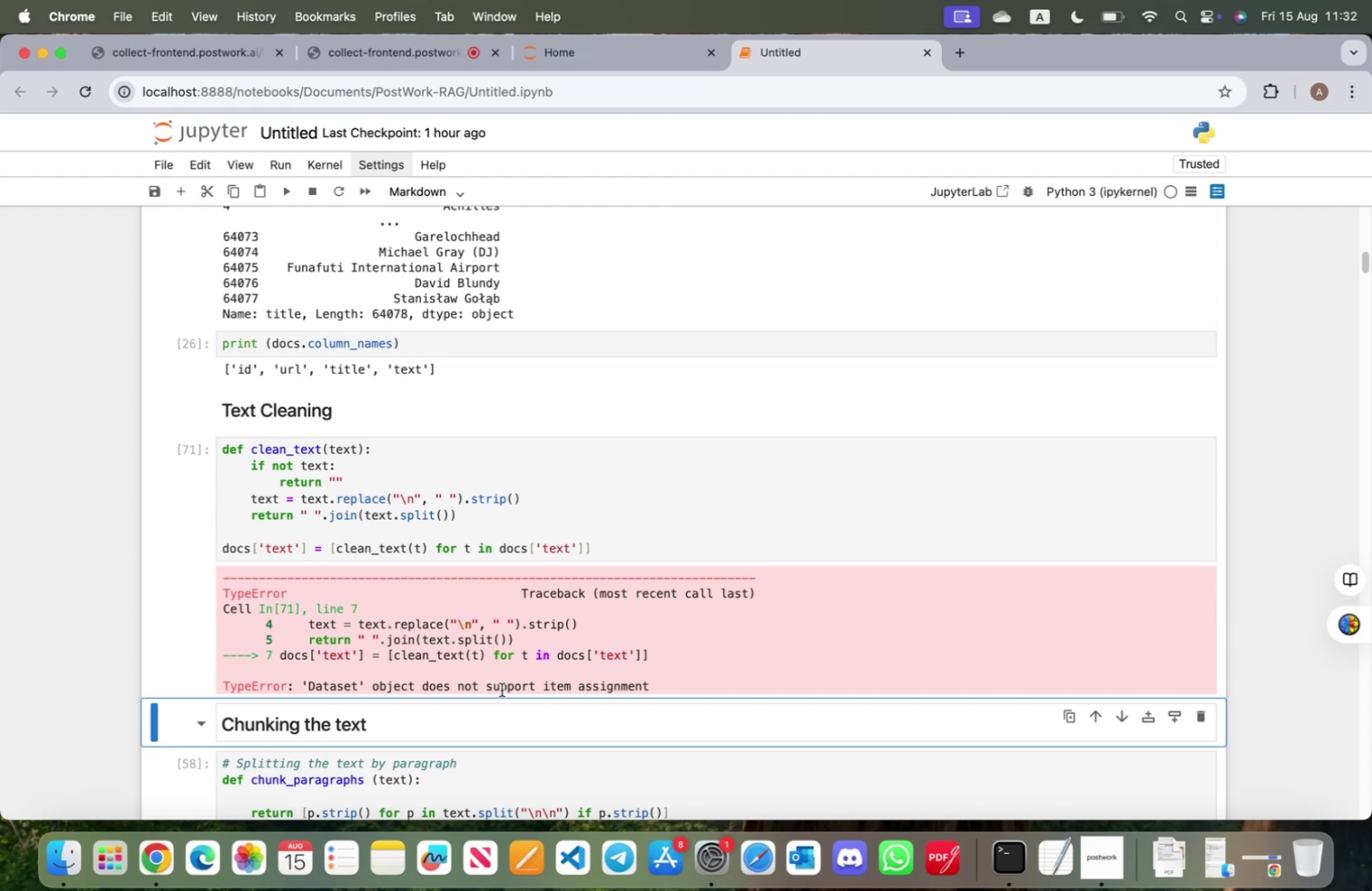 
wait(34.72)
 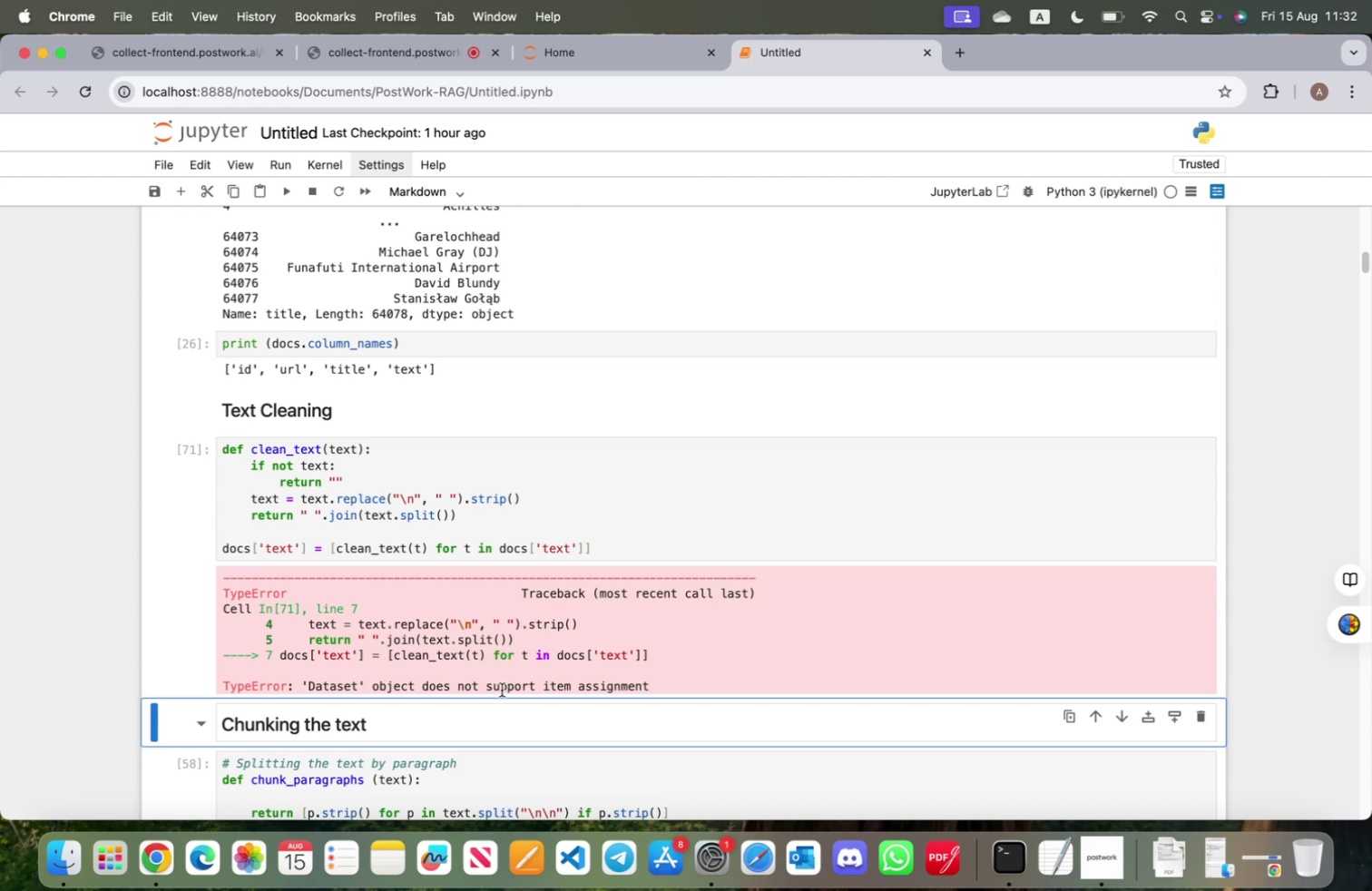 
left_click_drag(start_coordinate=[635, 543], to_coordinate=[206, 551])
 